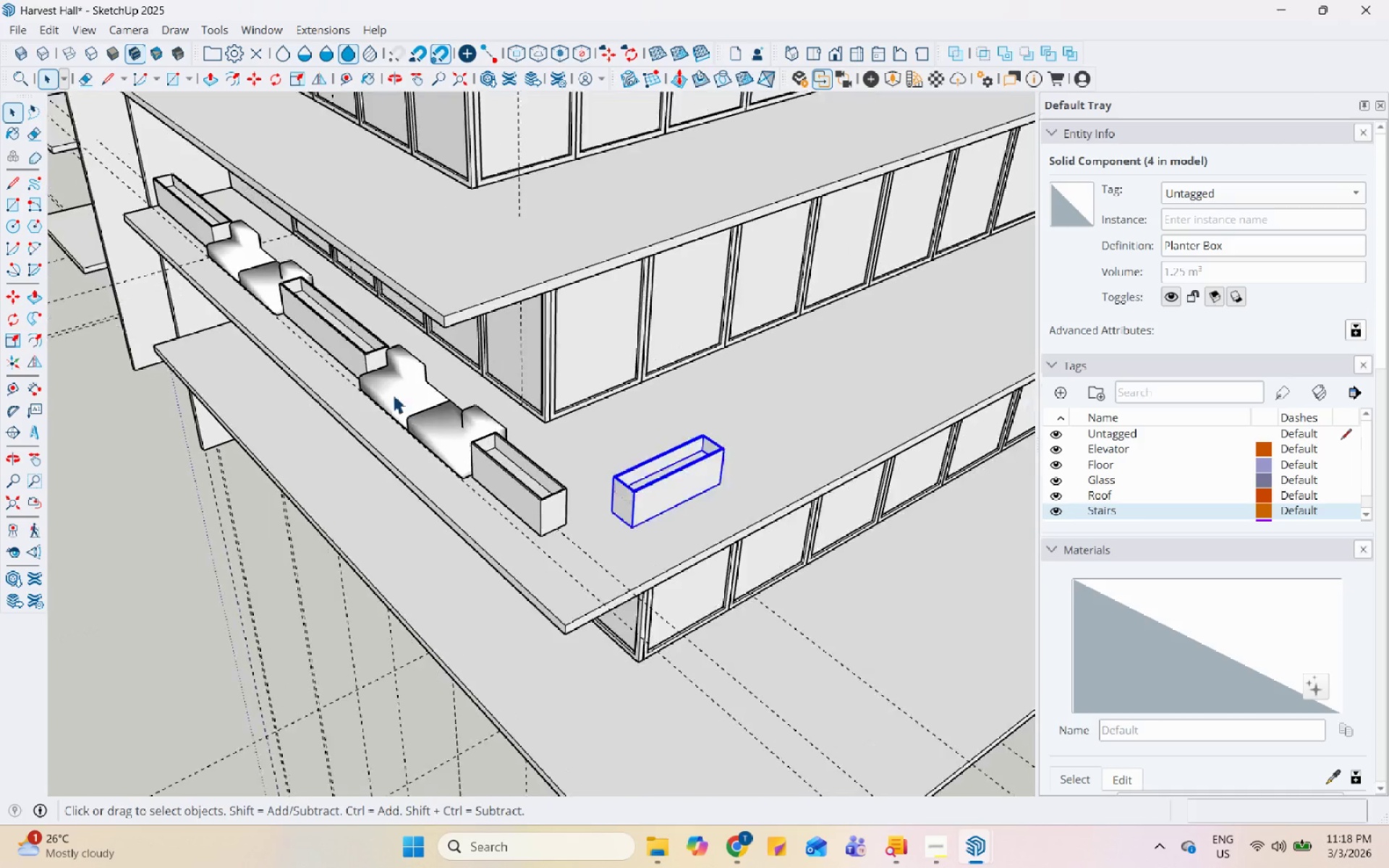 
left_click([425, 402])
 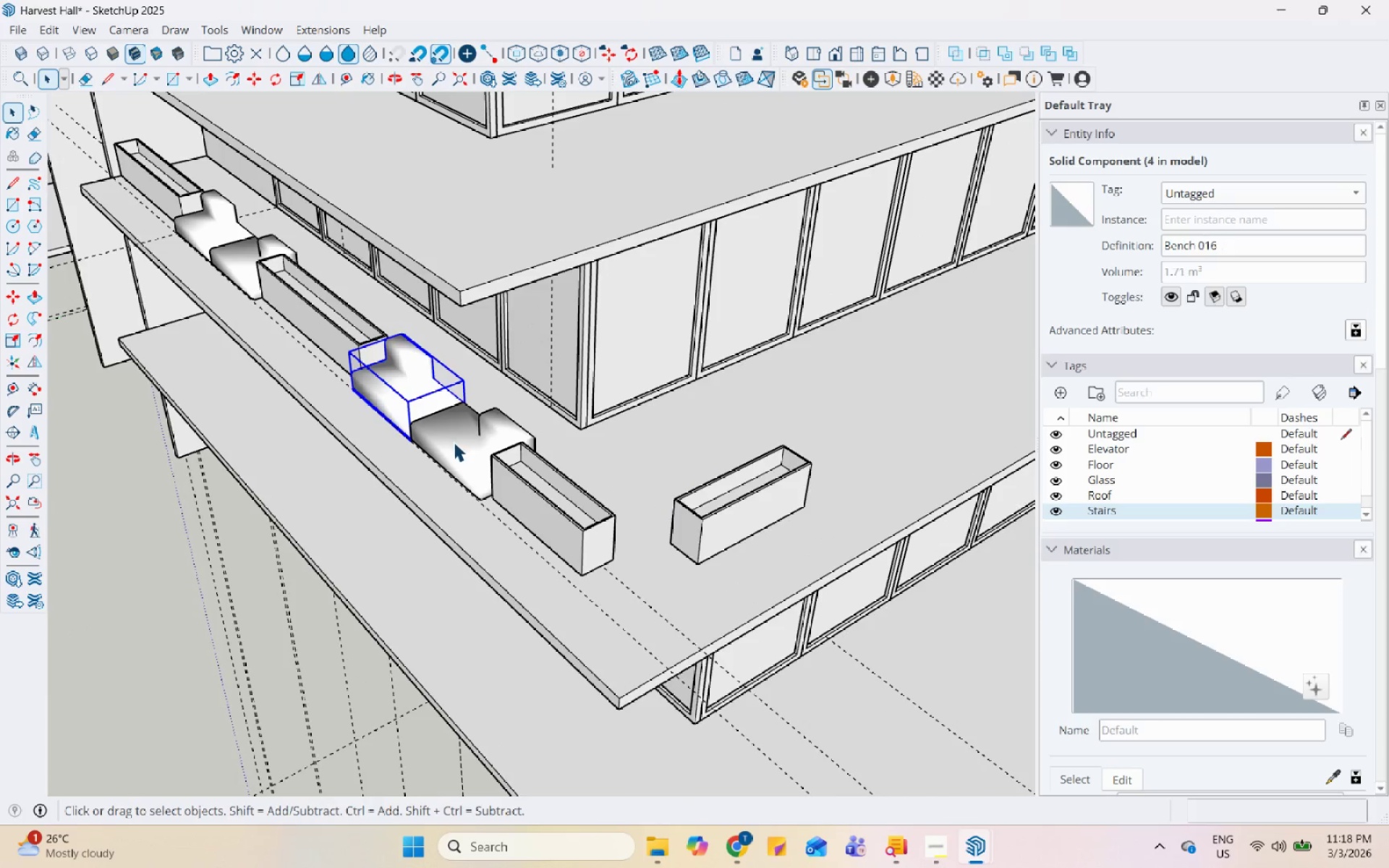 
scroll: coordinate [393, 394], scroll_direction: down, amount: 5.0
 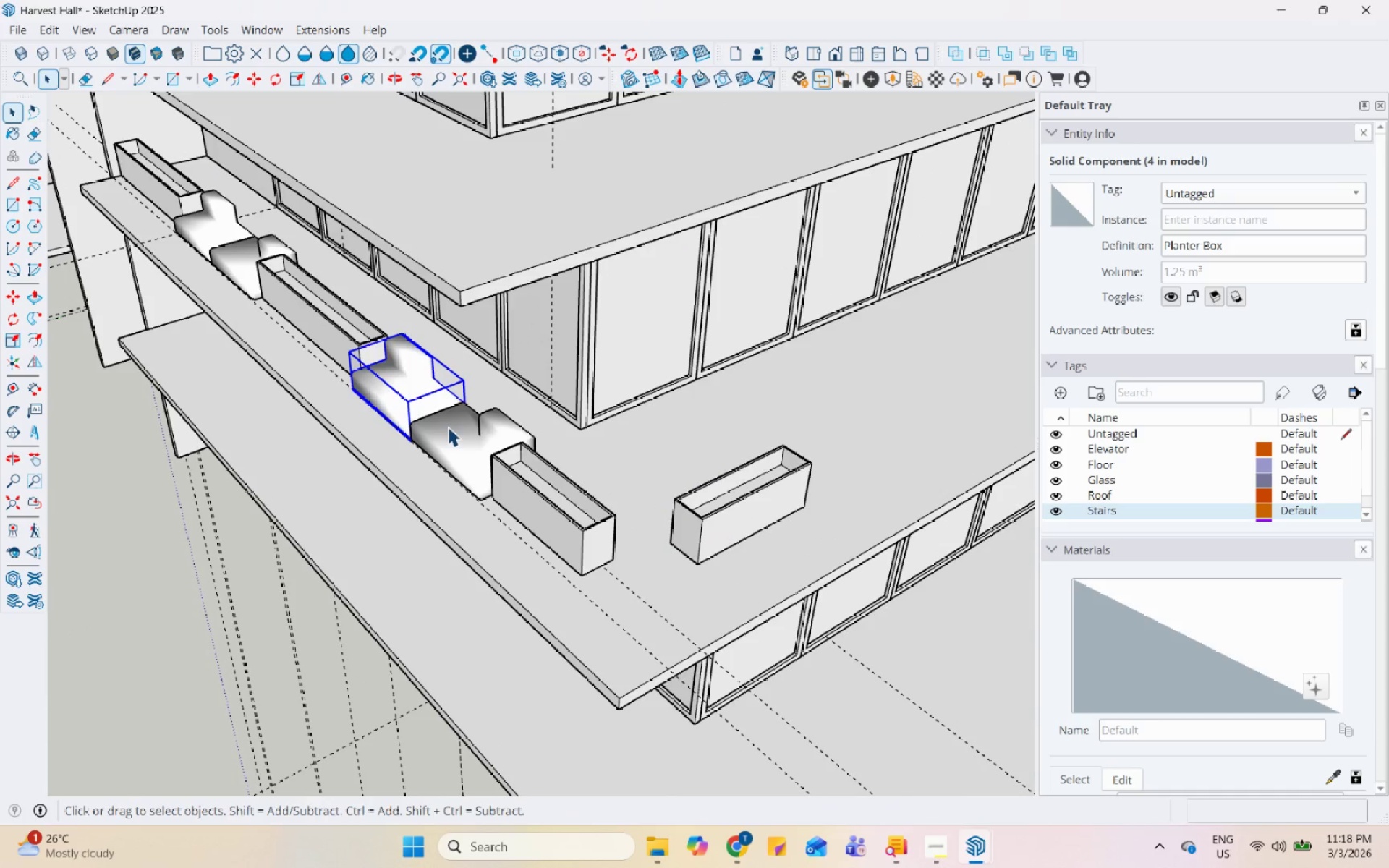 
key(M)
 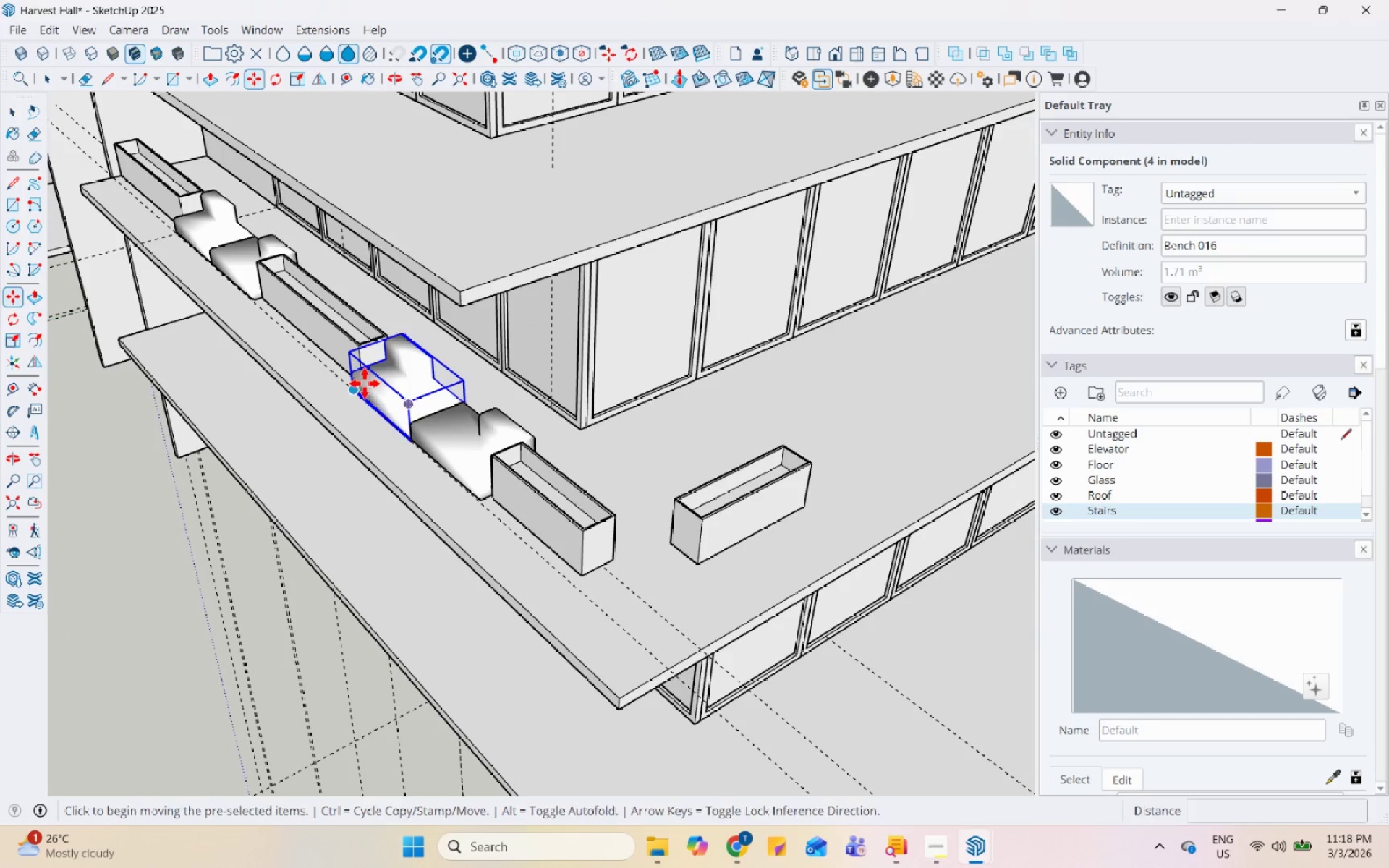 
left_click_drag(start_coordinate=[369, 383], to_coordinate=[401, 381])
 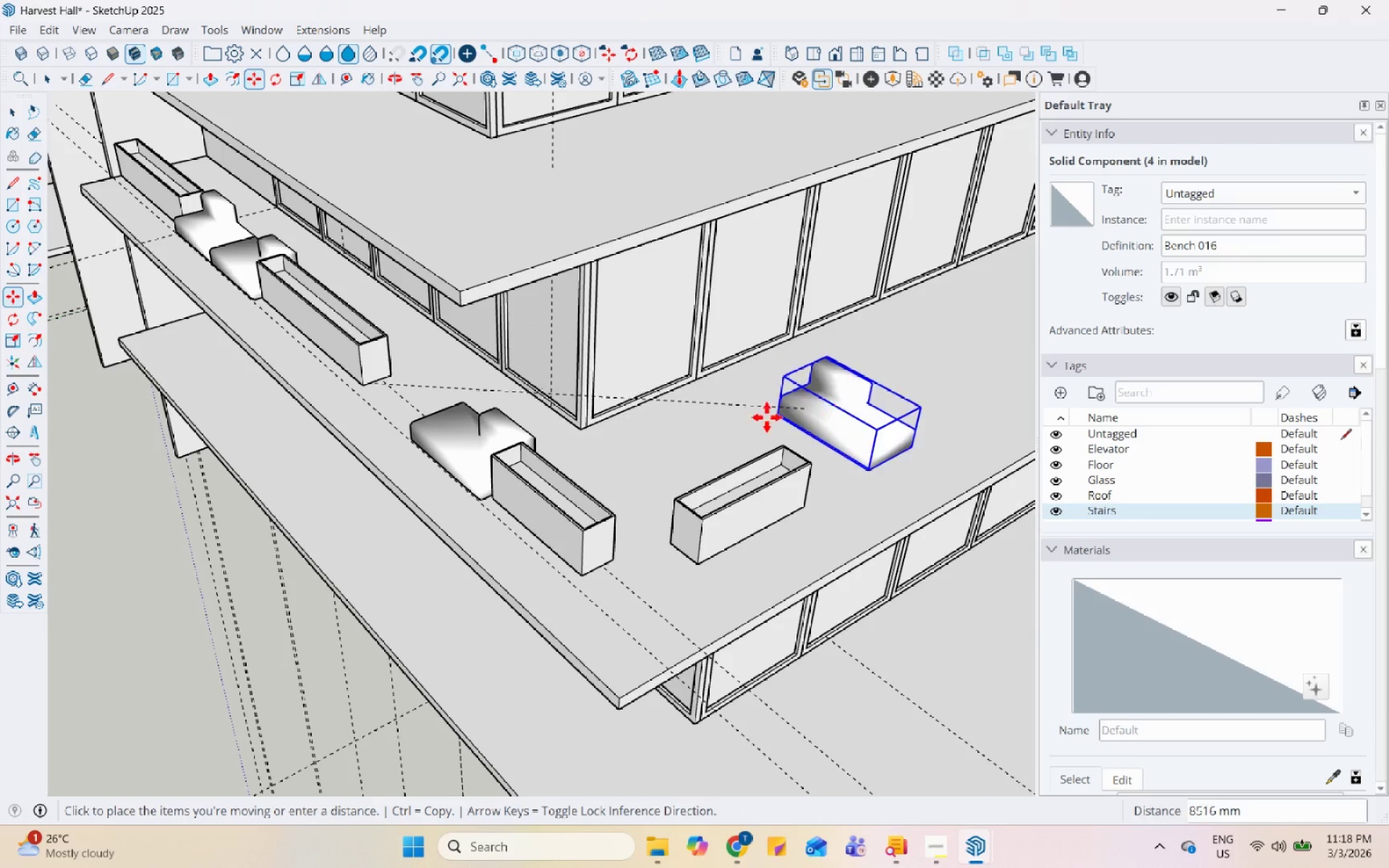 
key(Control+ControlLeft)
 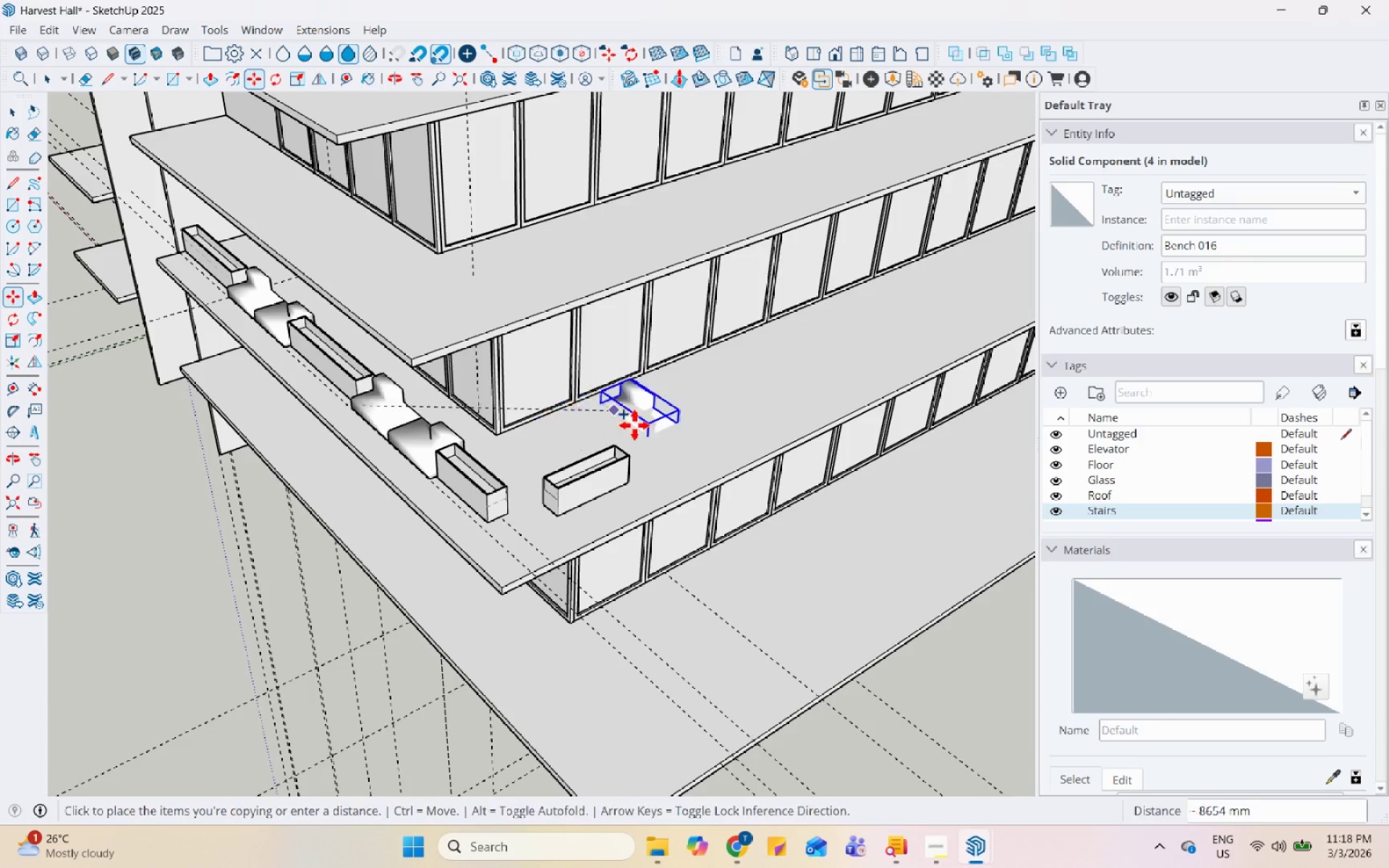 
scroll: coordinate [341, 449], scroll_direction: down, amount: 5.0
 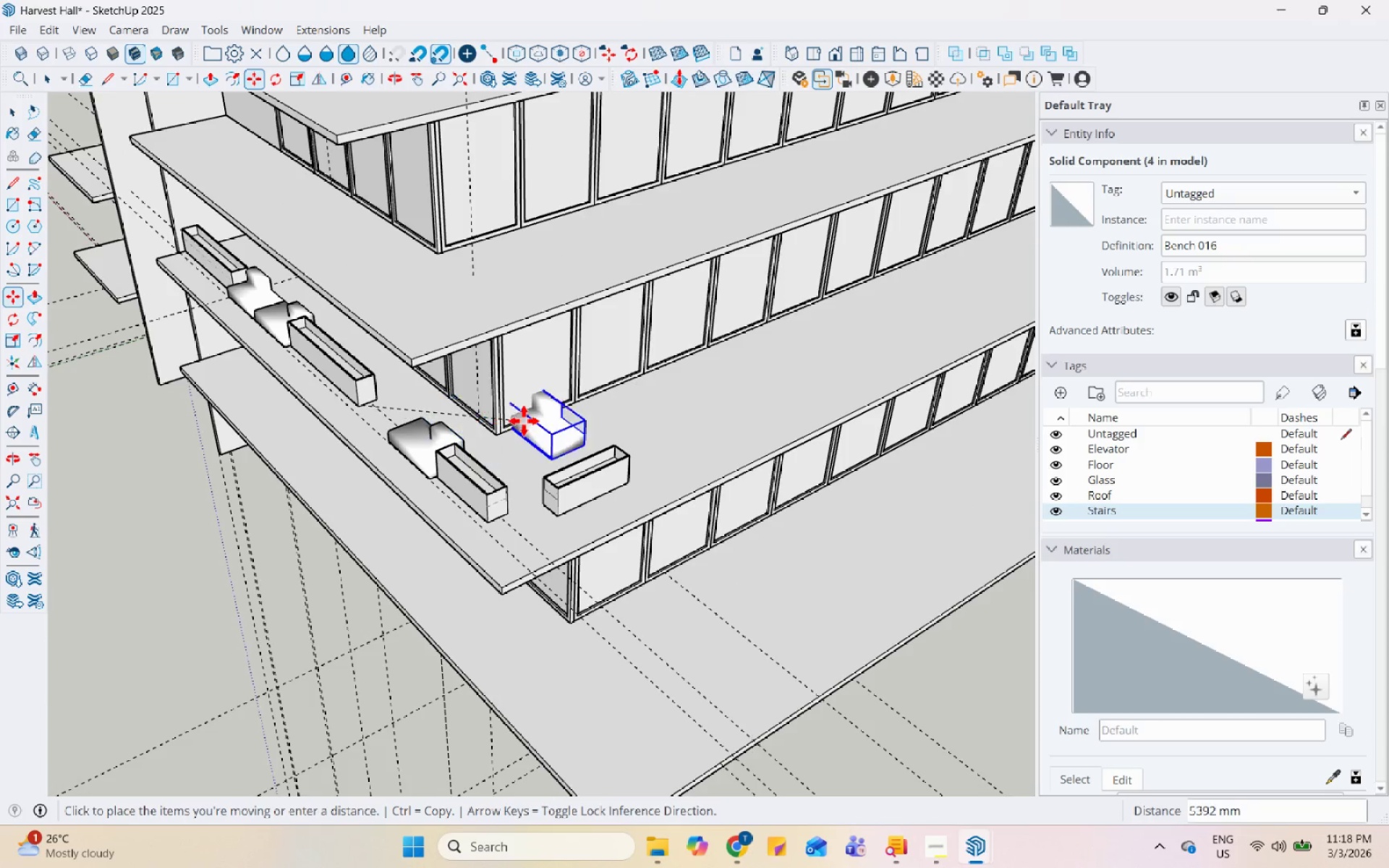 
scroll: coordinate [633, 441], scroll_direction: up, amount: 11.0
 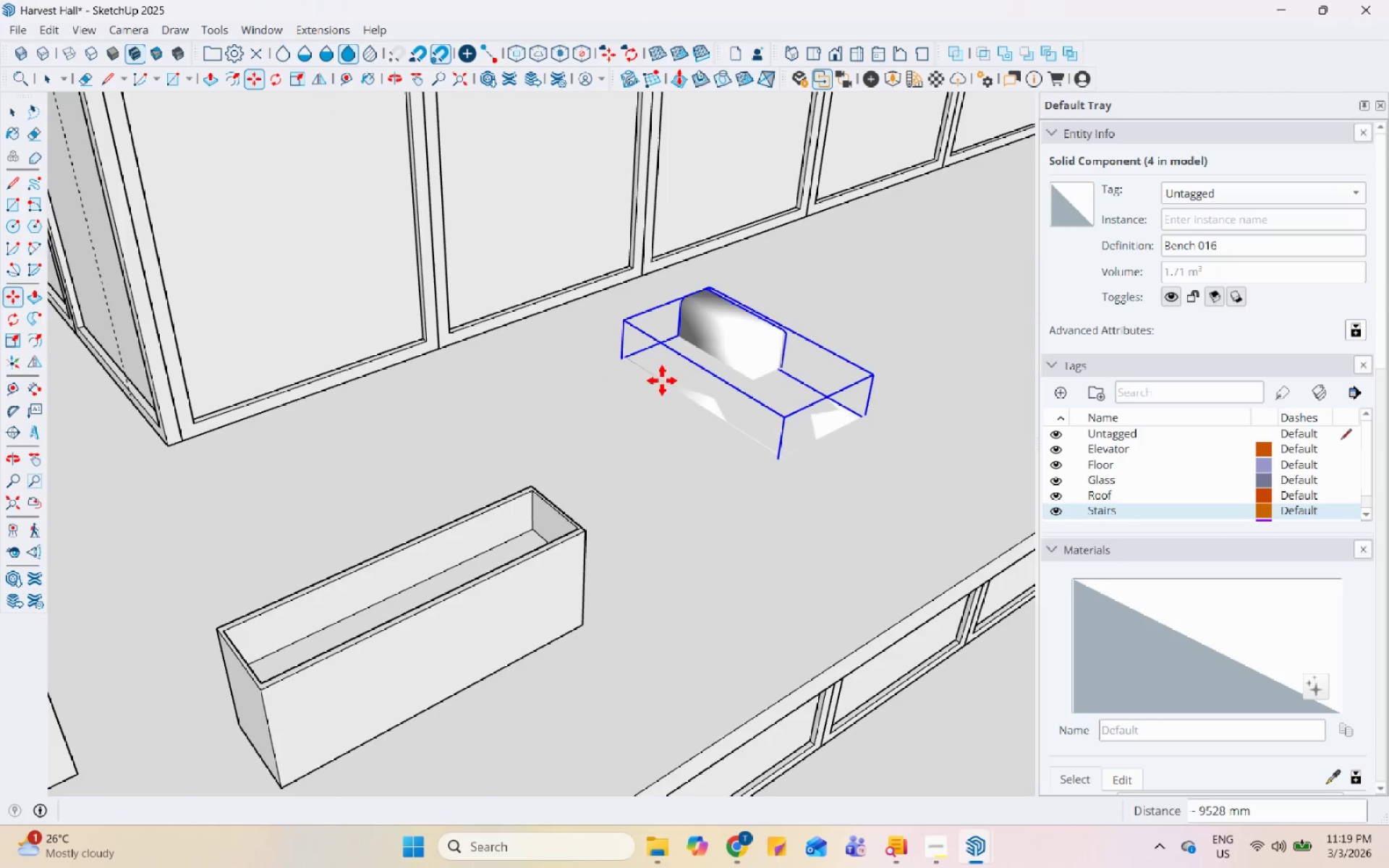 
left_click([628, 395])
 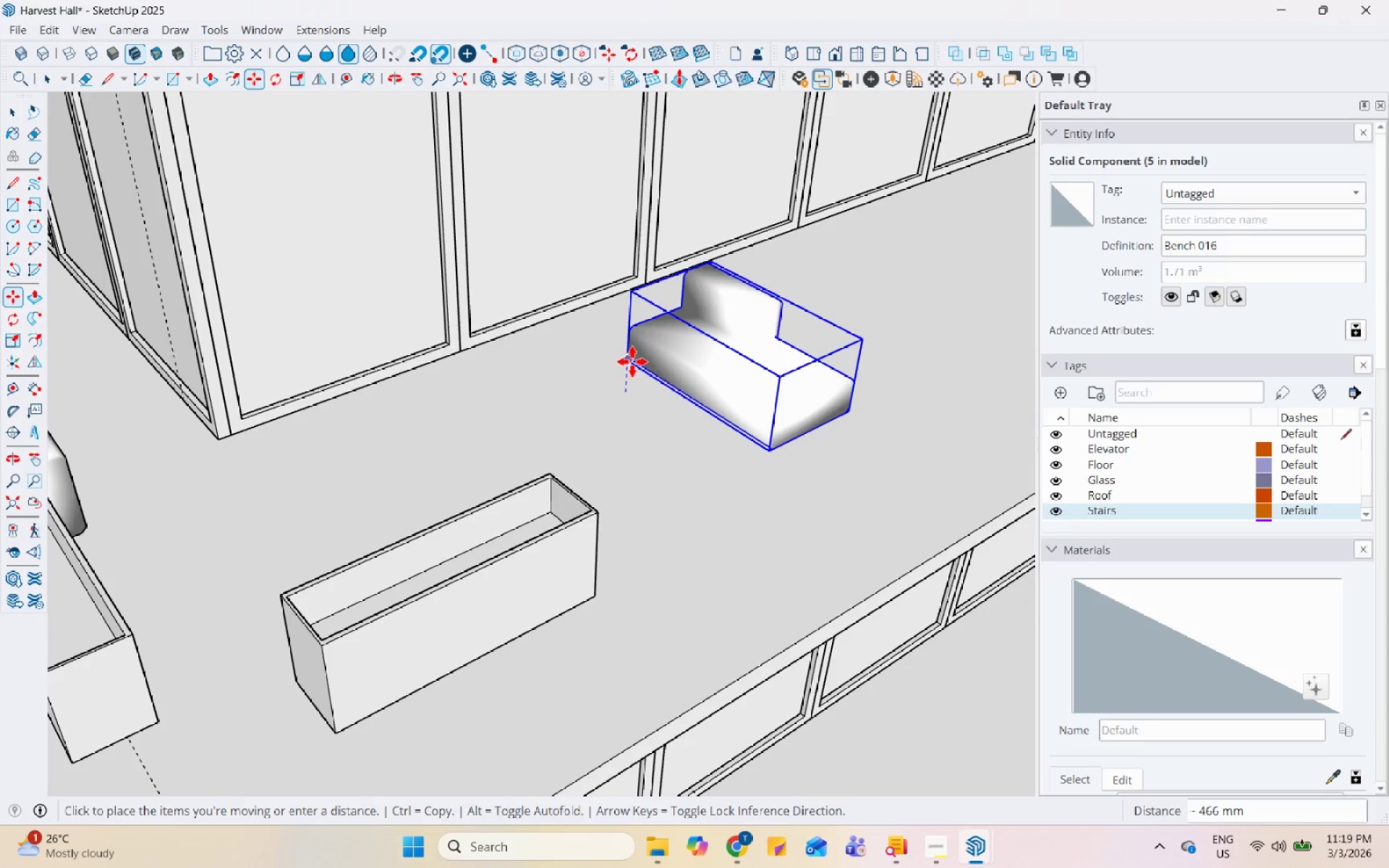 
scroll: coordinate [687, 379], scroll_direction: down, amount: 1.0
 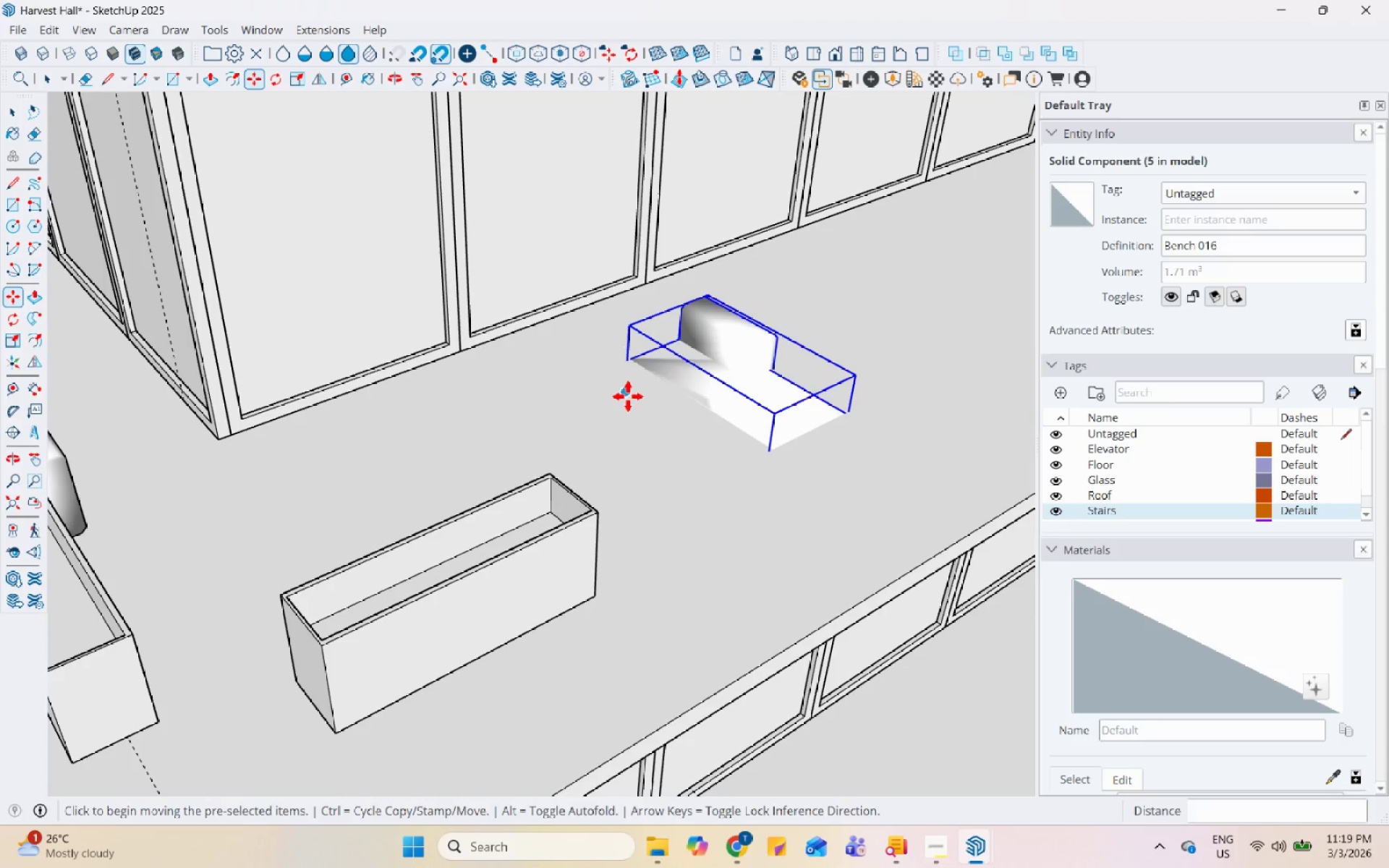 
left_click([632, 362])
 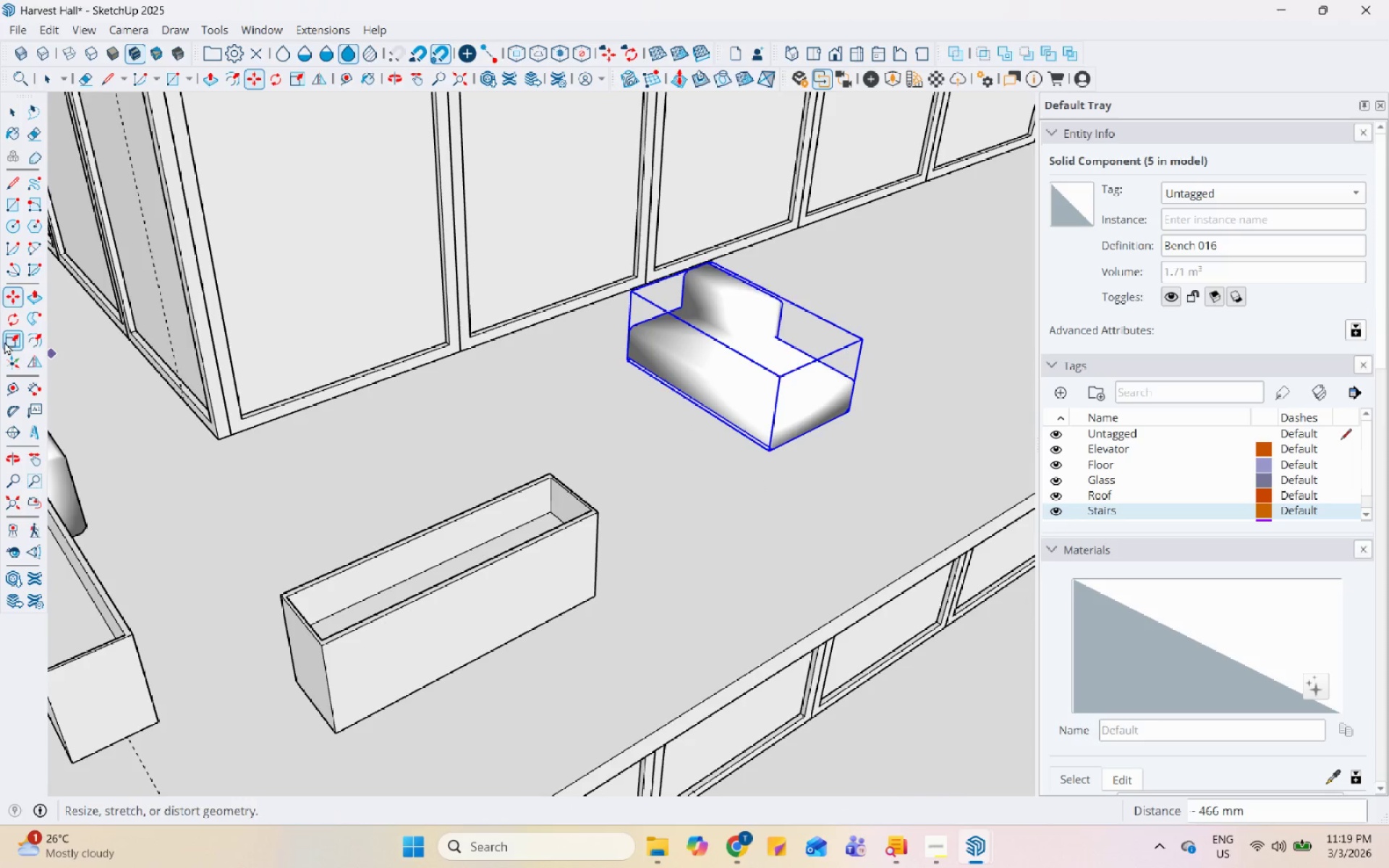 
left_click_drag(start_coordinate=[7, 324], to_coordinate=[23, 326])
 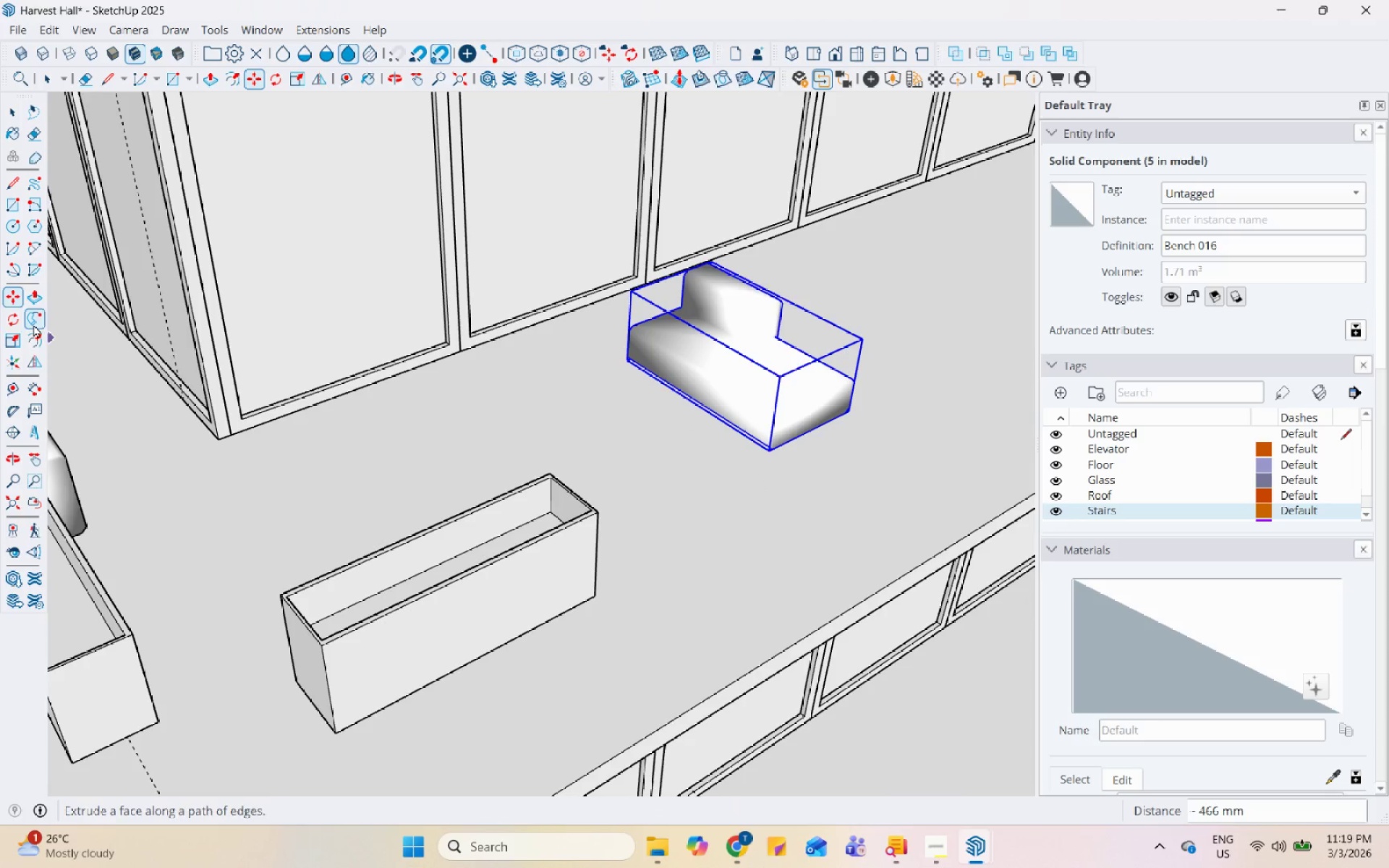 
left_click_drag(start_coordinate=[13, 317], to_coordinate=[19, 317])
 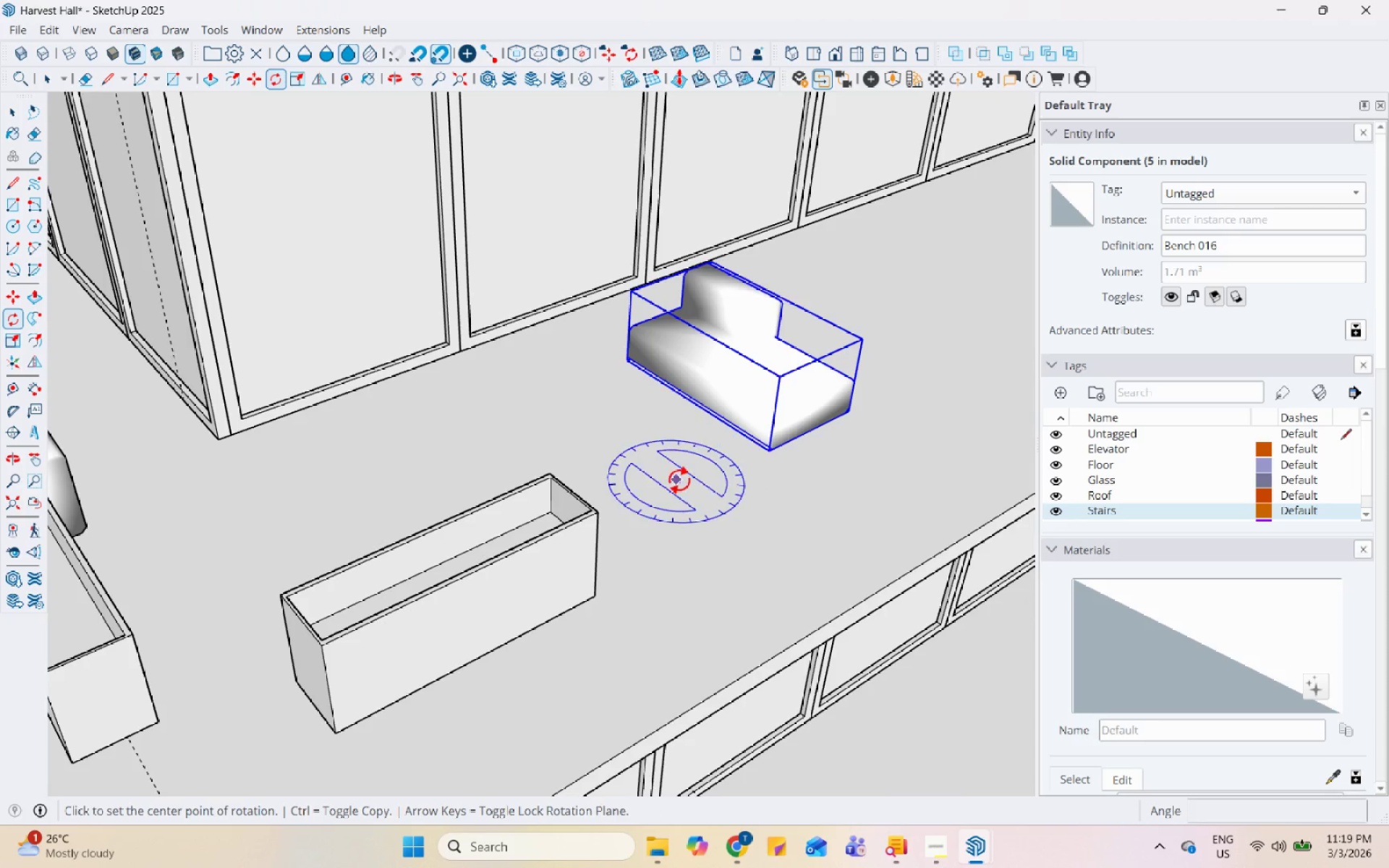 
double_click([680, 480])
 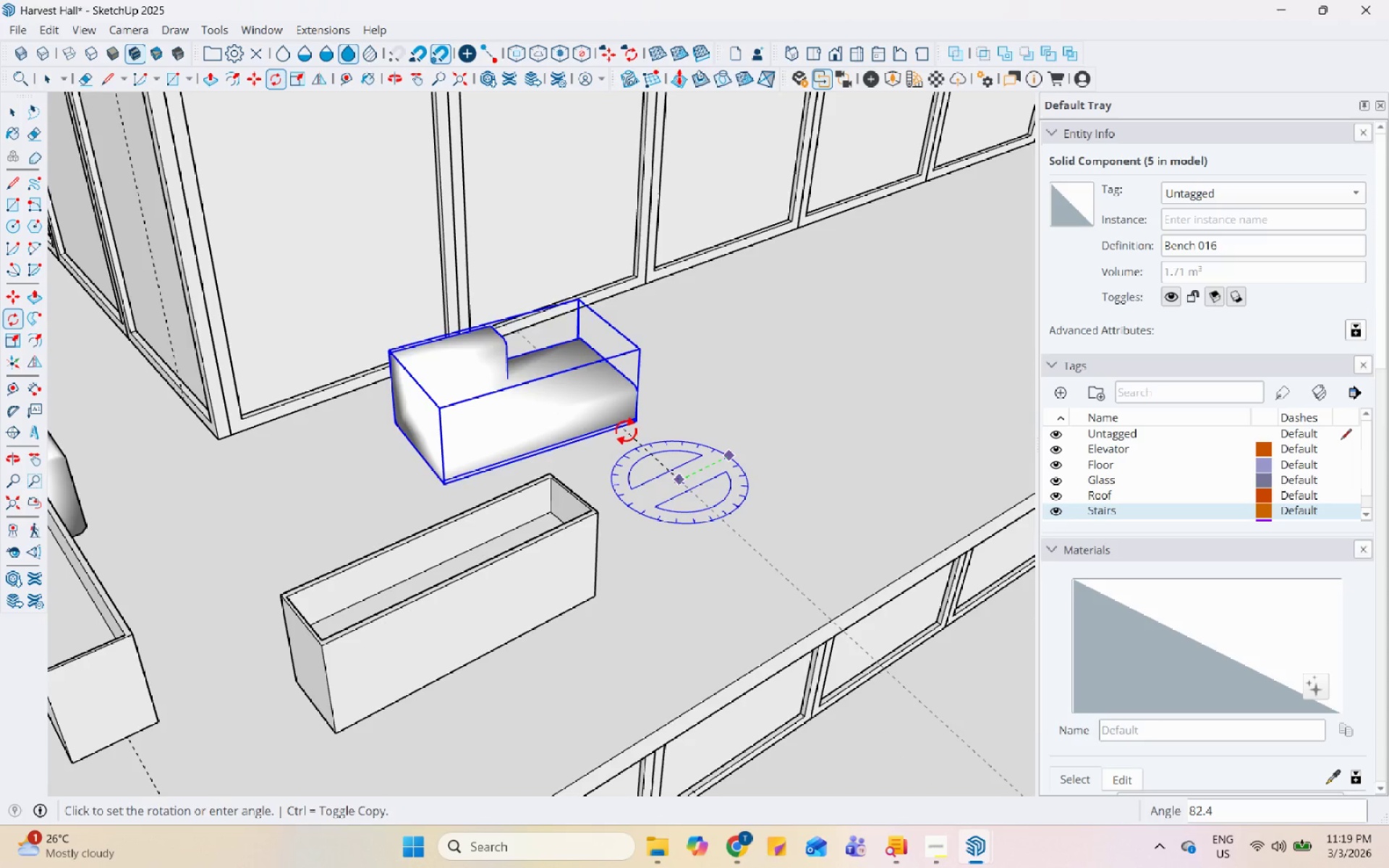 
left_click([615, 435])
 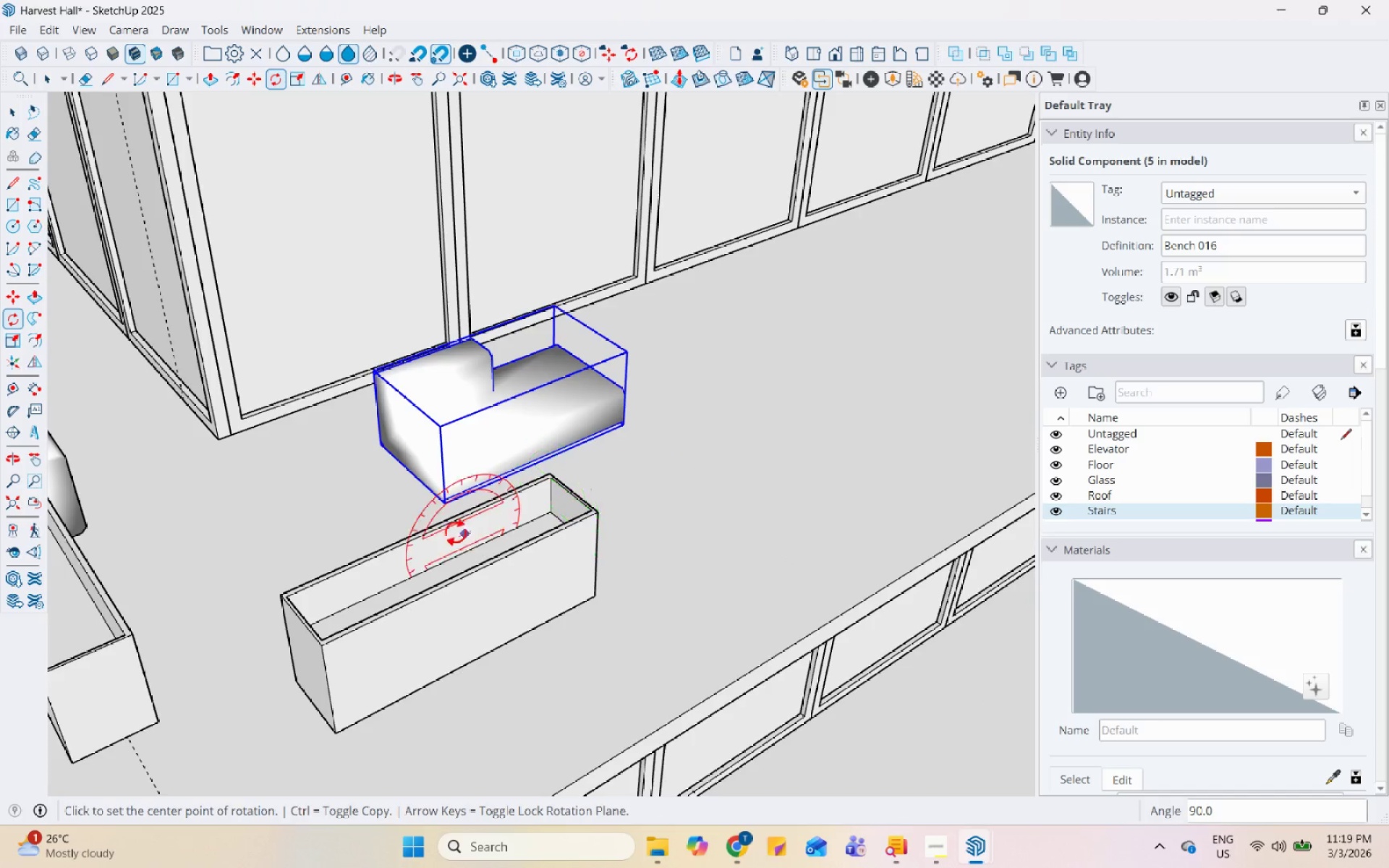 
key(Space)
 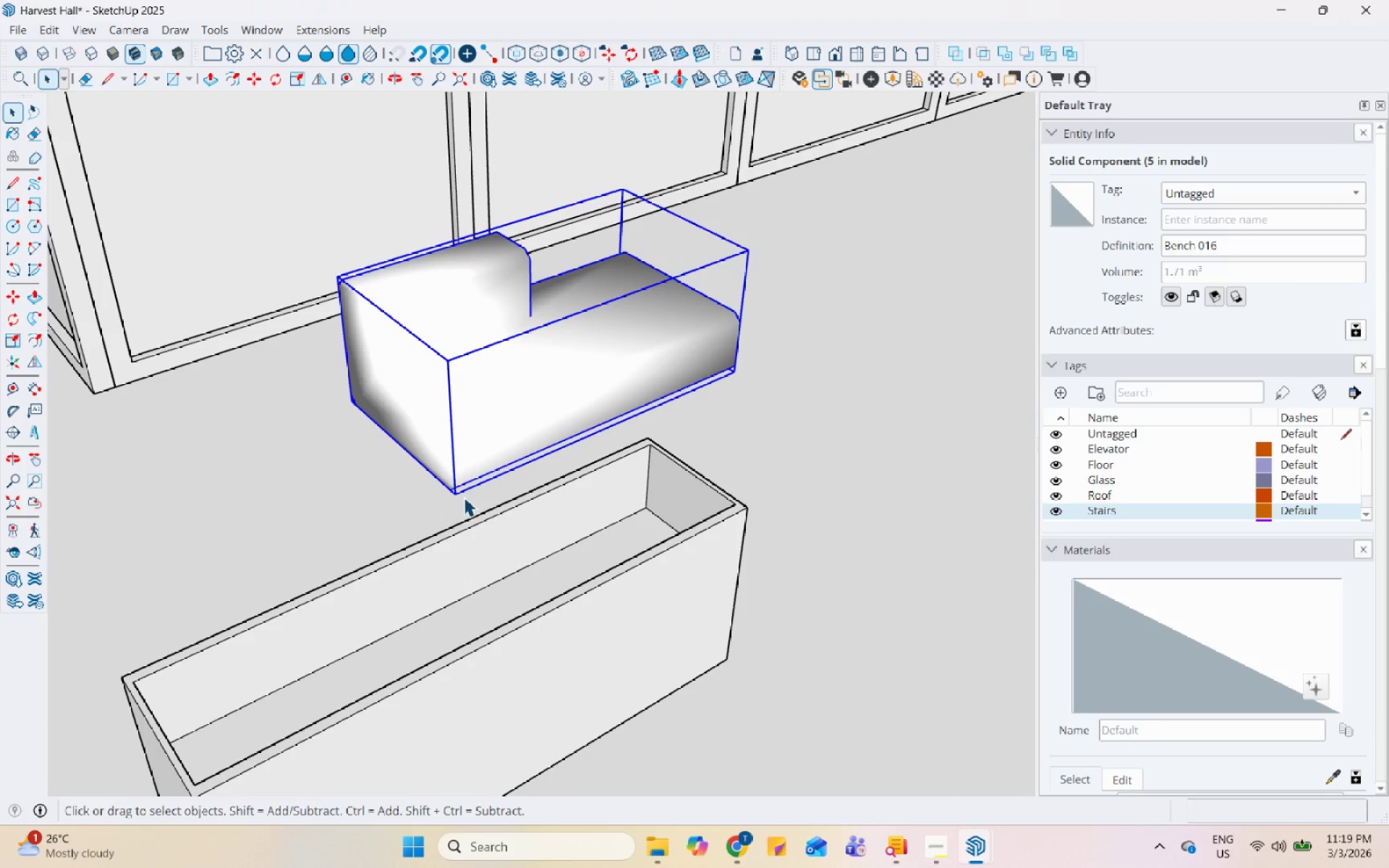 
scroll: coordinate [429, 516], scroll_direction: up, amount: 5.0
 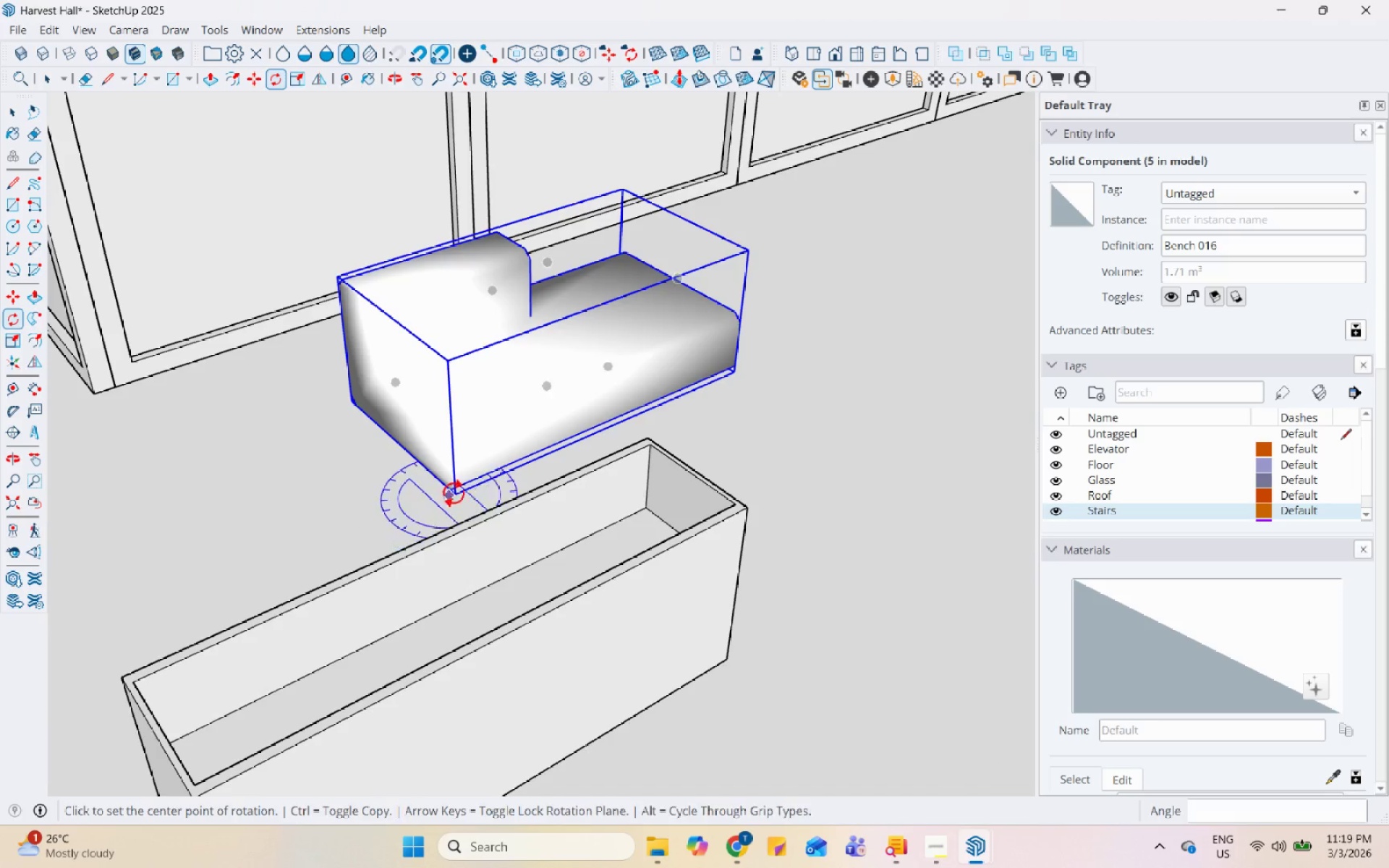 
key(M)
 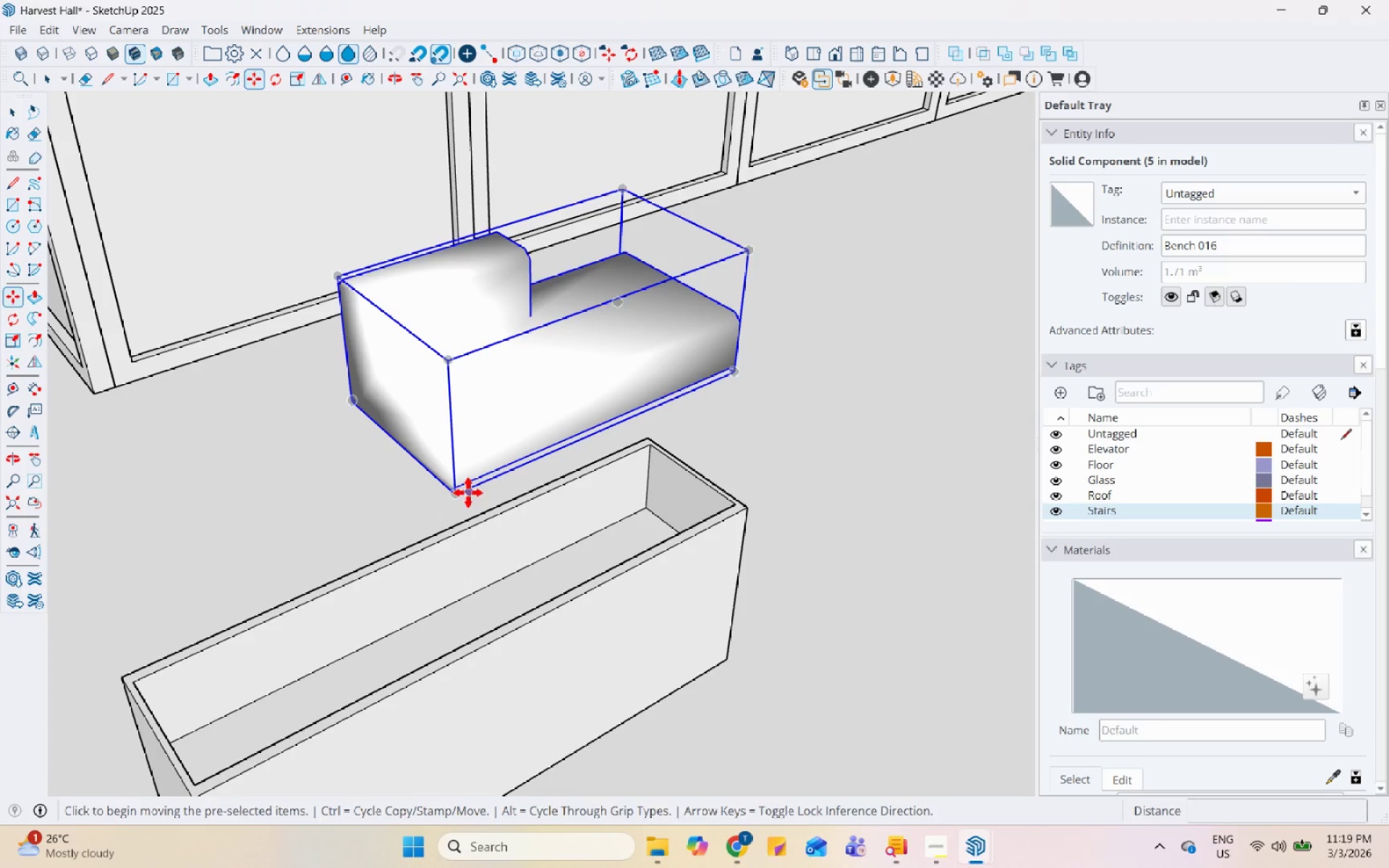 
left_click([460, 495])
 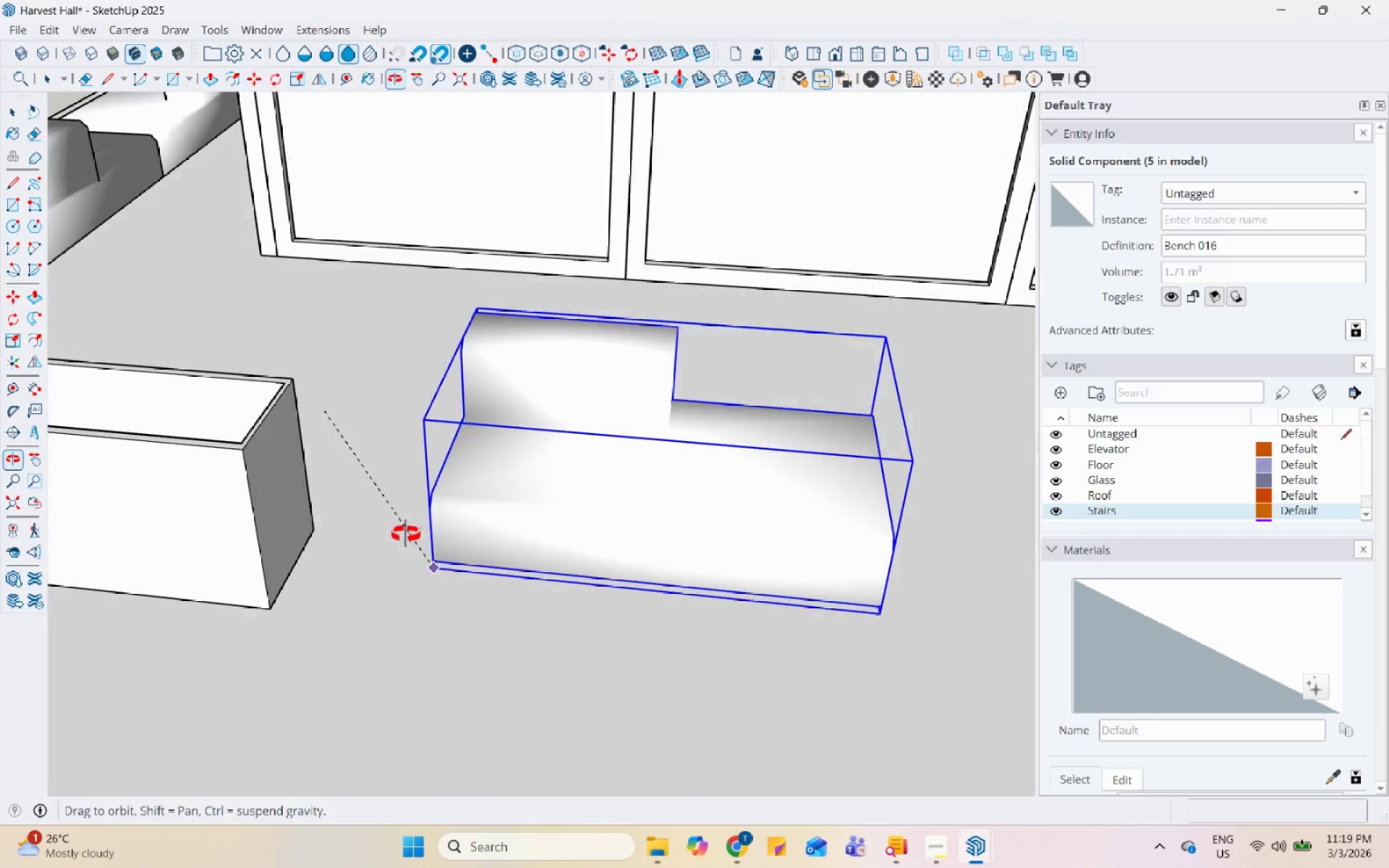 
scroll: coordinate [277, 612], scroll_direction: up, amount: 4.0
 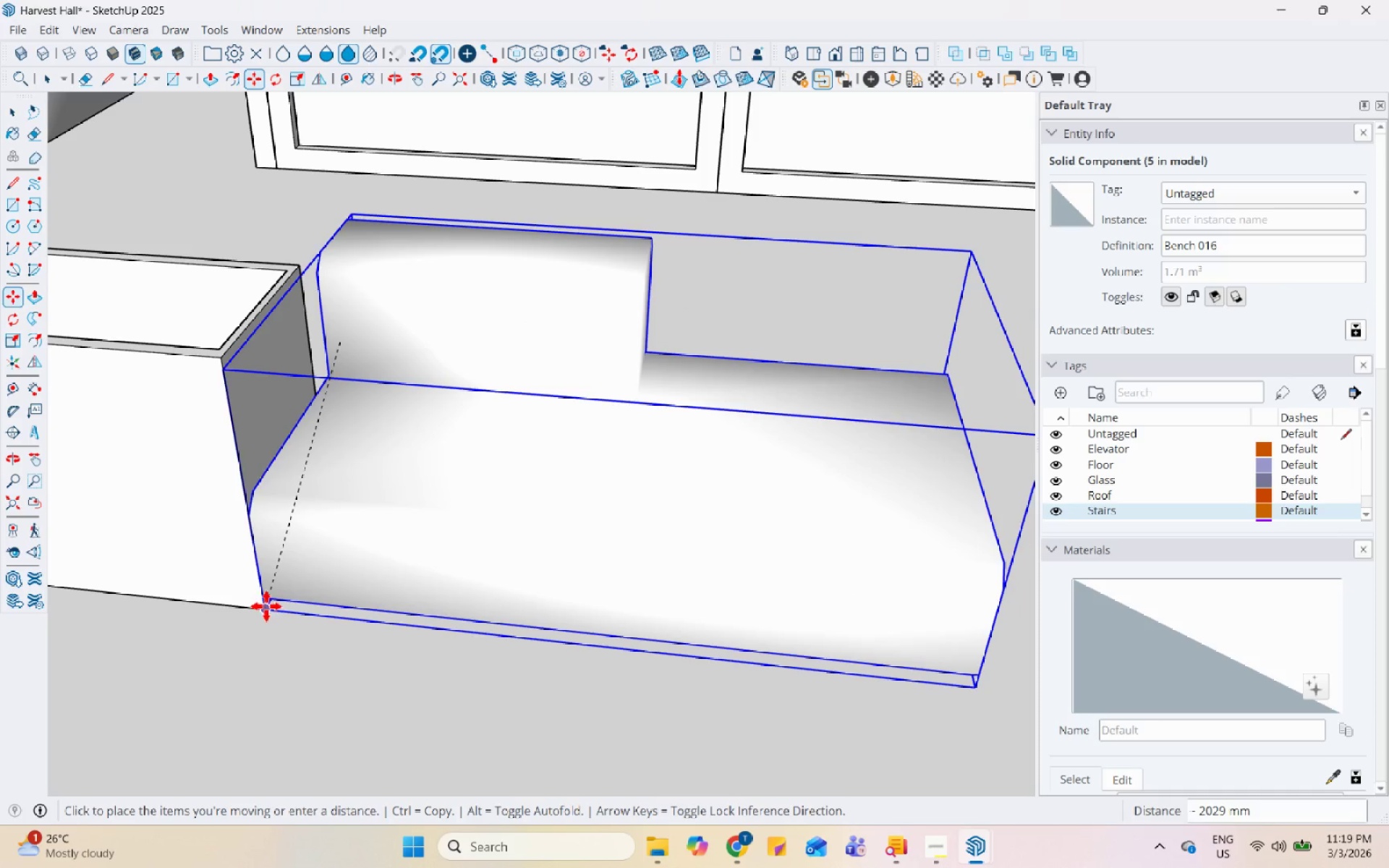 
left_click([266, 606])
 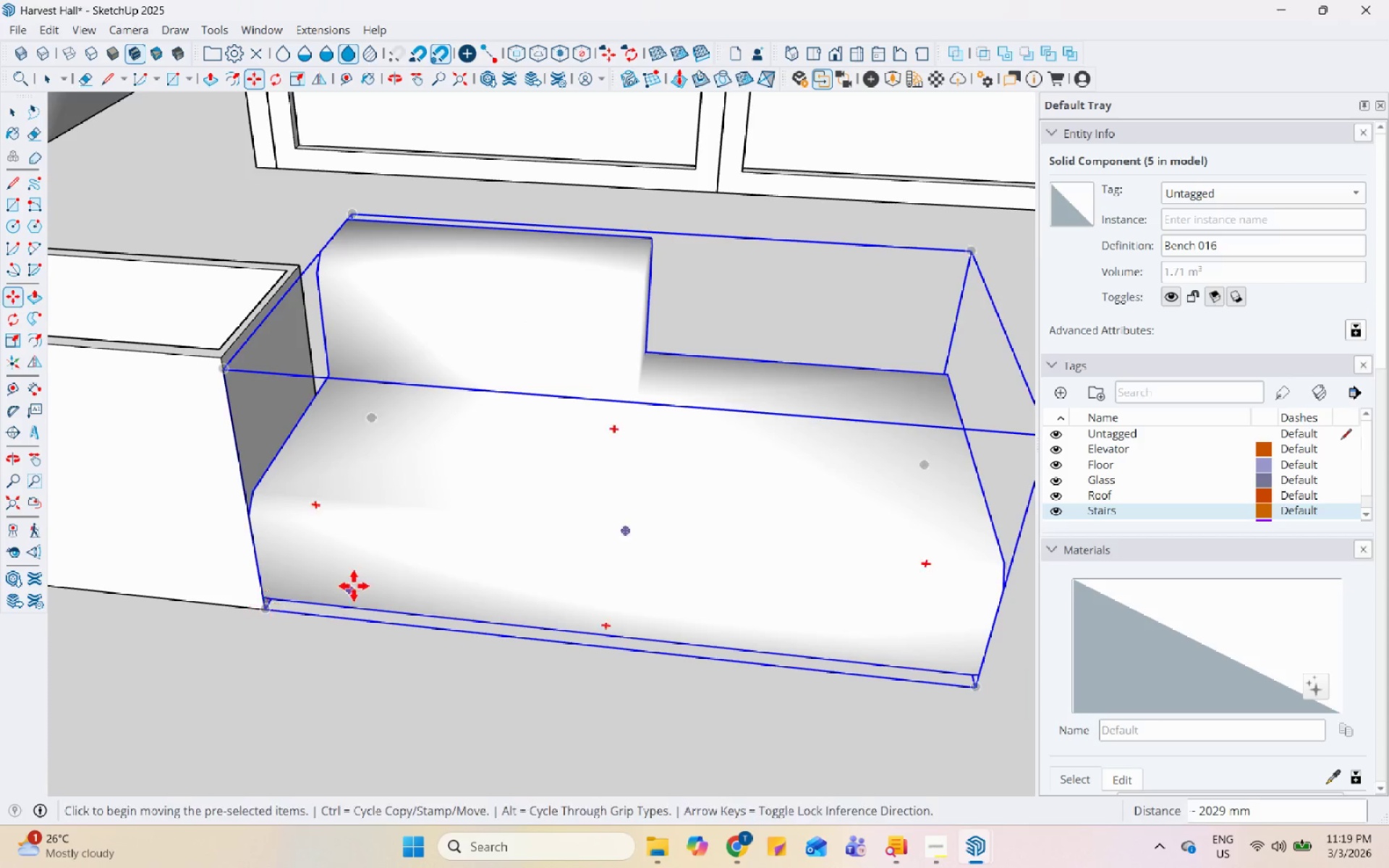 
key(Space)
 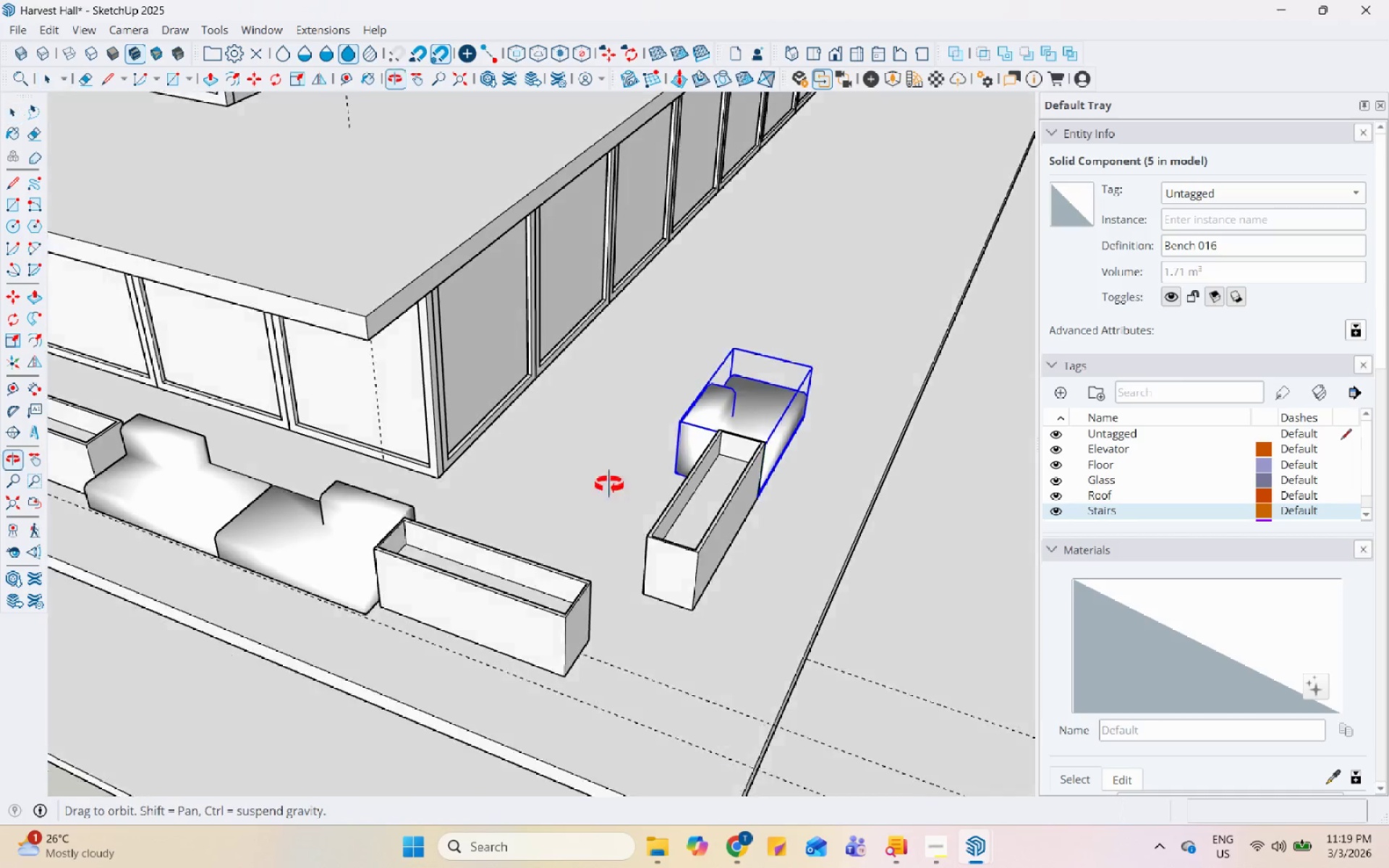 
scroll: coordinate [359, 511], scroll_direction: down, amount: 15.0
 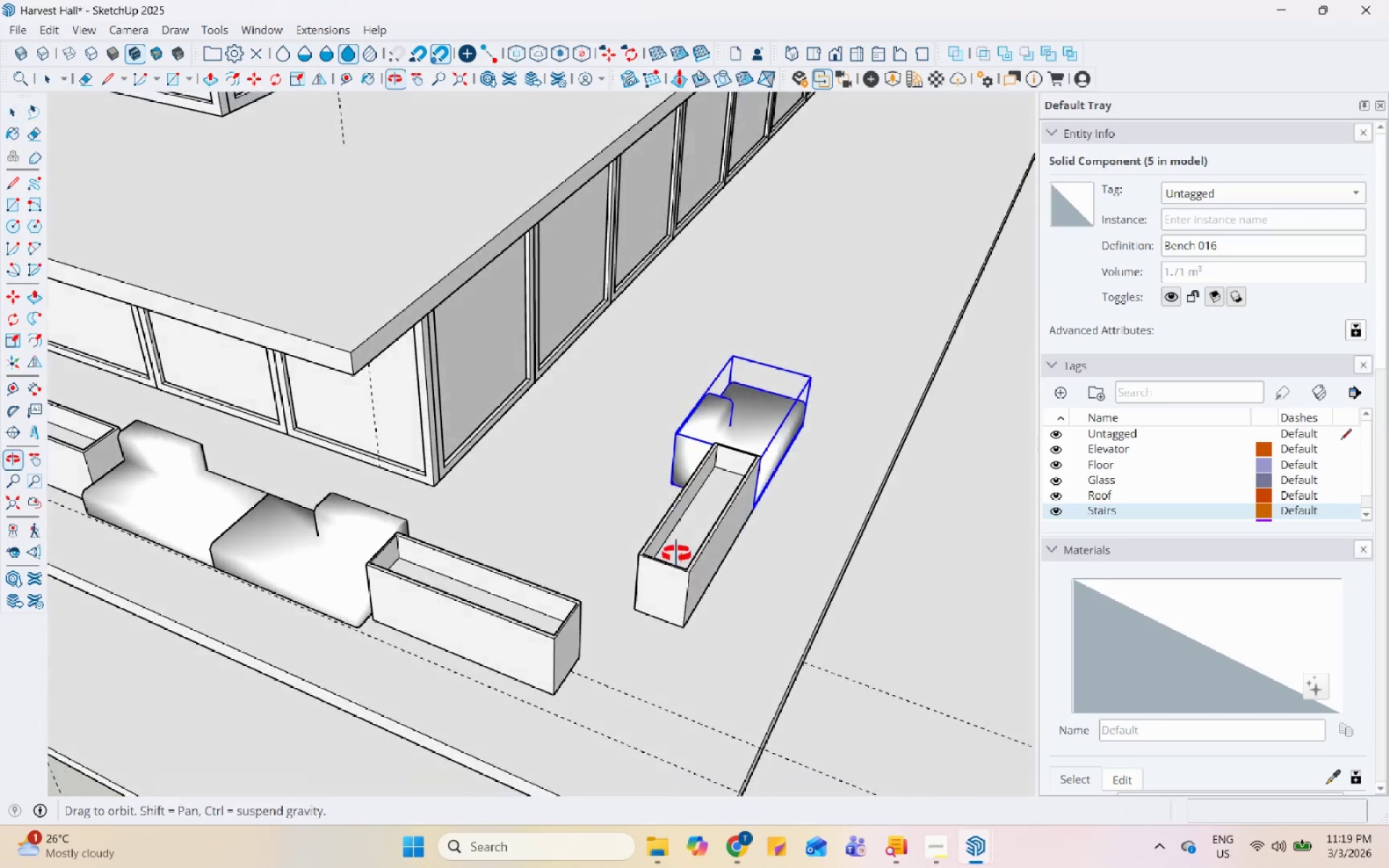 
scroll: coordinate [825, 402], scroll_direction: up, amount: 4.0
 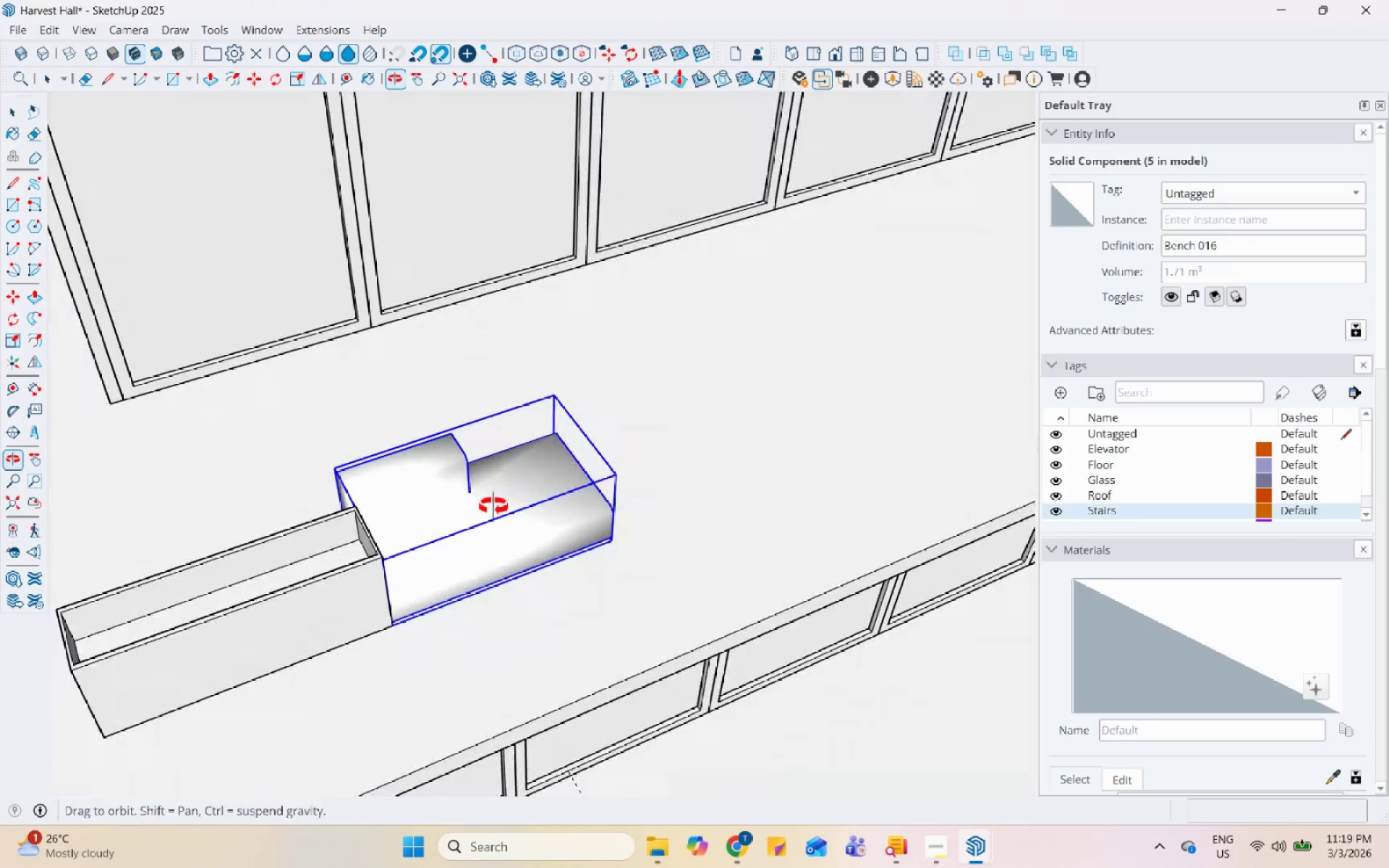 
left_click([334, 624])
 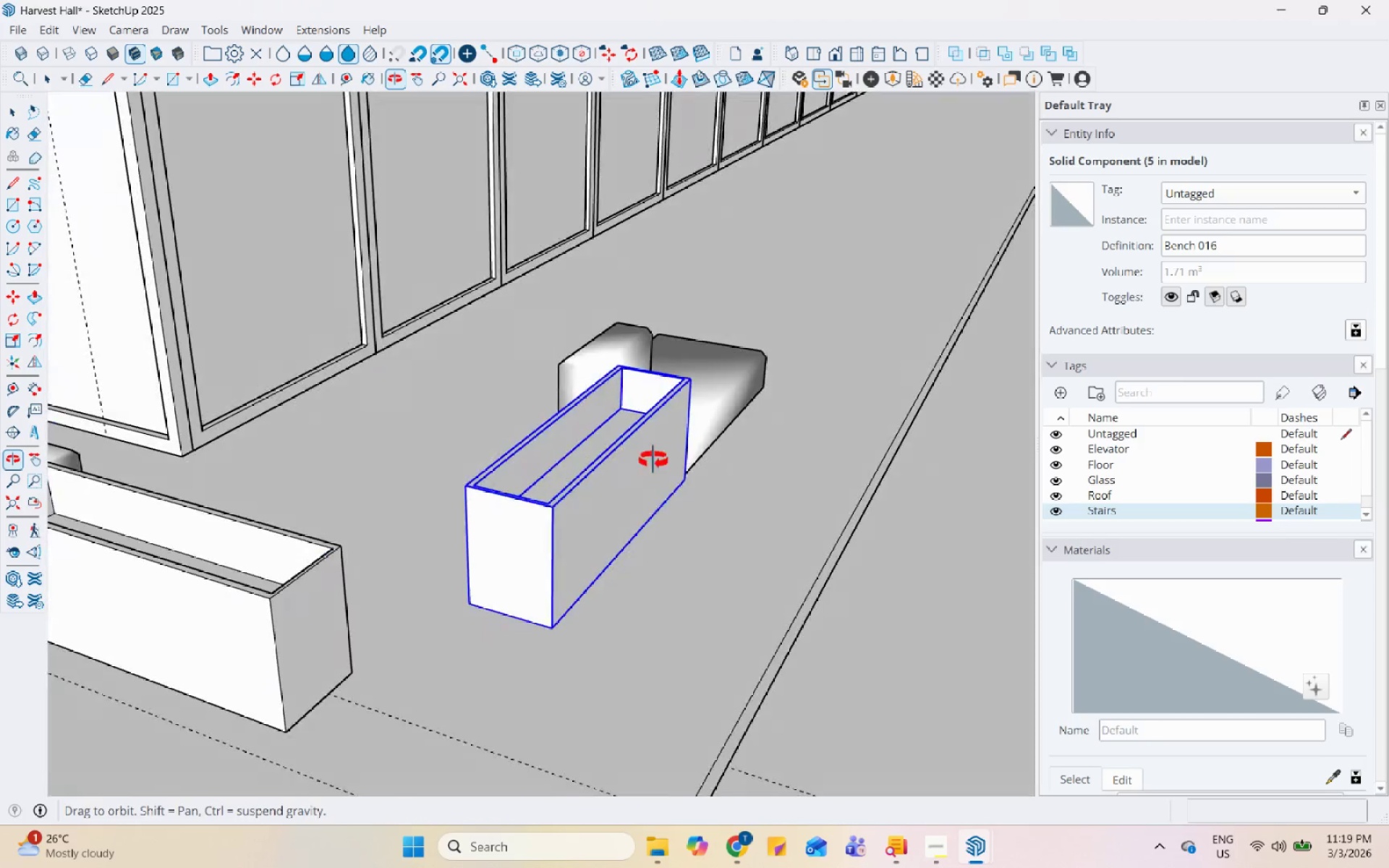 
scroll: coordinate [637, 488], scroll_direction: down, amount: 3.0
 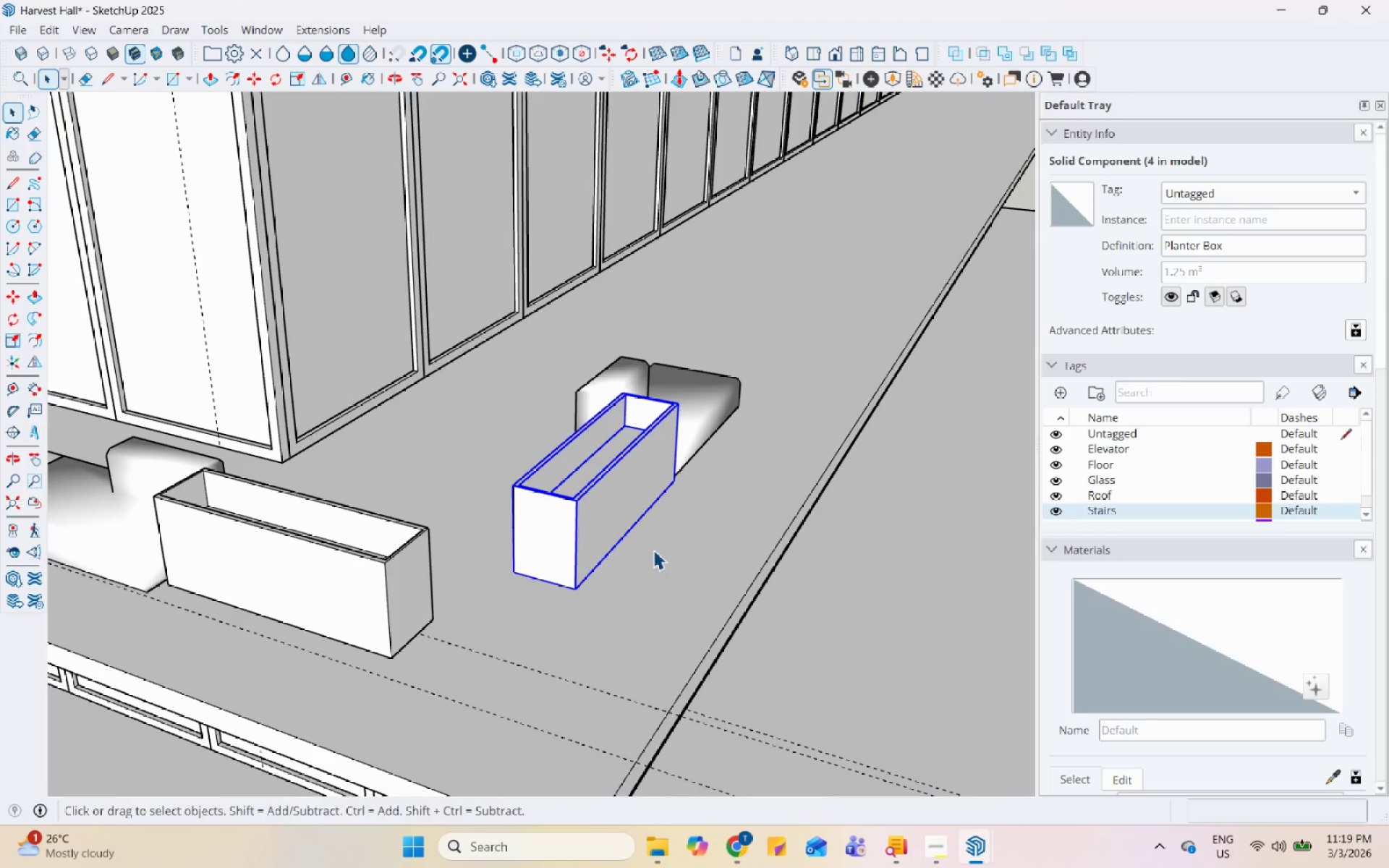 
key(M)
 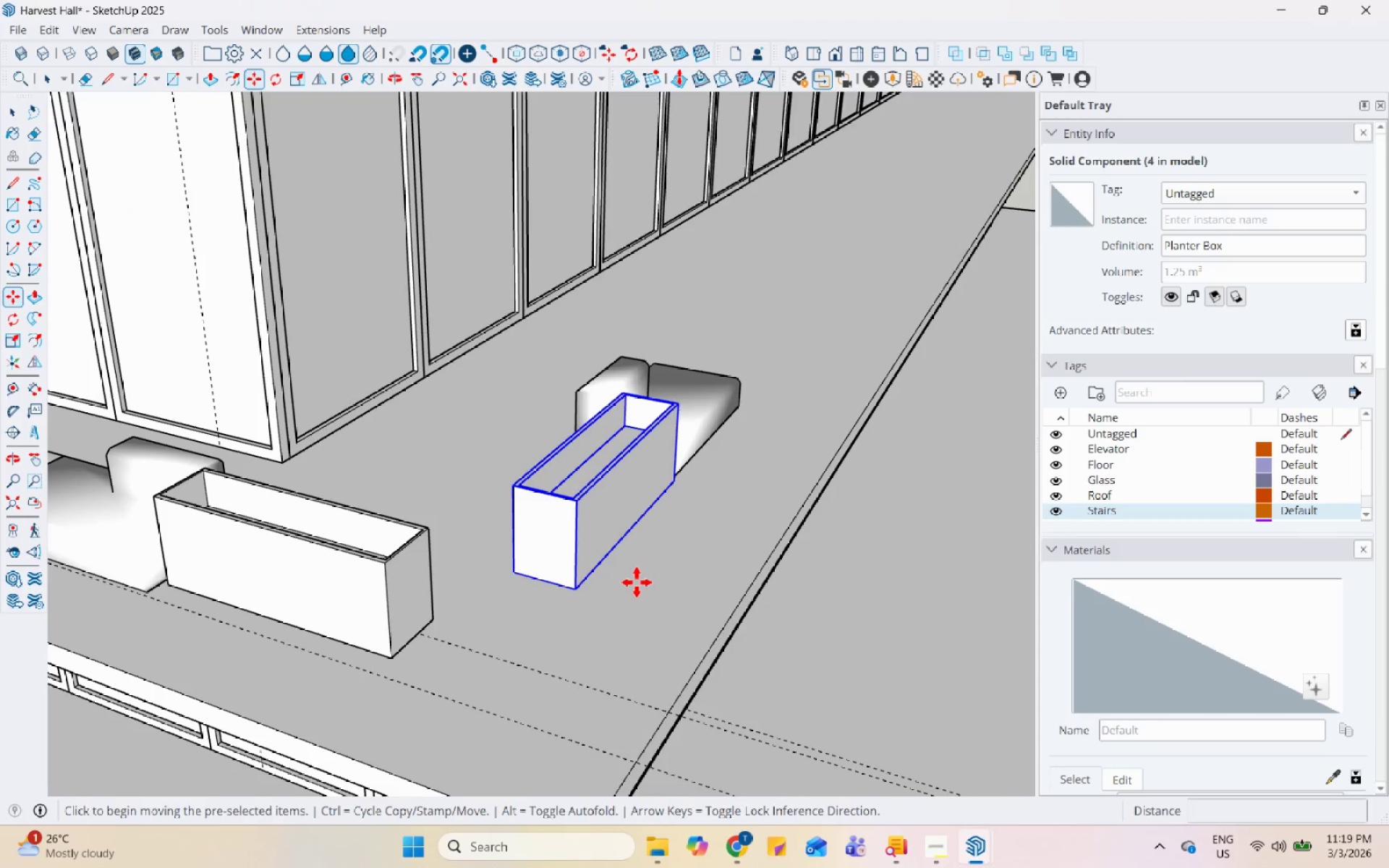 
left_click([637, 582])
 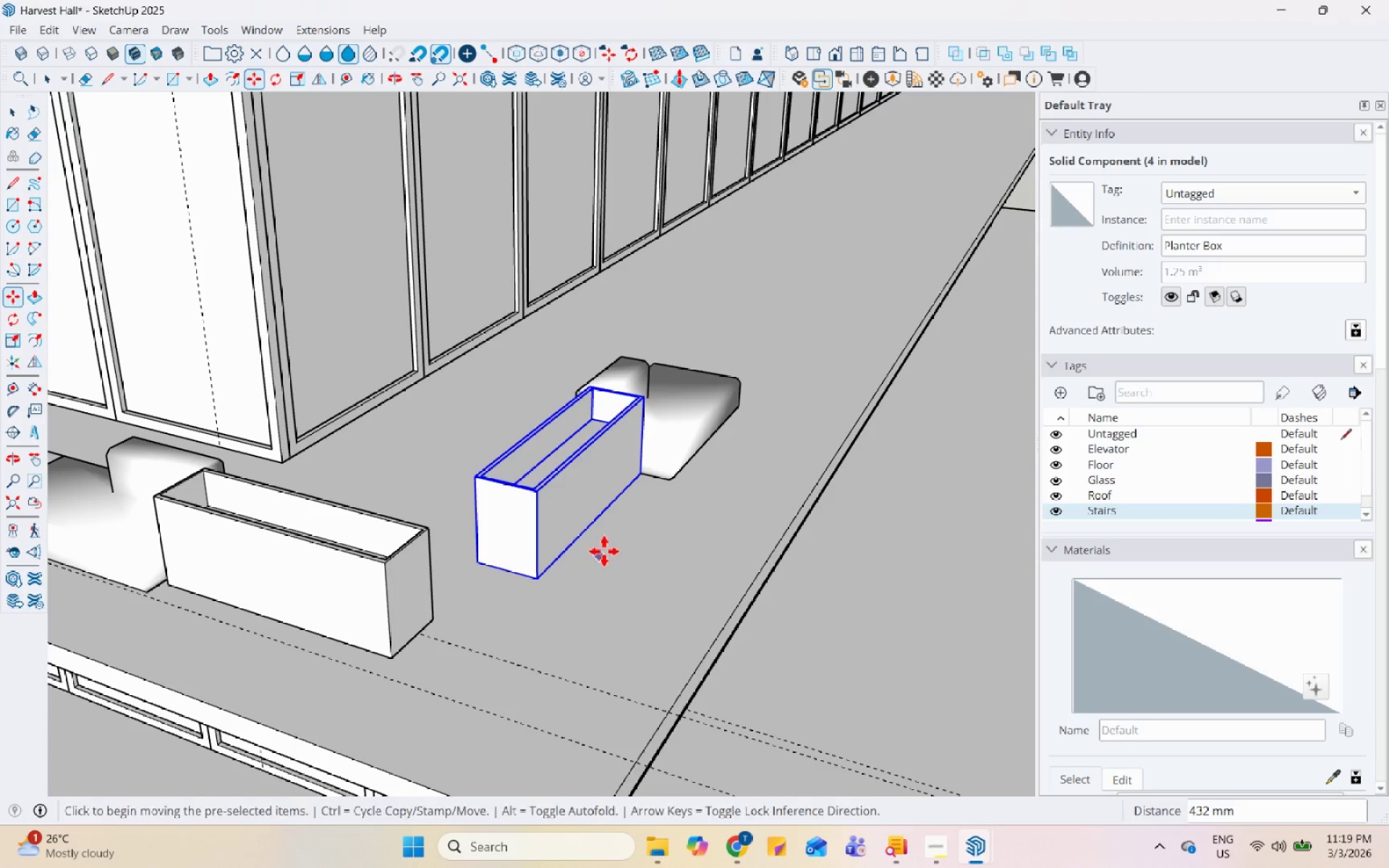 
key(Space)
 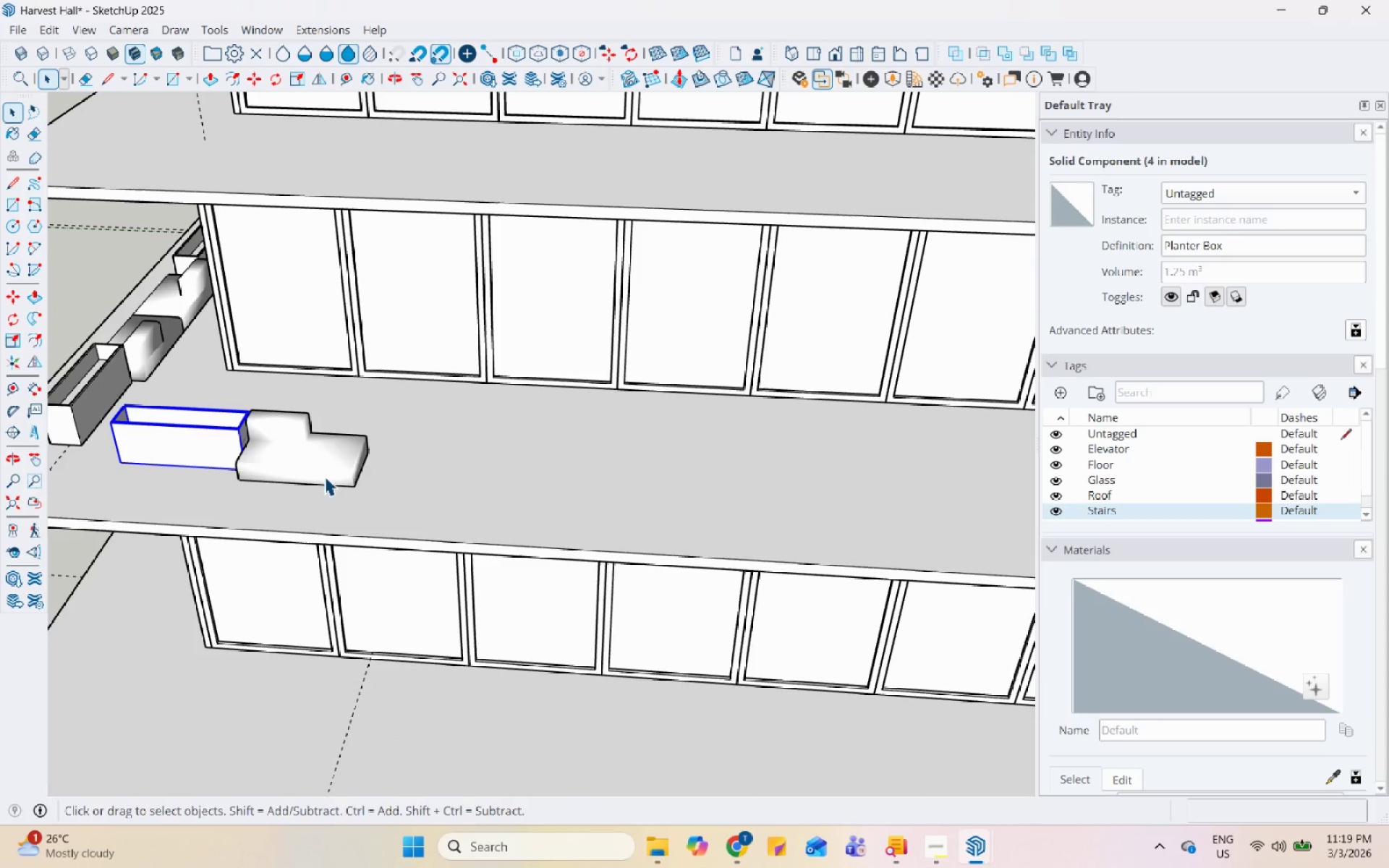 
scroll: coordinate [339, 549], scroll_direction: down, amount: 5.0
 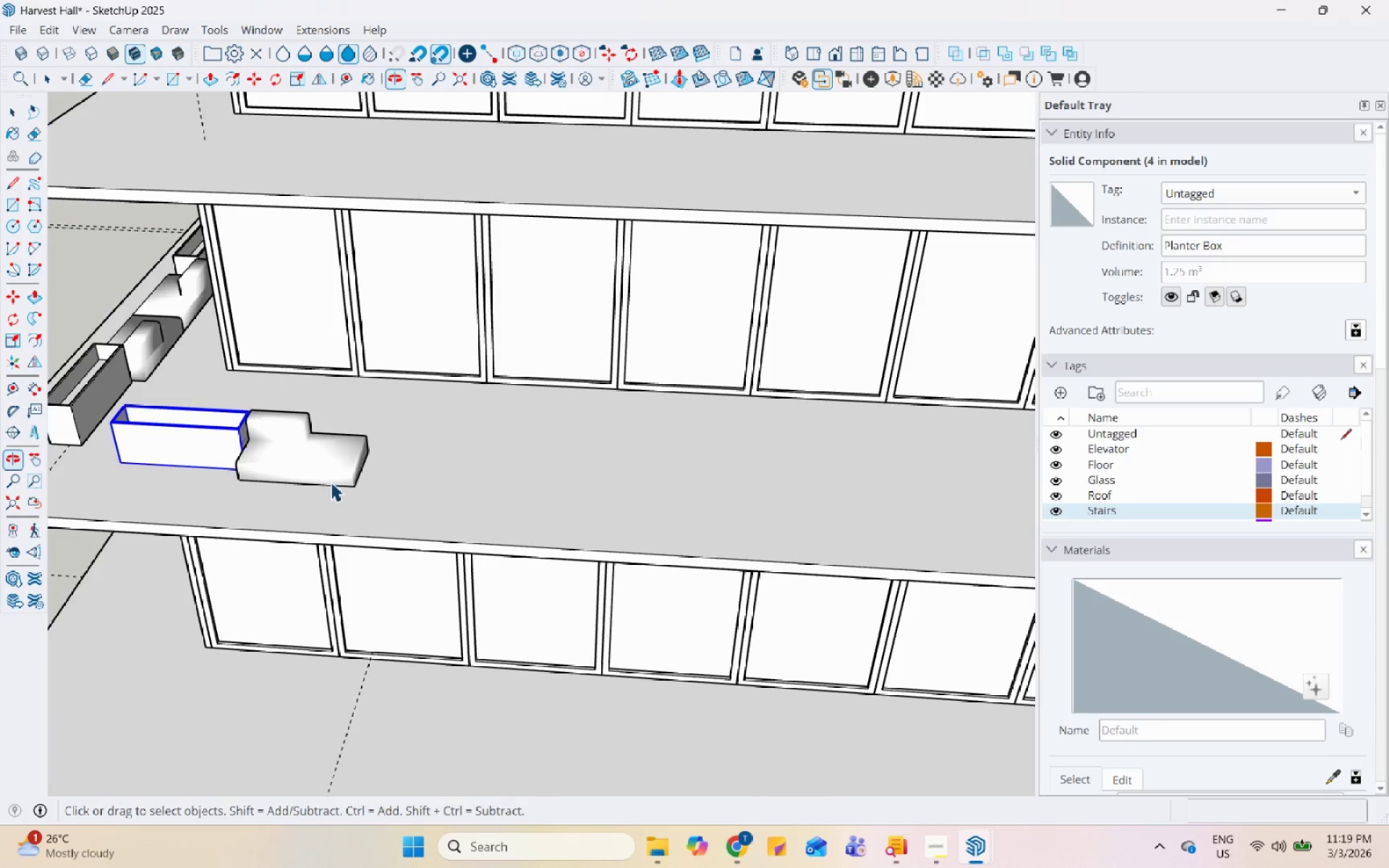 
key(M)
 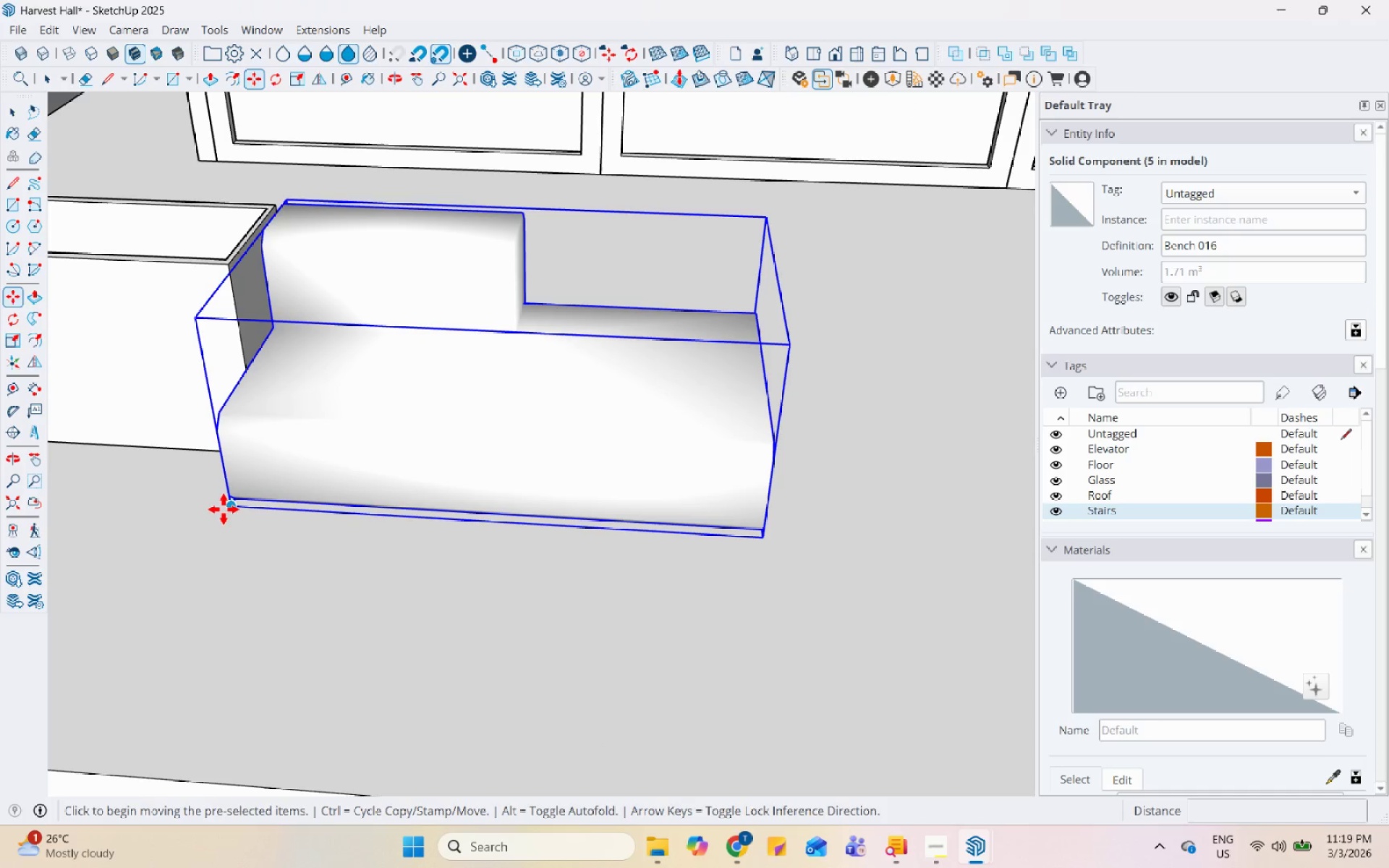 
scroll: coordinate [229, 499], scroll_direction: up, amount: 15.0
 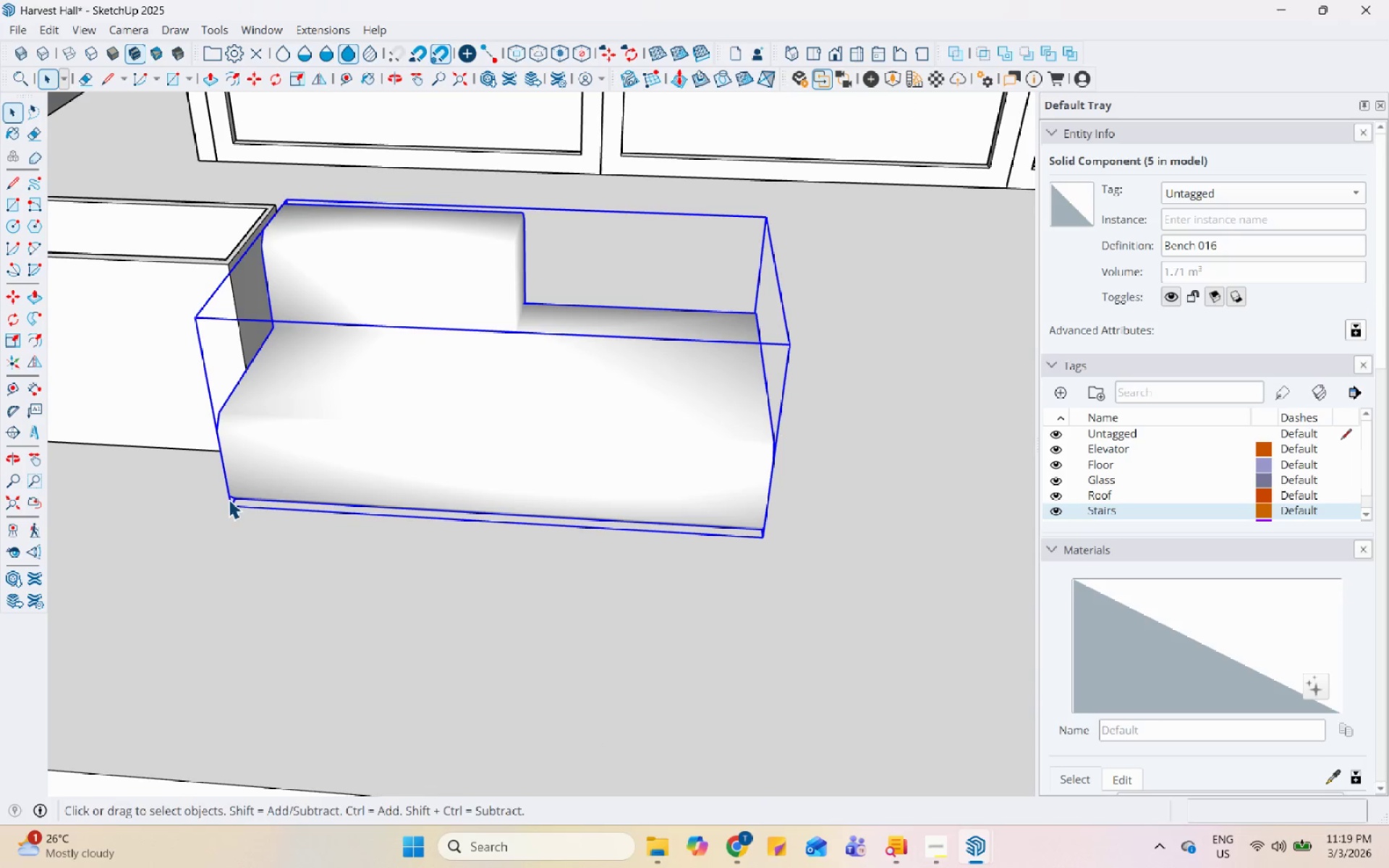 
key(Control+ControlLeft)
 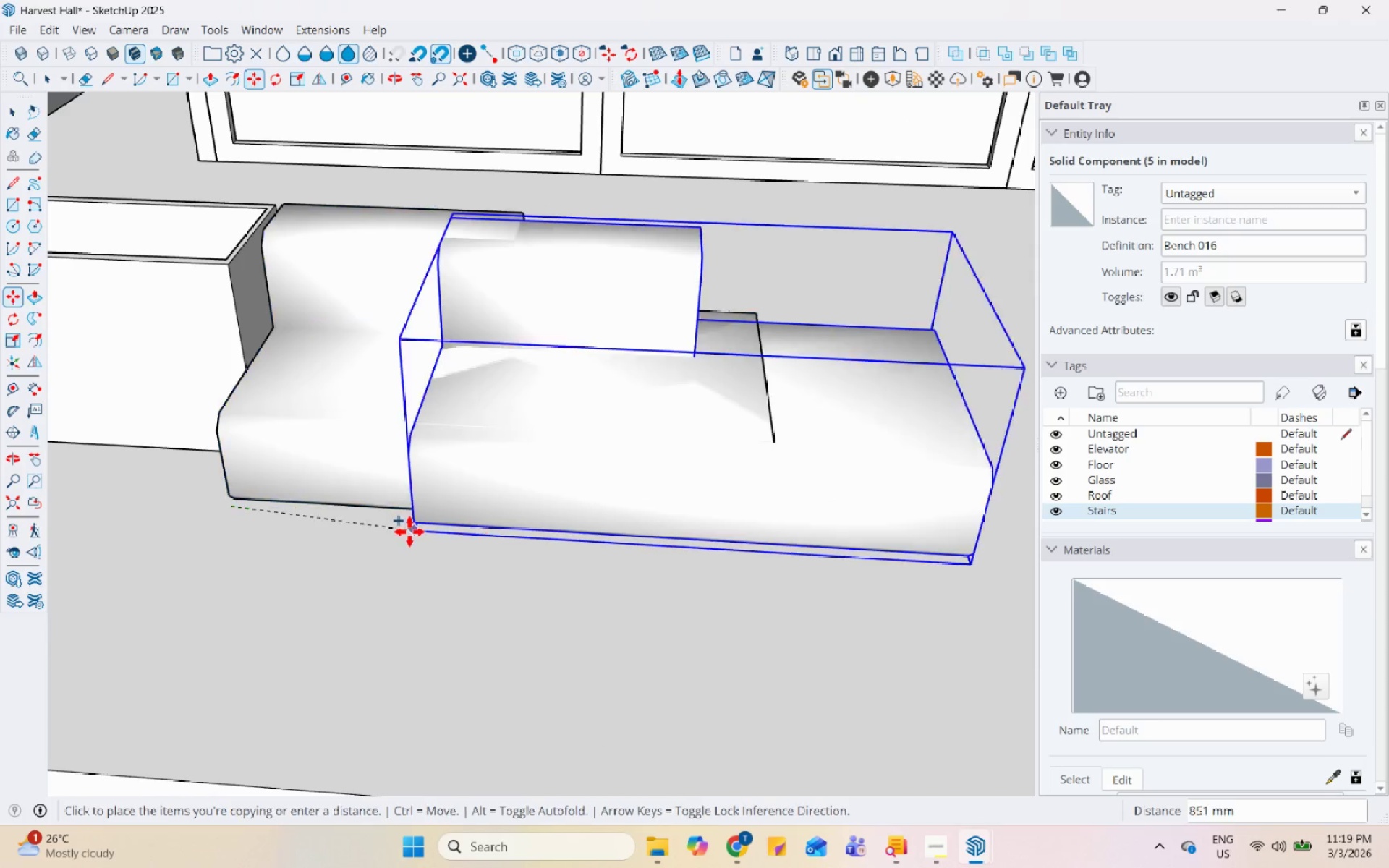 
scroll: coordinate [159, 527], scroll_direction: down, amount: 7.0
 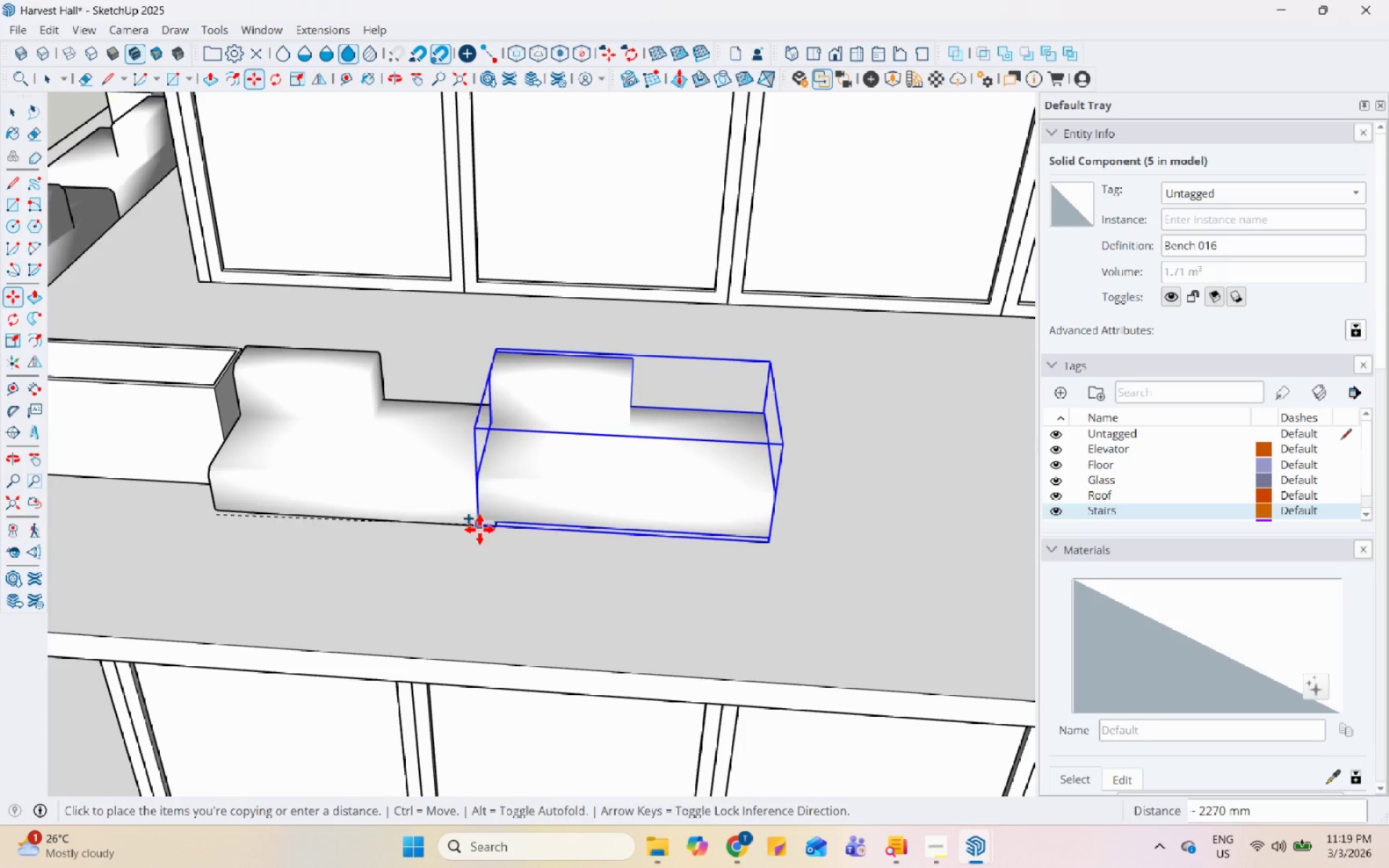 
scroll: coordinate [523, 525], scroll_direction: up, amount: 7.0
 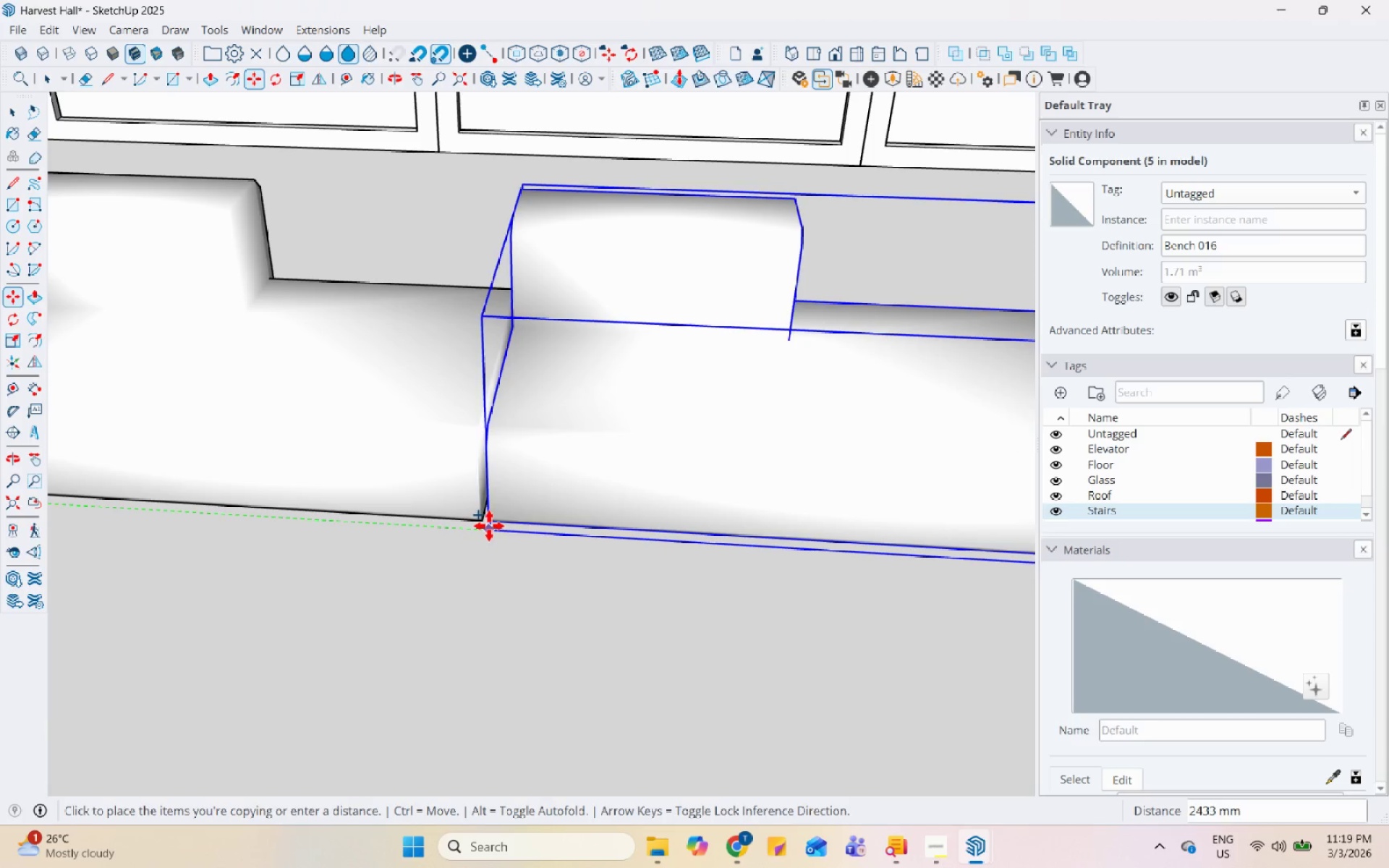 
left_click([485, 526])
 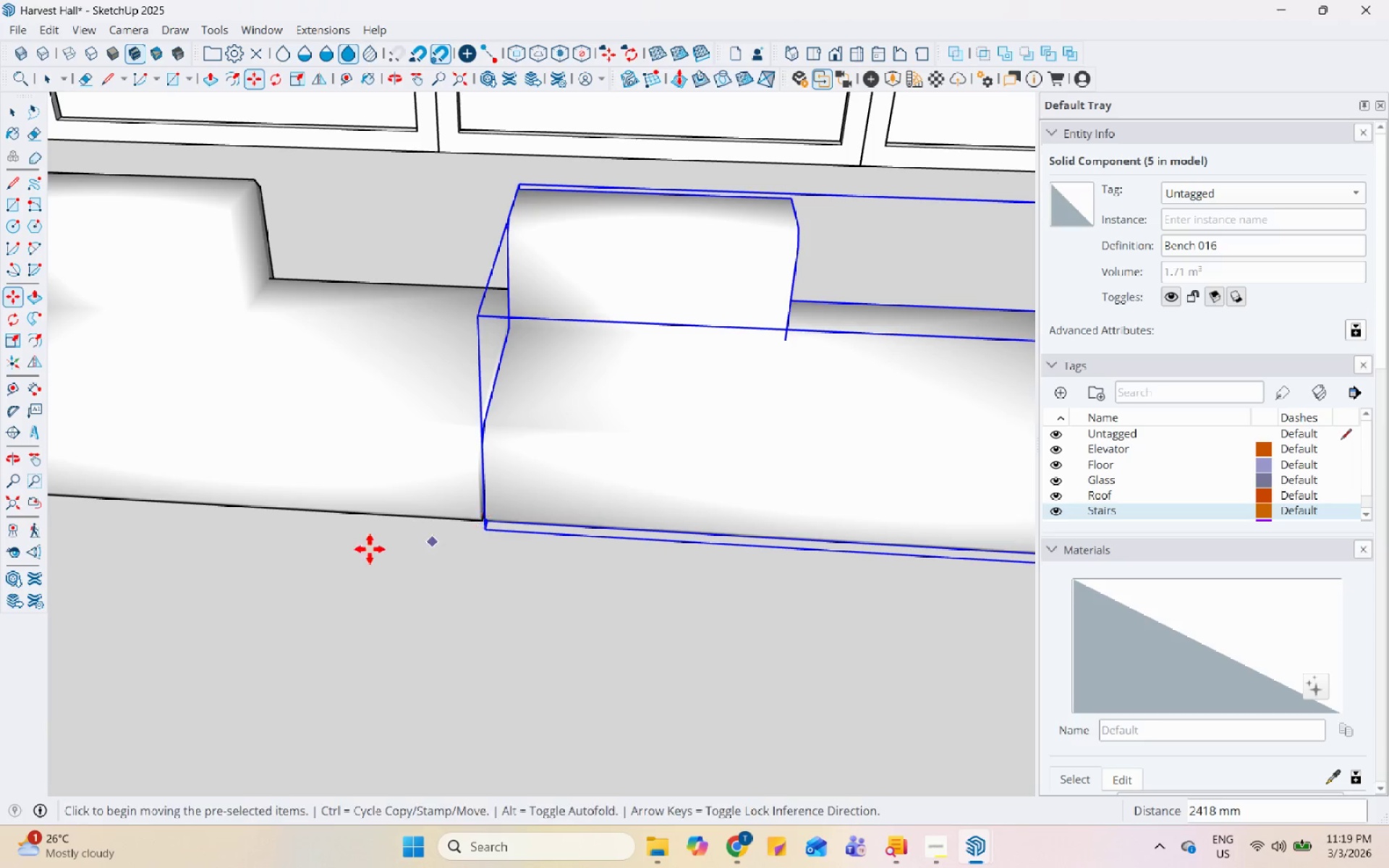 
key(Space)
 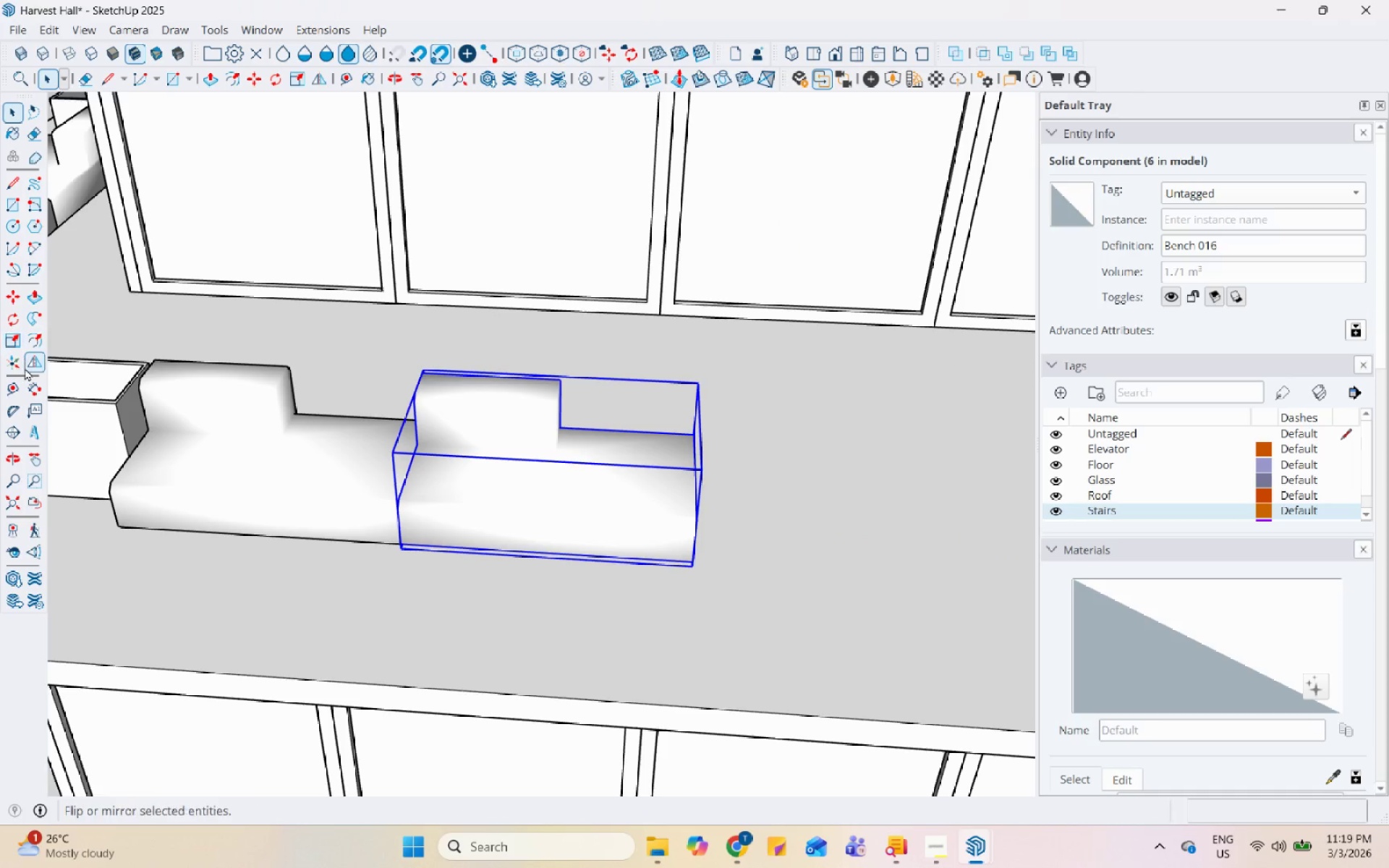 
scroll: coordinate [315, 569], scroll_direction: down, amount: 8.0
 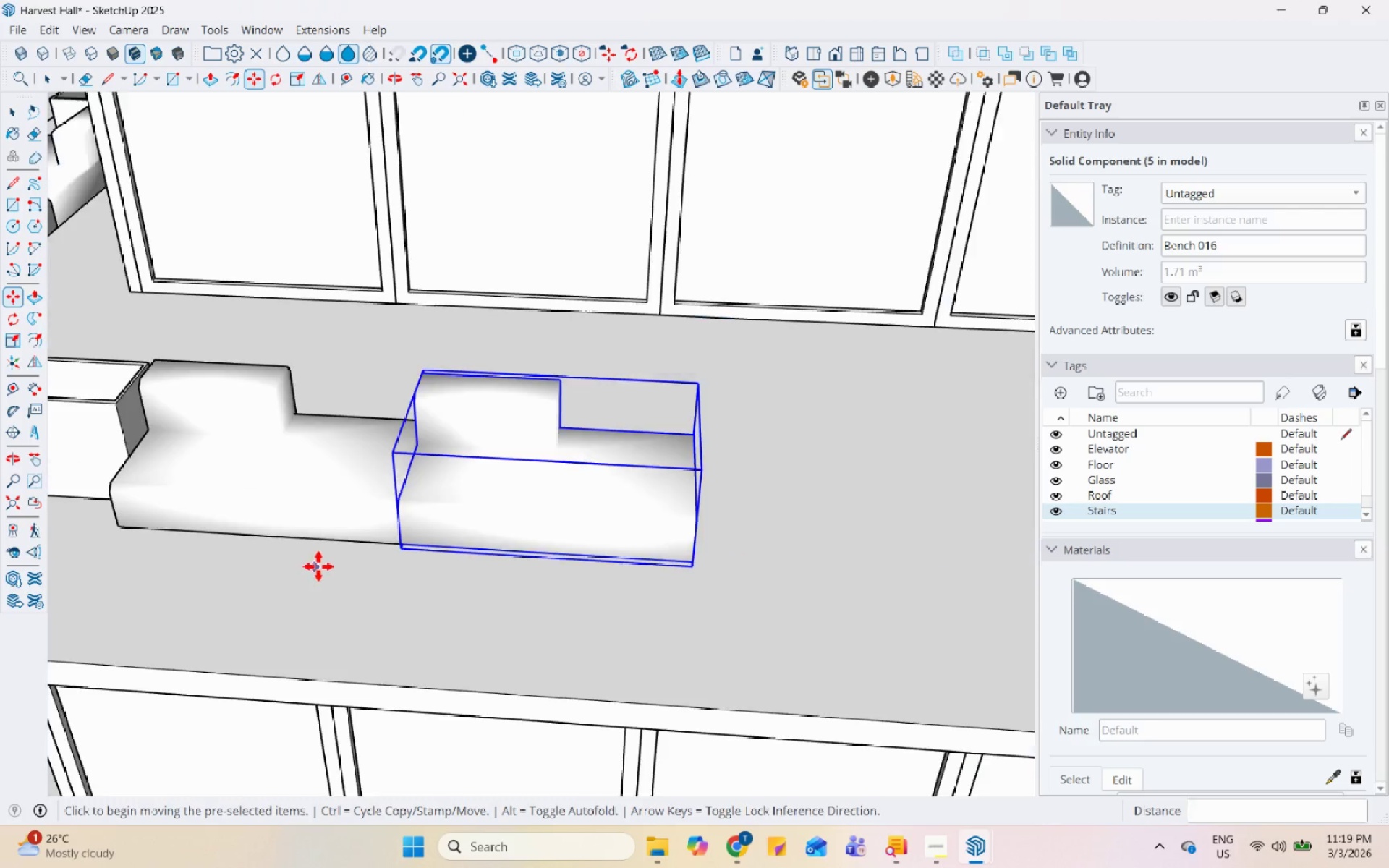 
left_click([31, 362])
 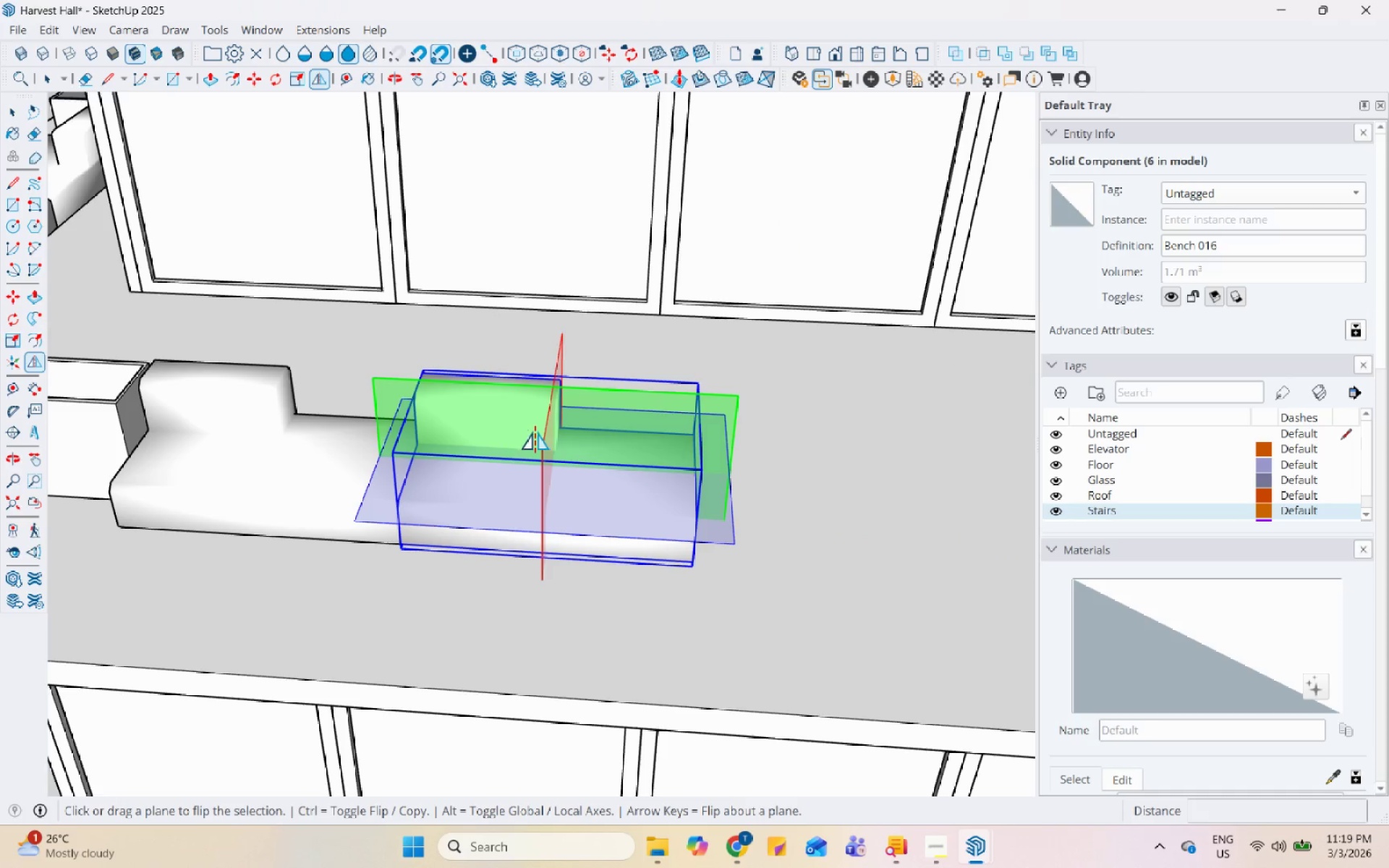 
left_click([542, 434])
 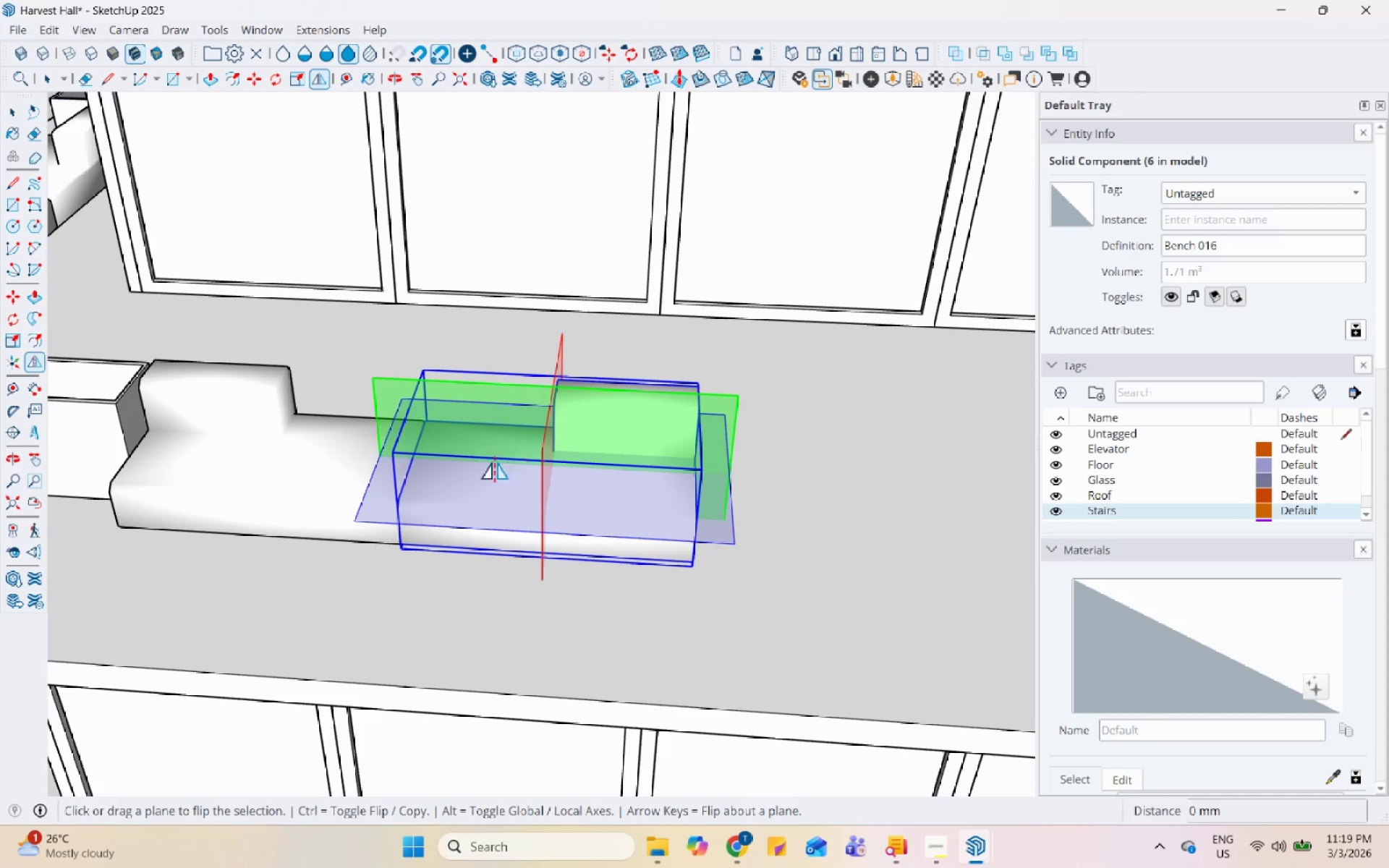 
key(Space)
 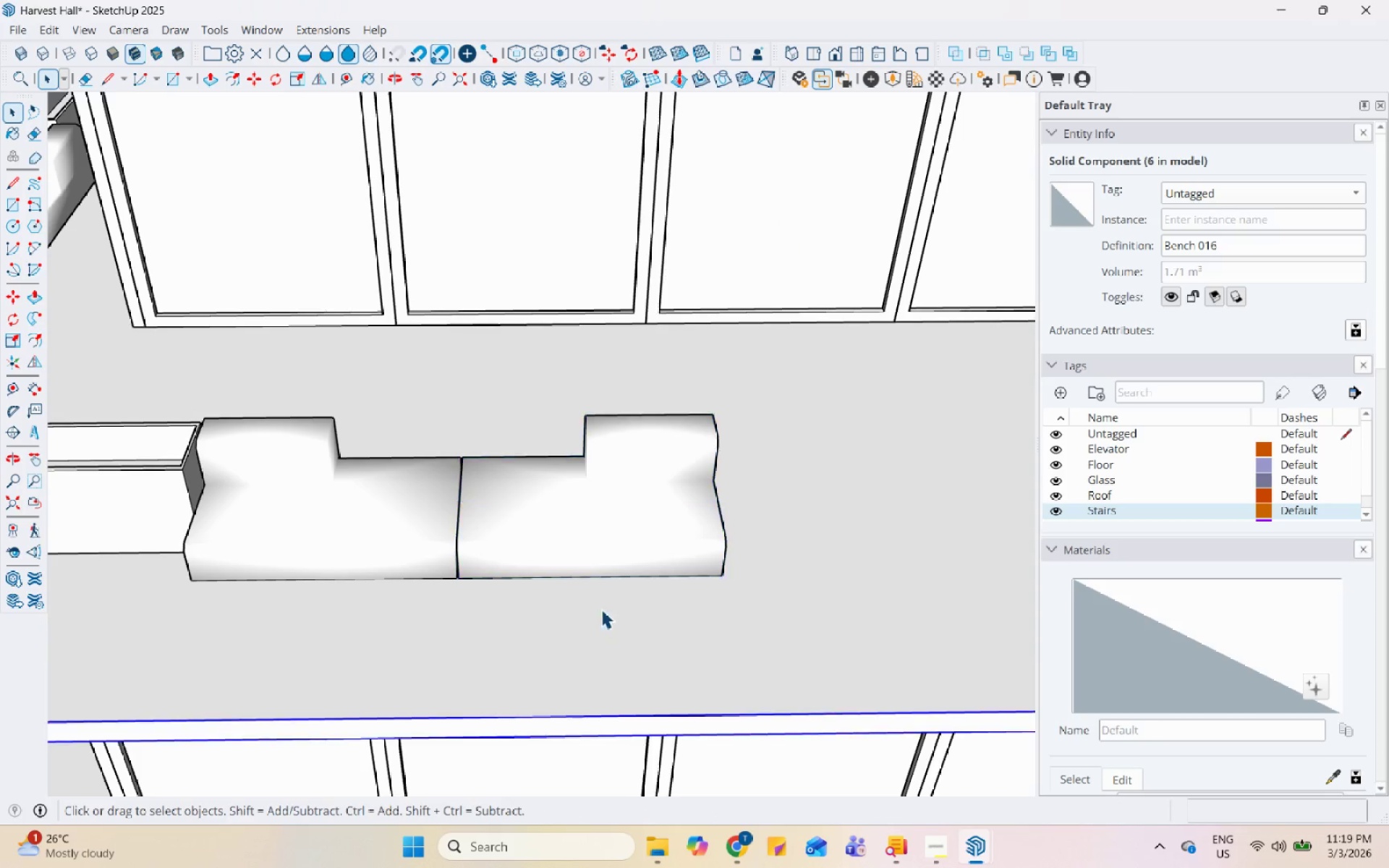 
scroll: coordinate [502, 464], scroll_direction: down, amount: 18.0
 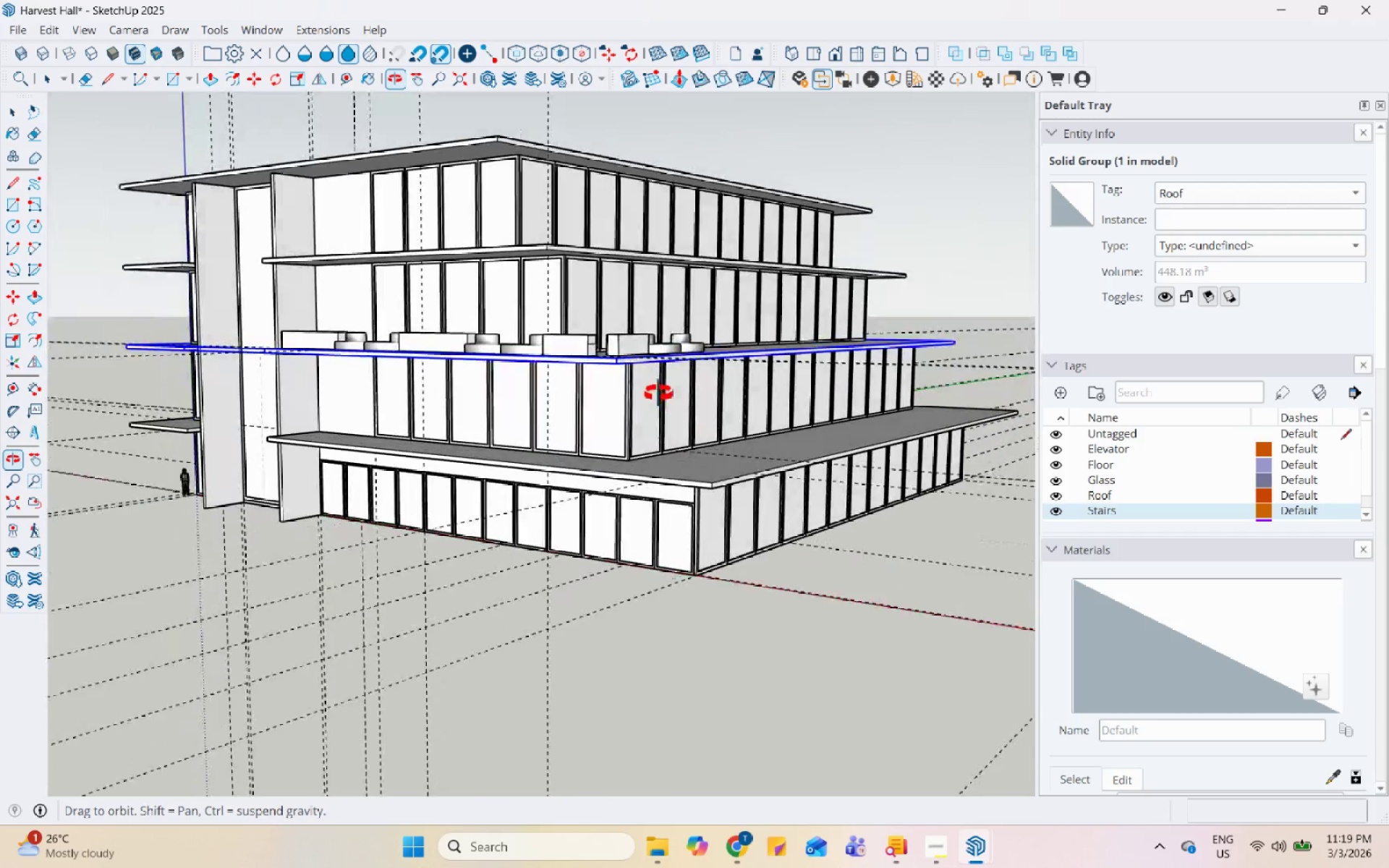 
scroll: coordinate [510, 433], scroll_direction: up, amount: 6.0
 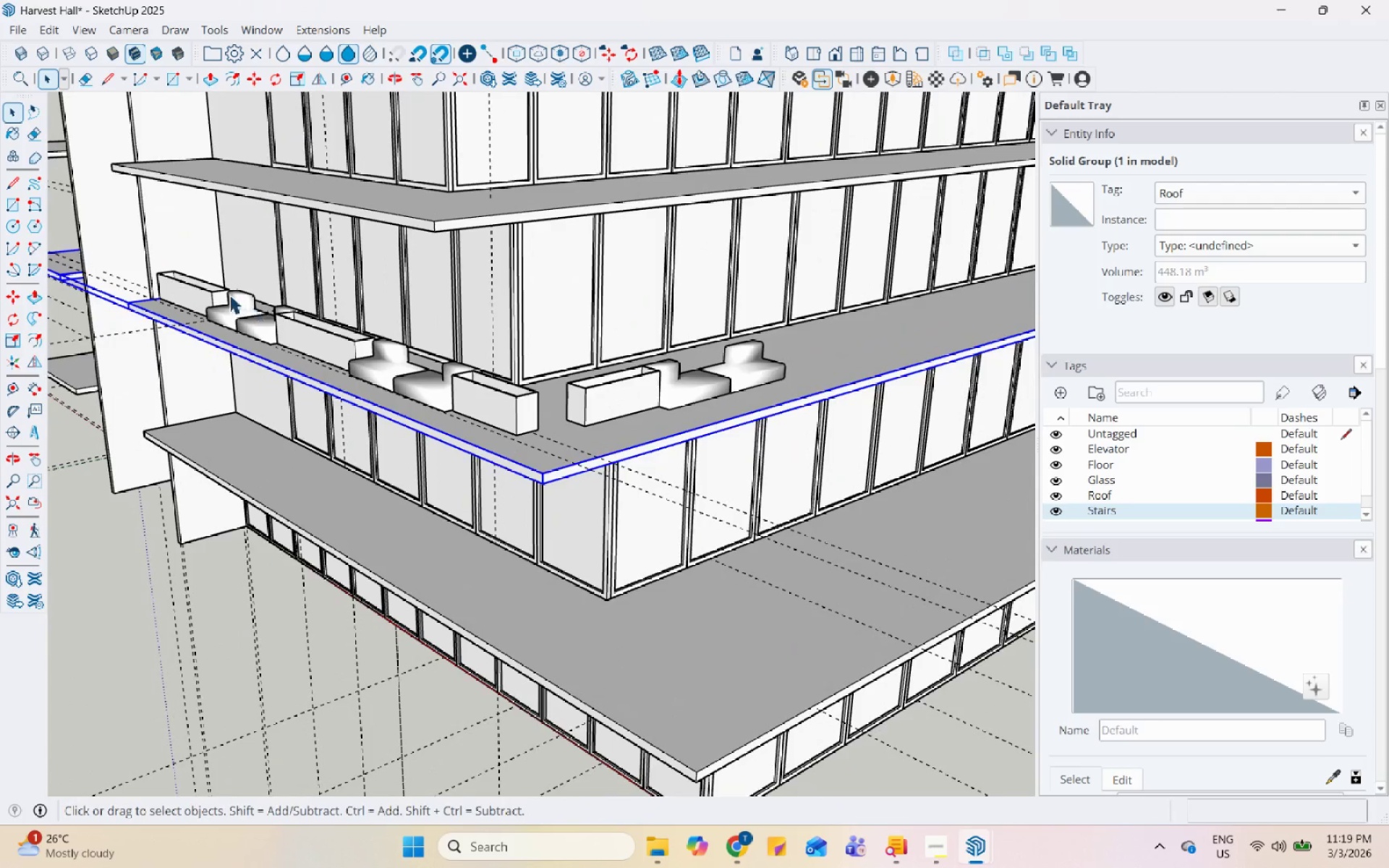 
left_click([201, 300])
 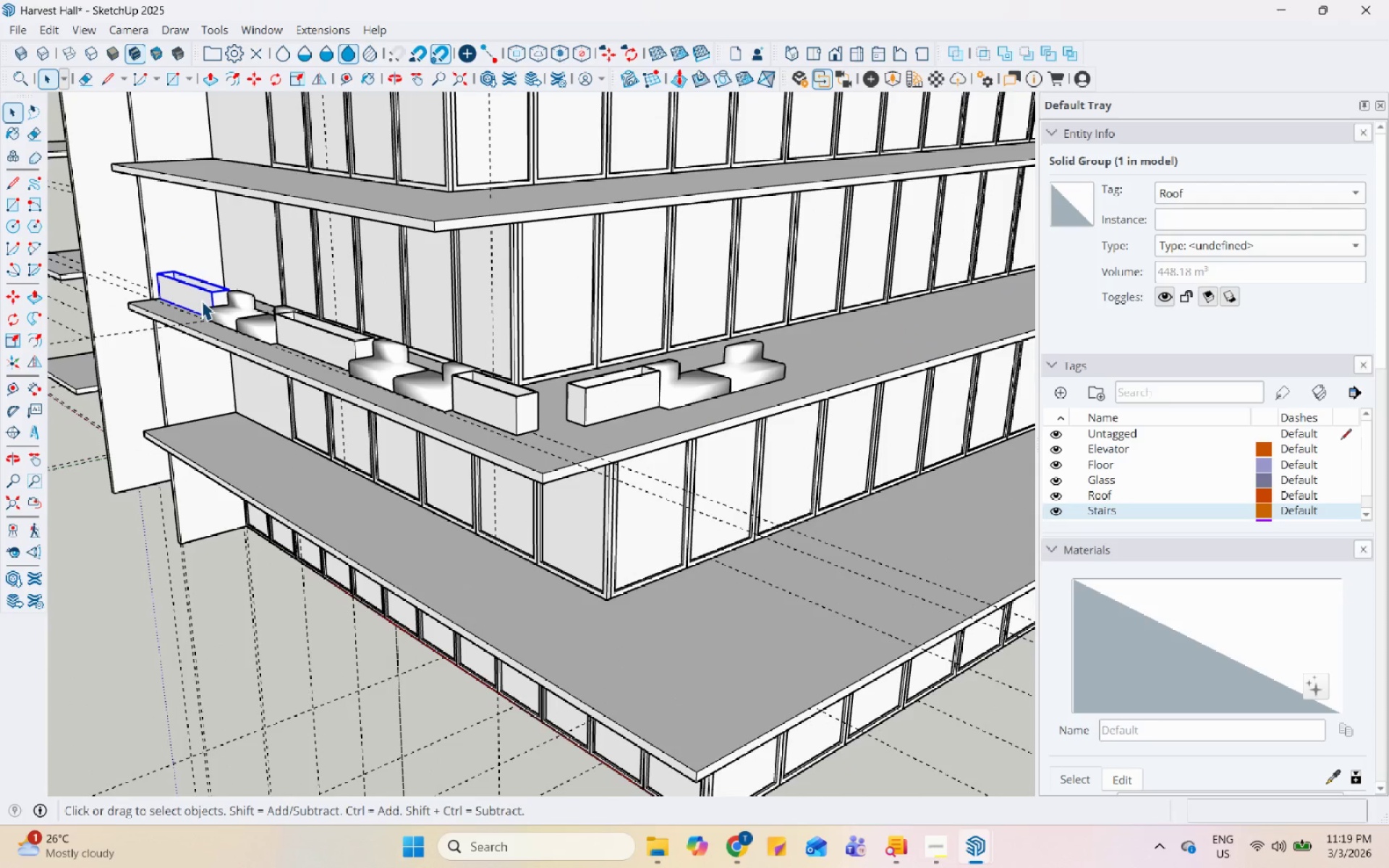 
right_click([201, 300])
 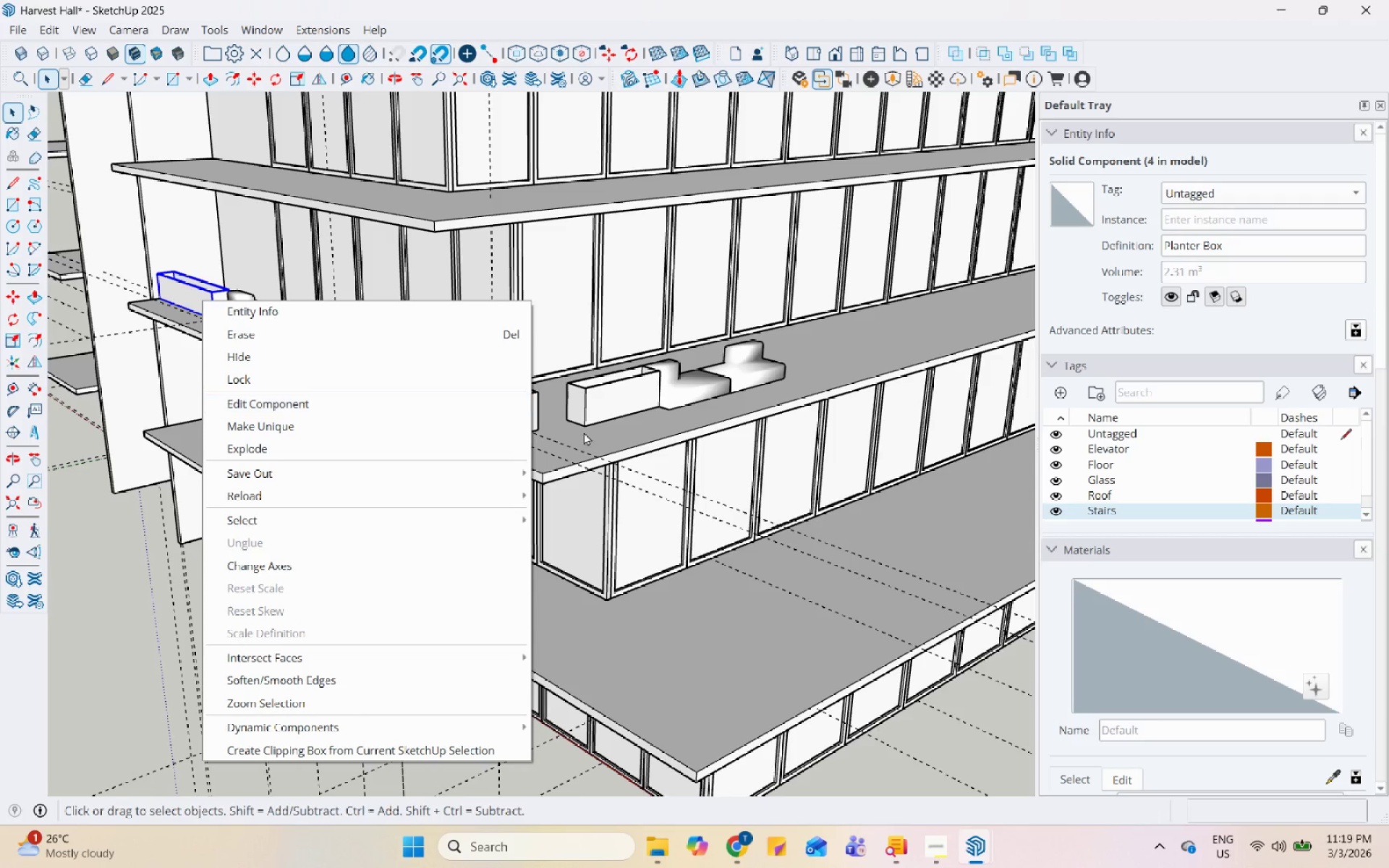 
double_click([598, 391])
 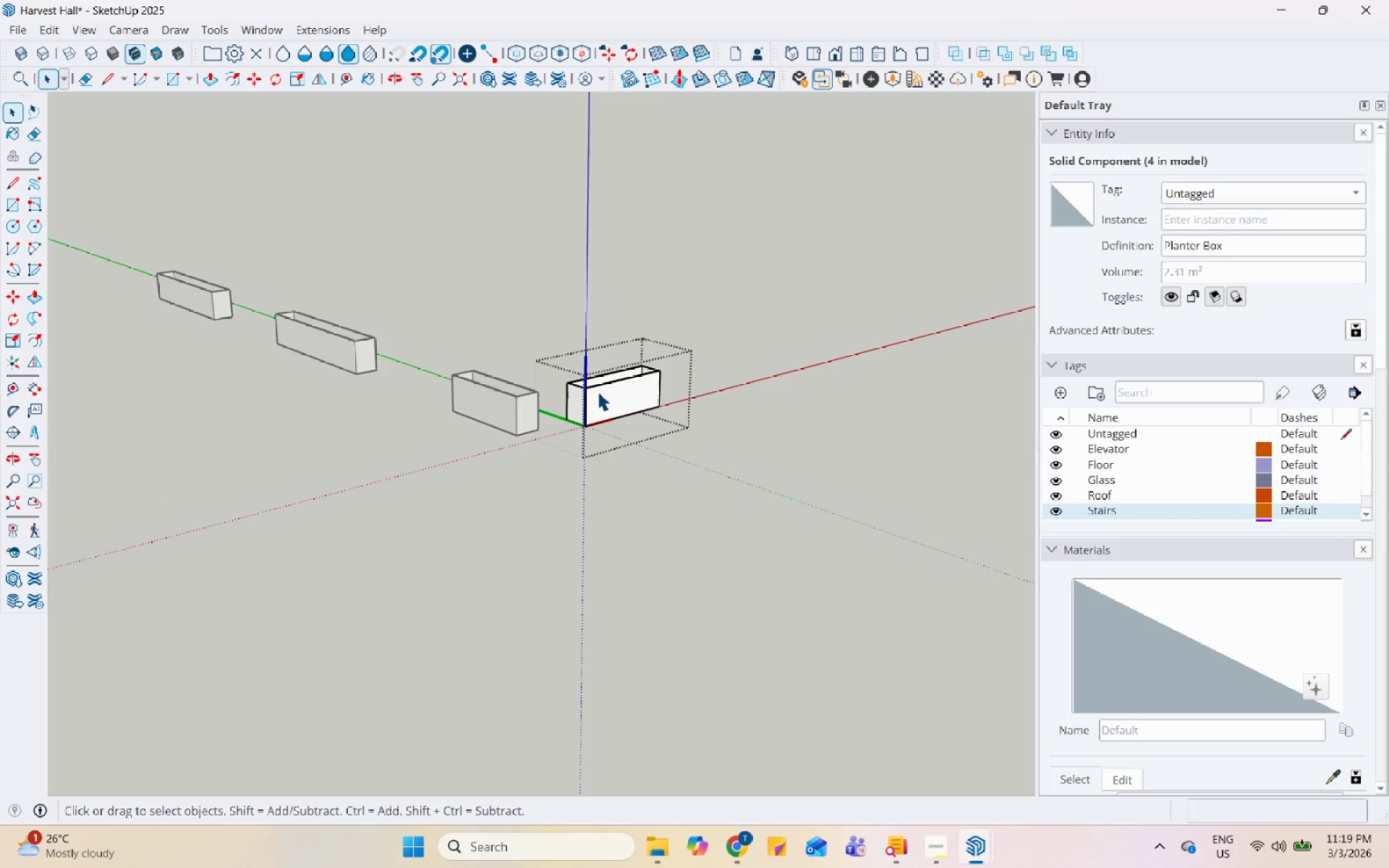 
triple_click([598, 391])
 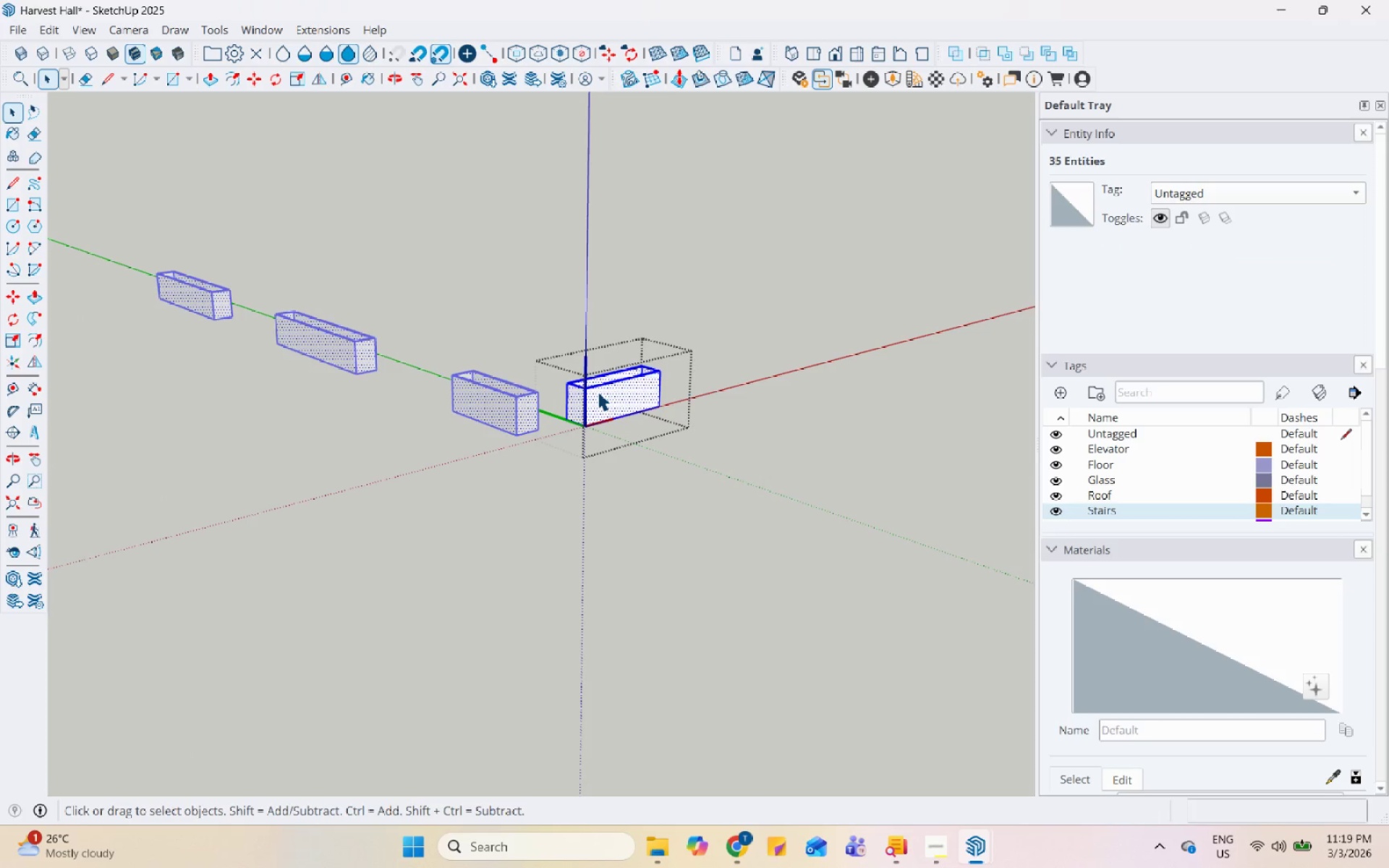 
key(Escape)
 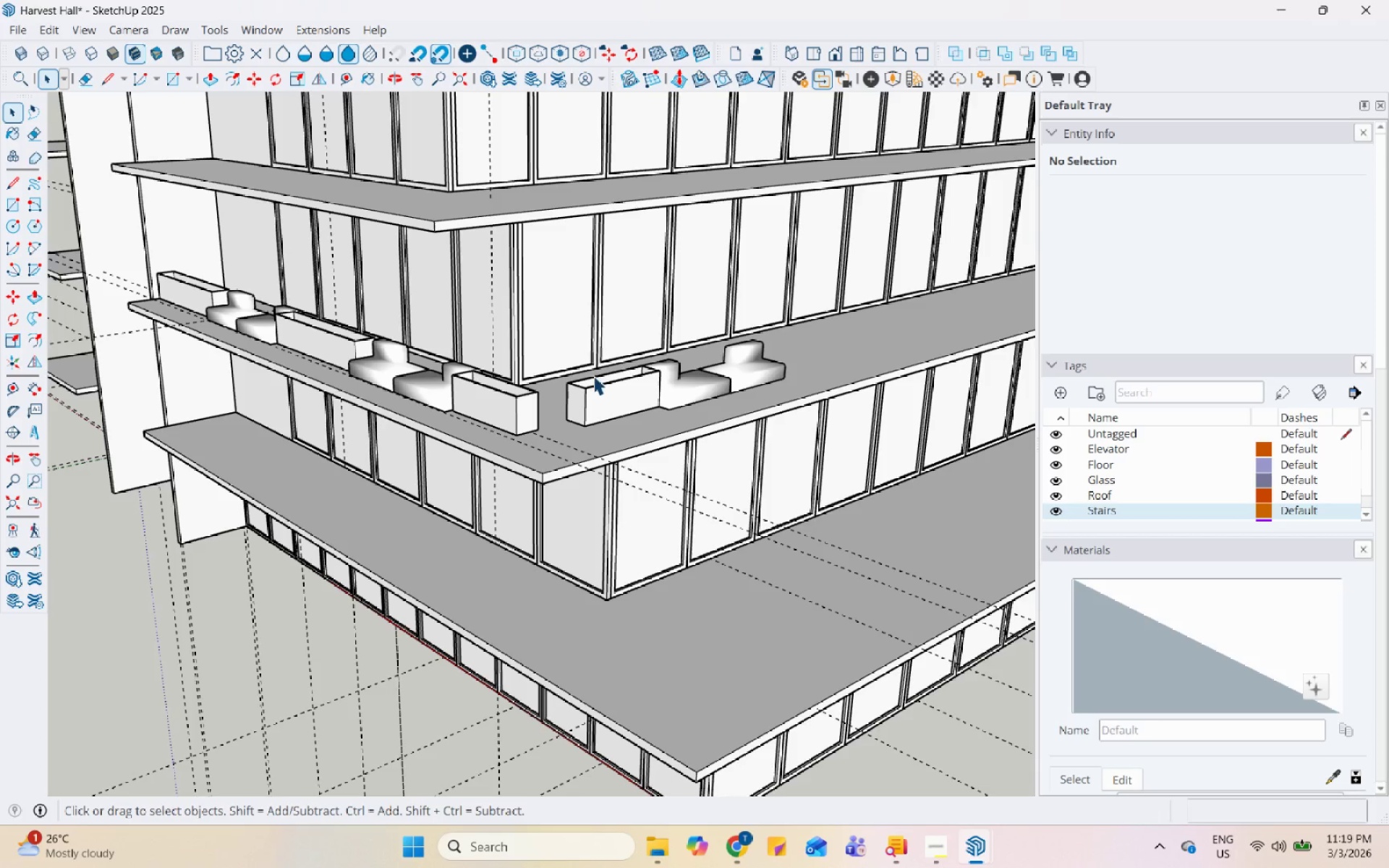 
scroll: coordinate [663, 383], scroll_direction: up, amount: 4.0
 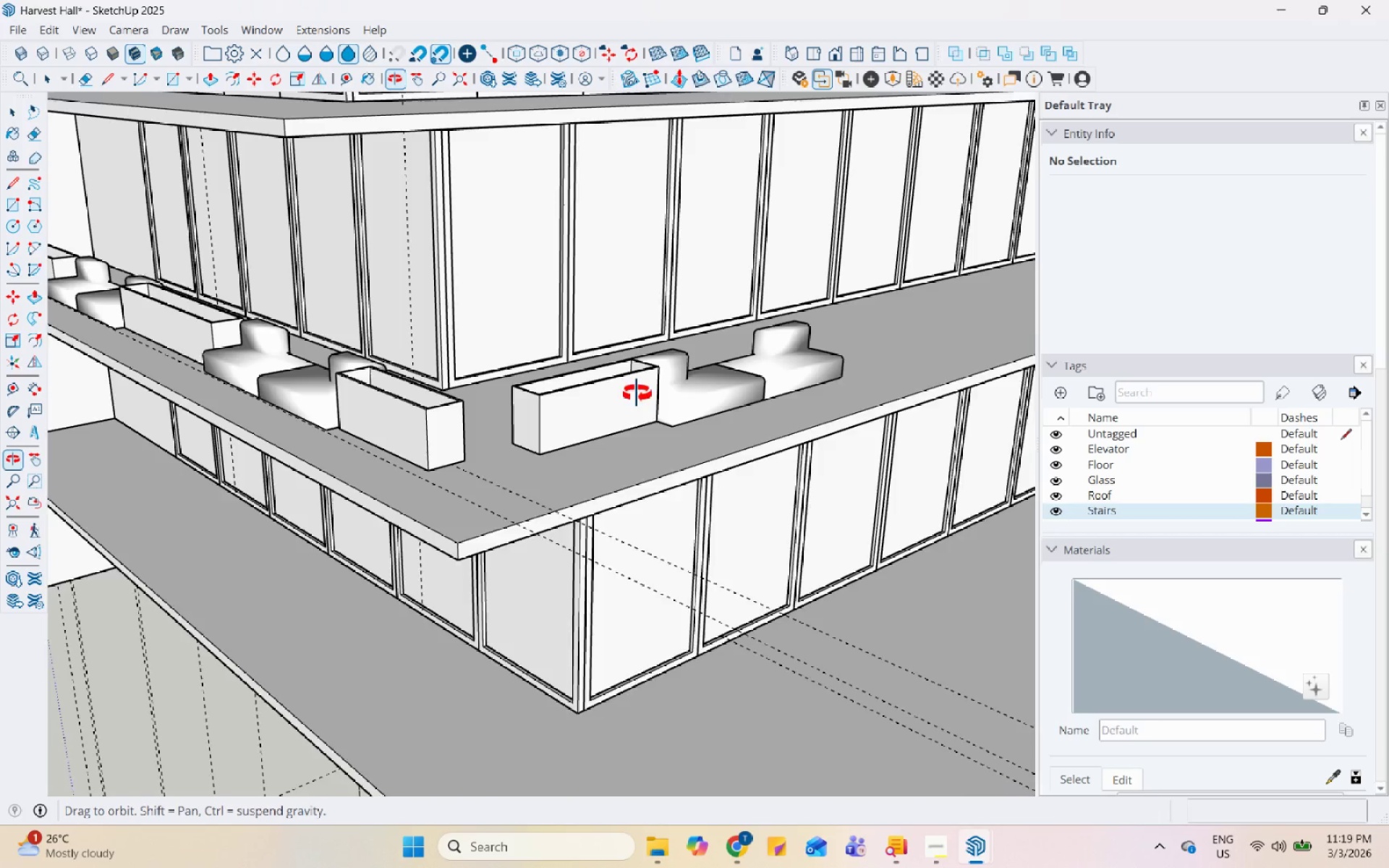 
scroll: coordinate [629, 437], scroll_direction: down, amount: 5.0
 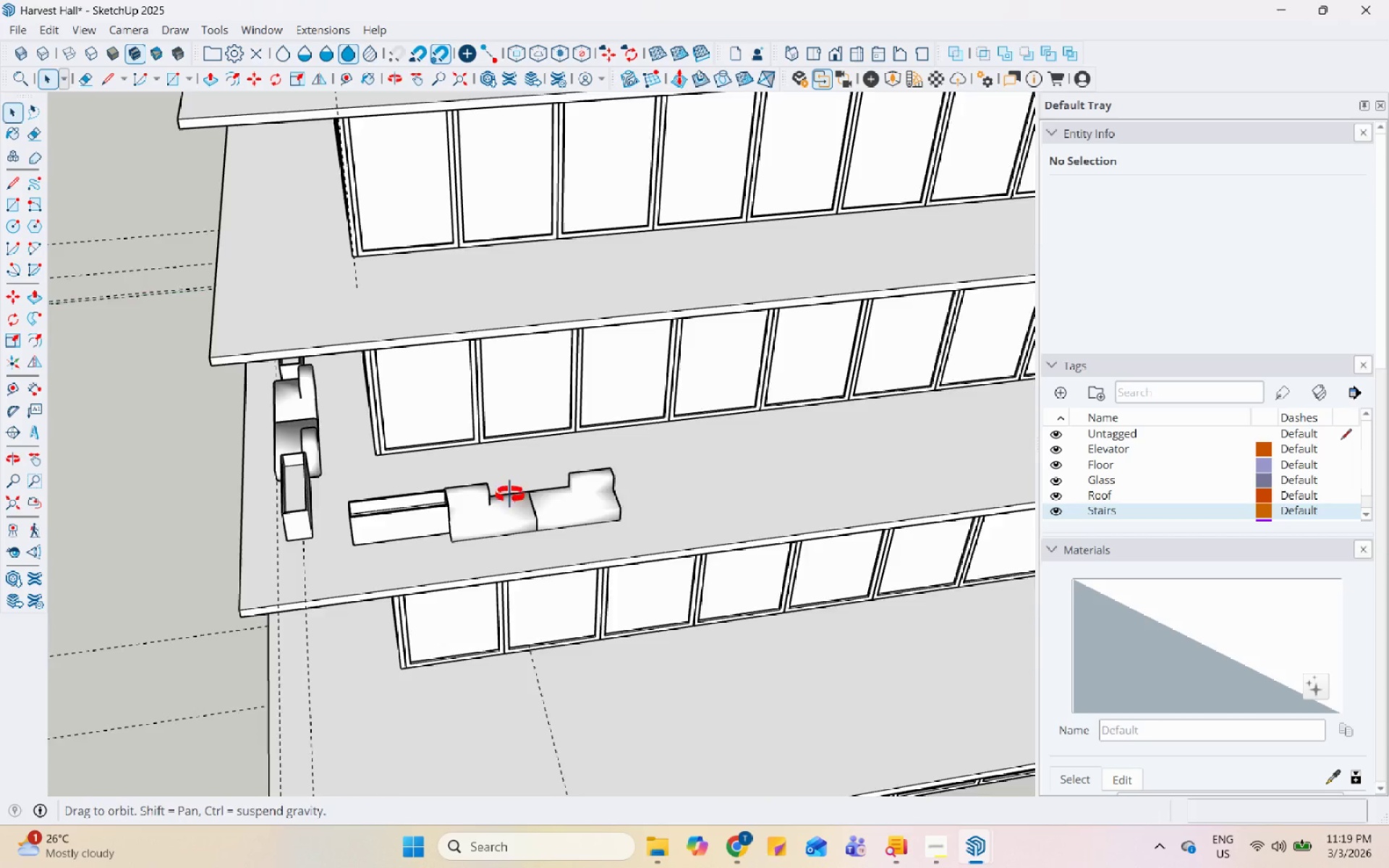 
scroll: coordinate [477, 478], scroll_direction: none, amount: 0.0
 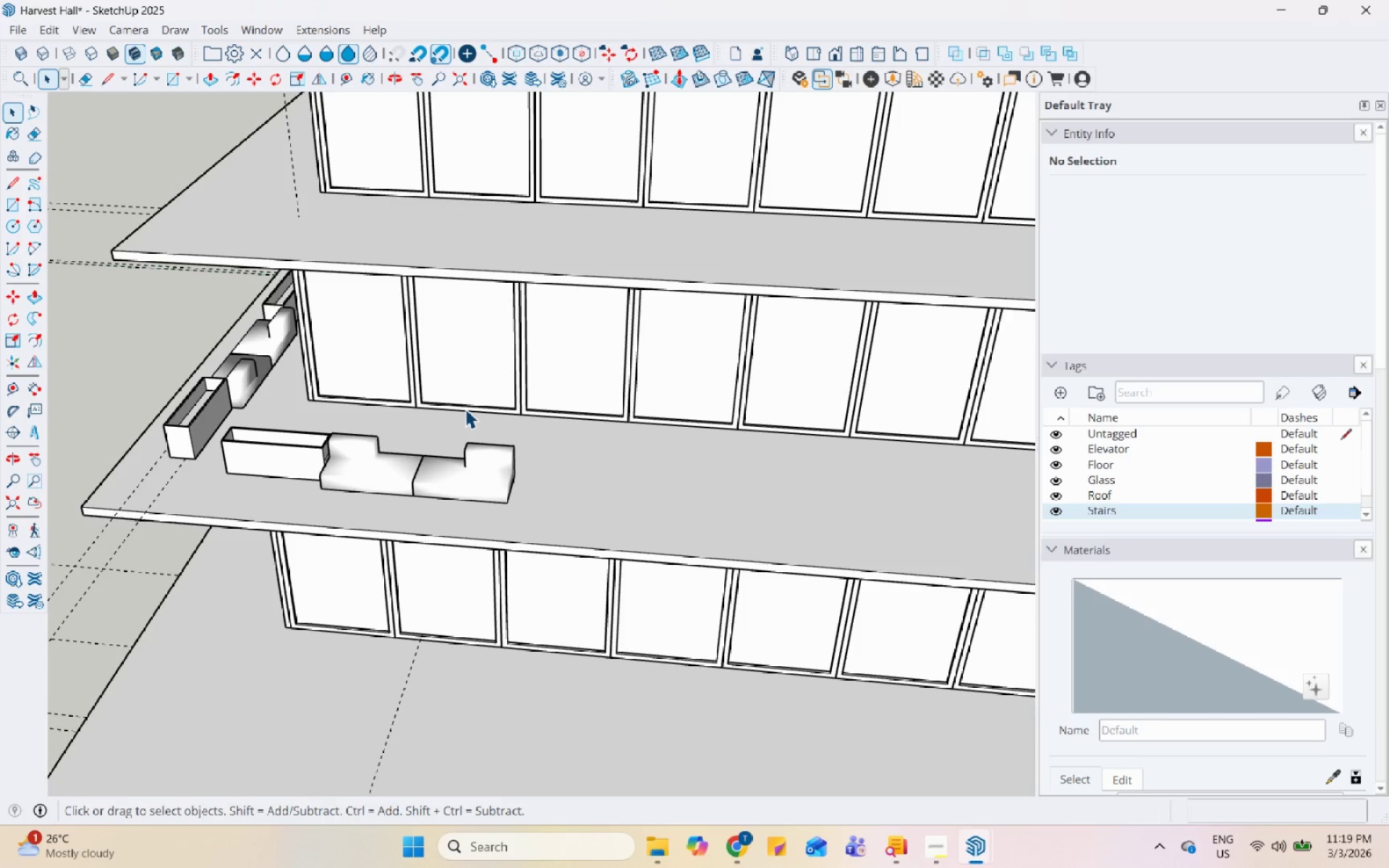 
key(Control+S)
 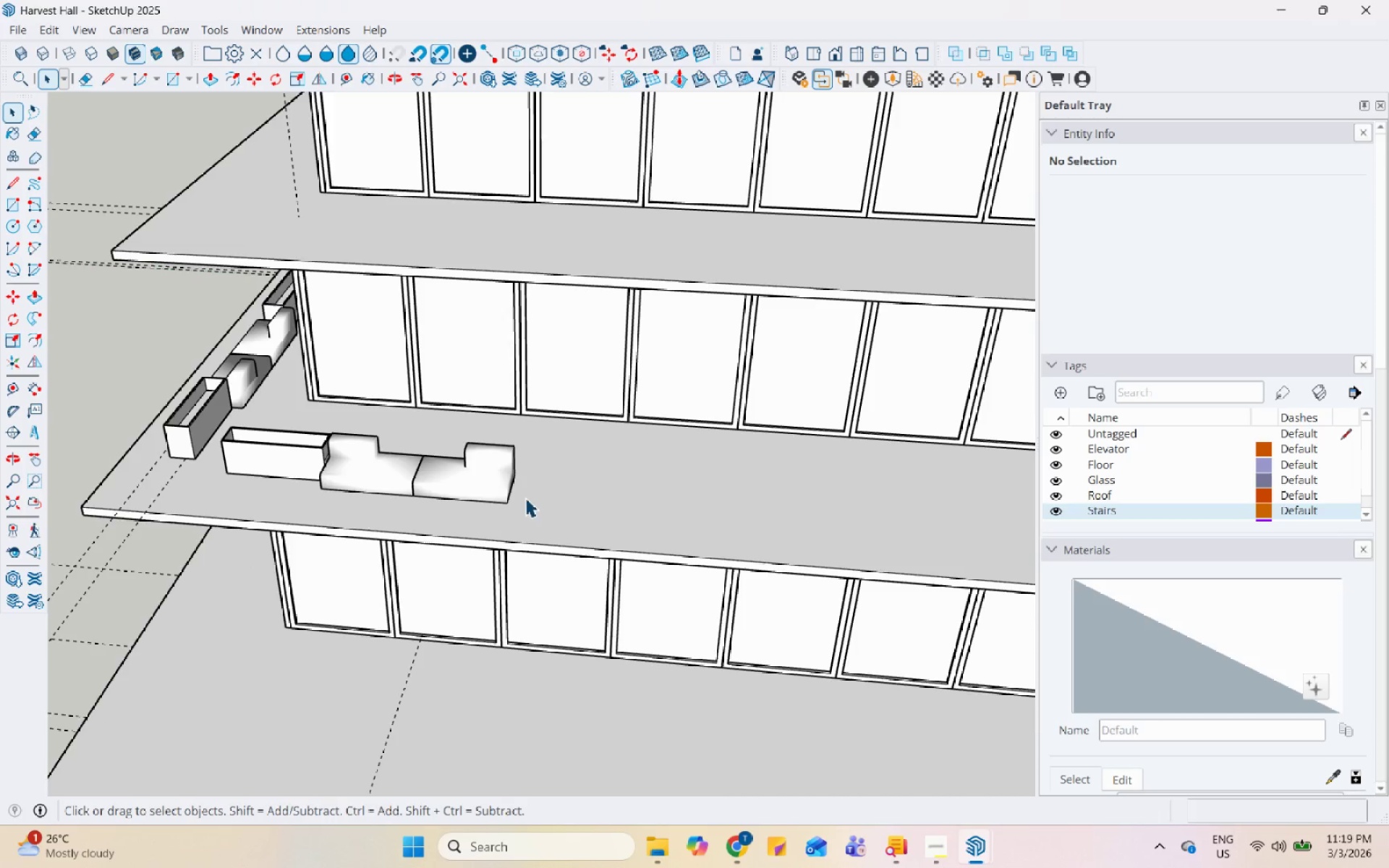 
scroll: coordinate [486, 467], scroll_direction: up, amount: 5.0
 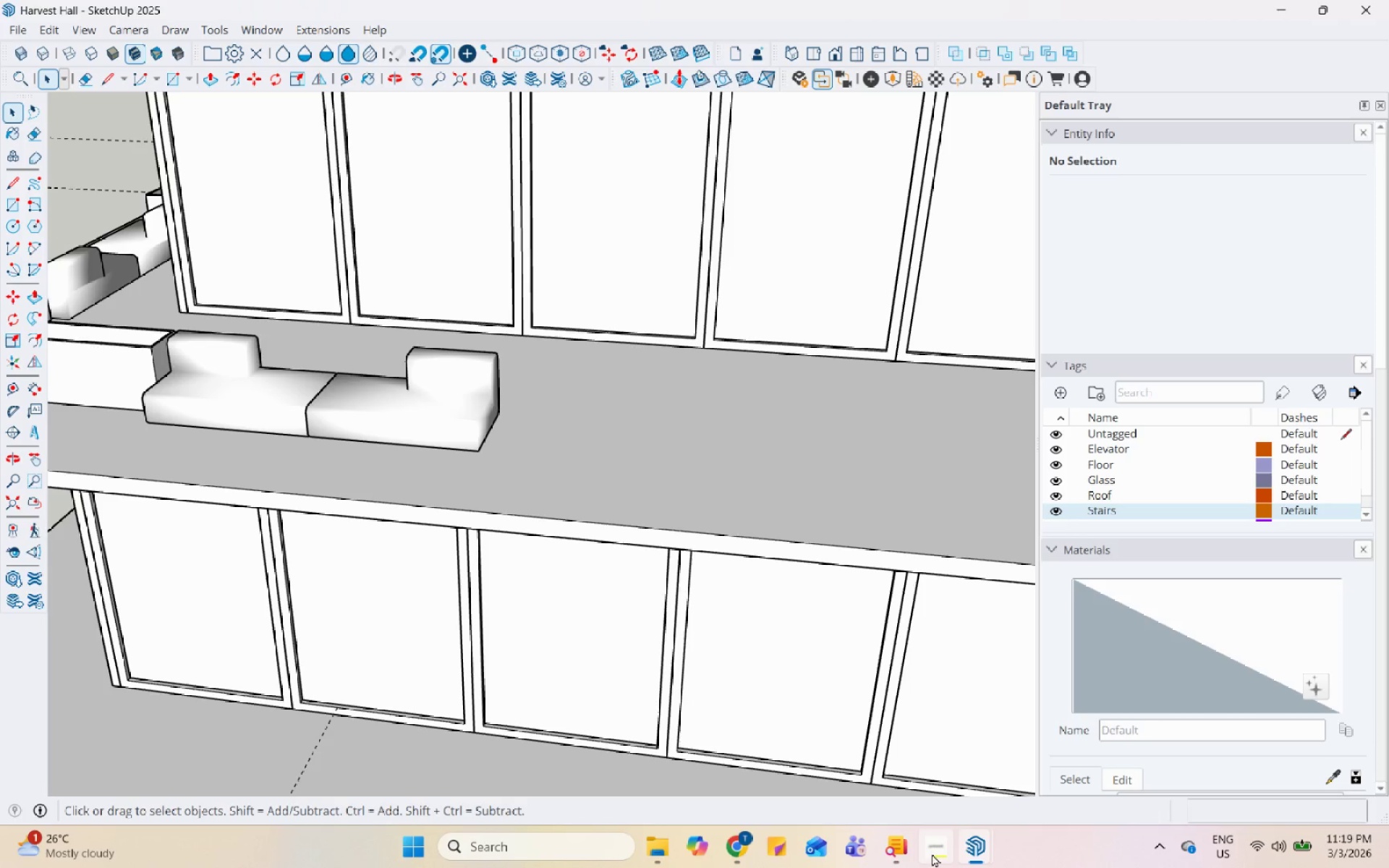 
left_click([751, 850])
 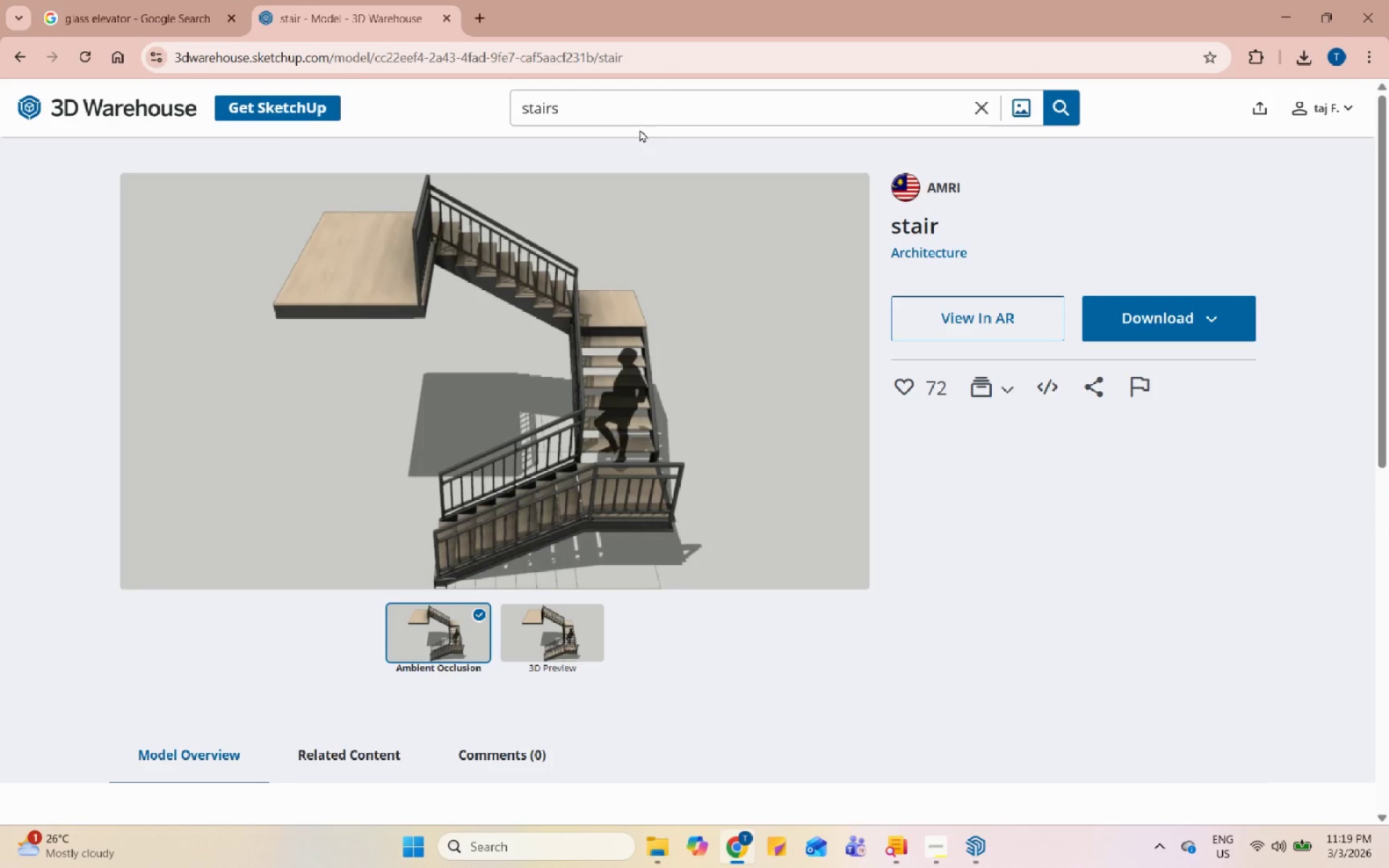 
left_click([642, 109])
 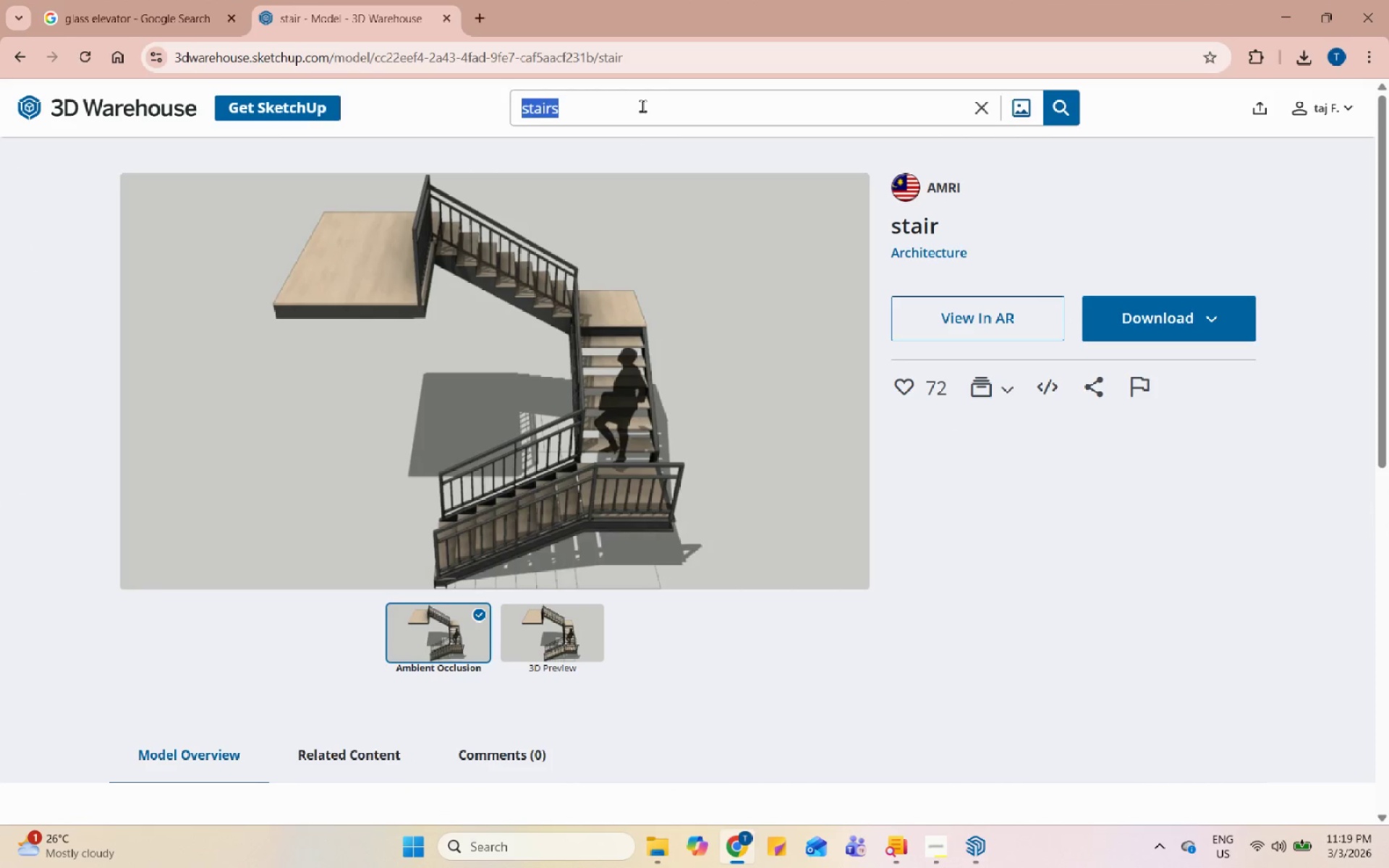 
type(planter box)
 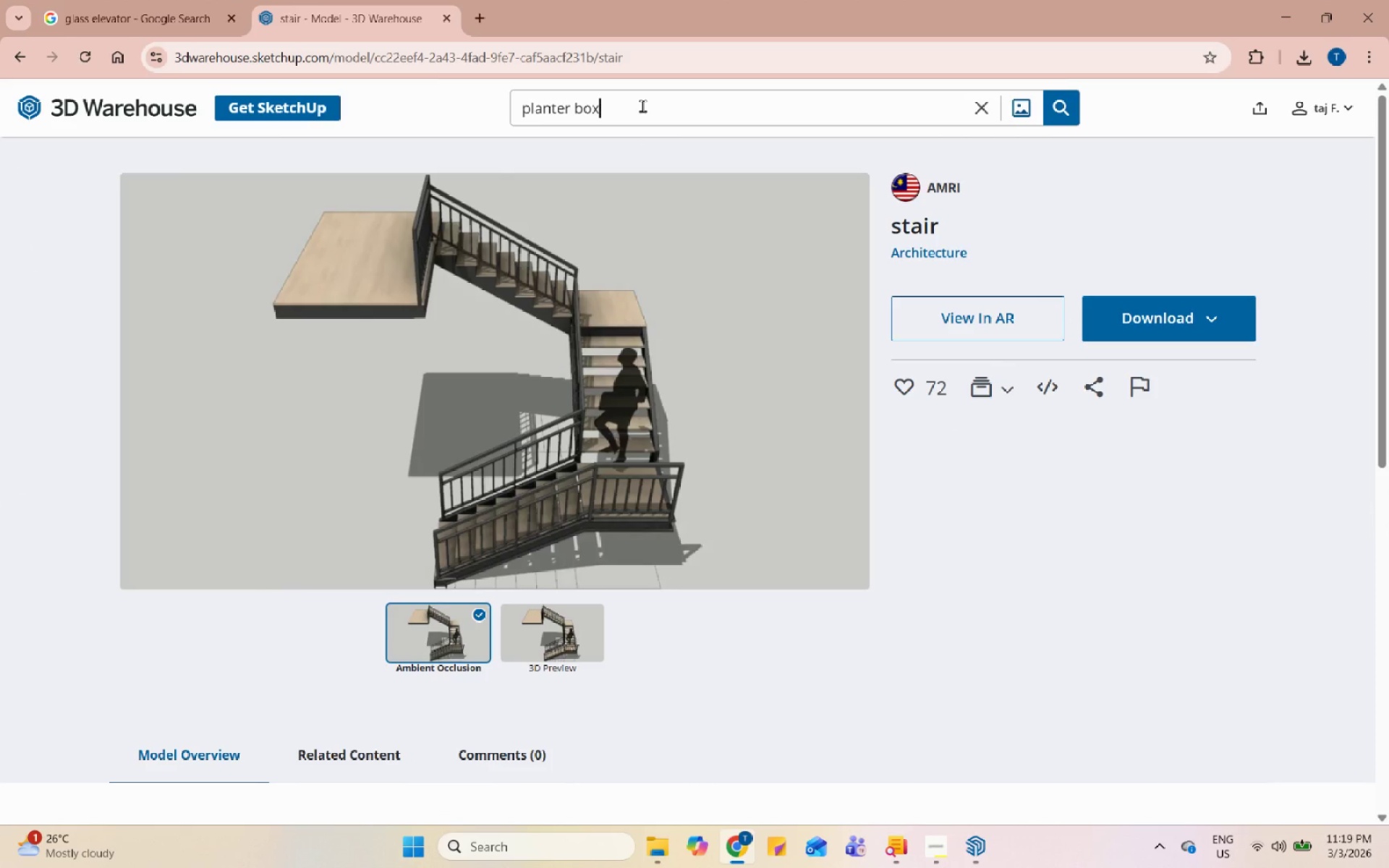 
key(Enter)
 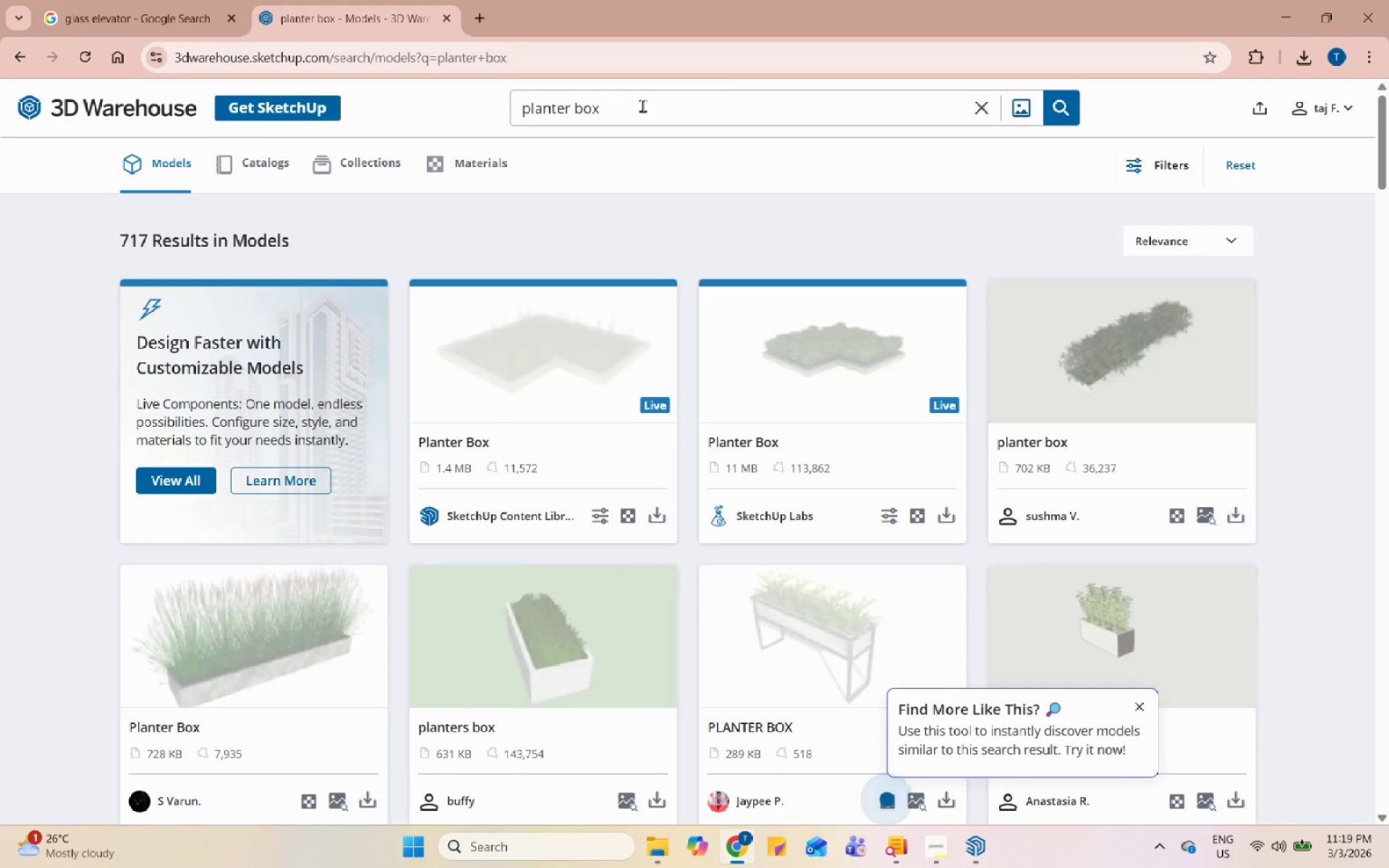 
scroll: coordinate [1059, 490], scroll_direction: down, amount: 15.0
 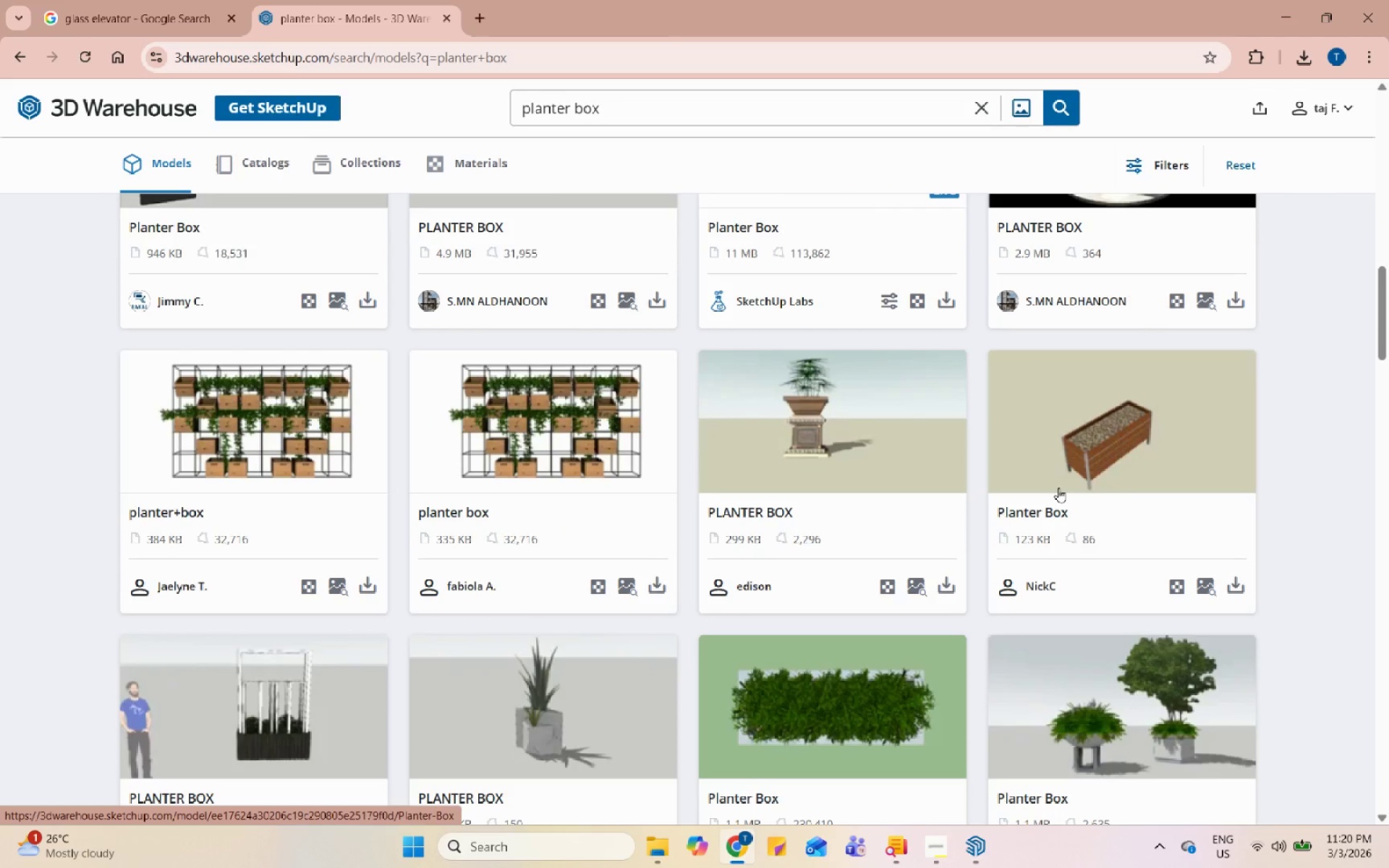 
scroll: coordinate [1123, 537], scroll_direction: down, amount: 10.0
 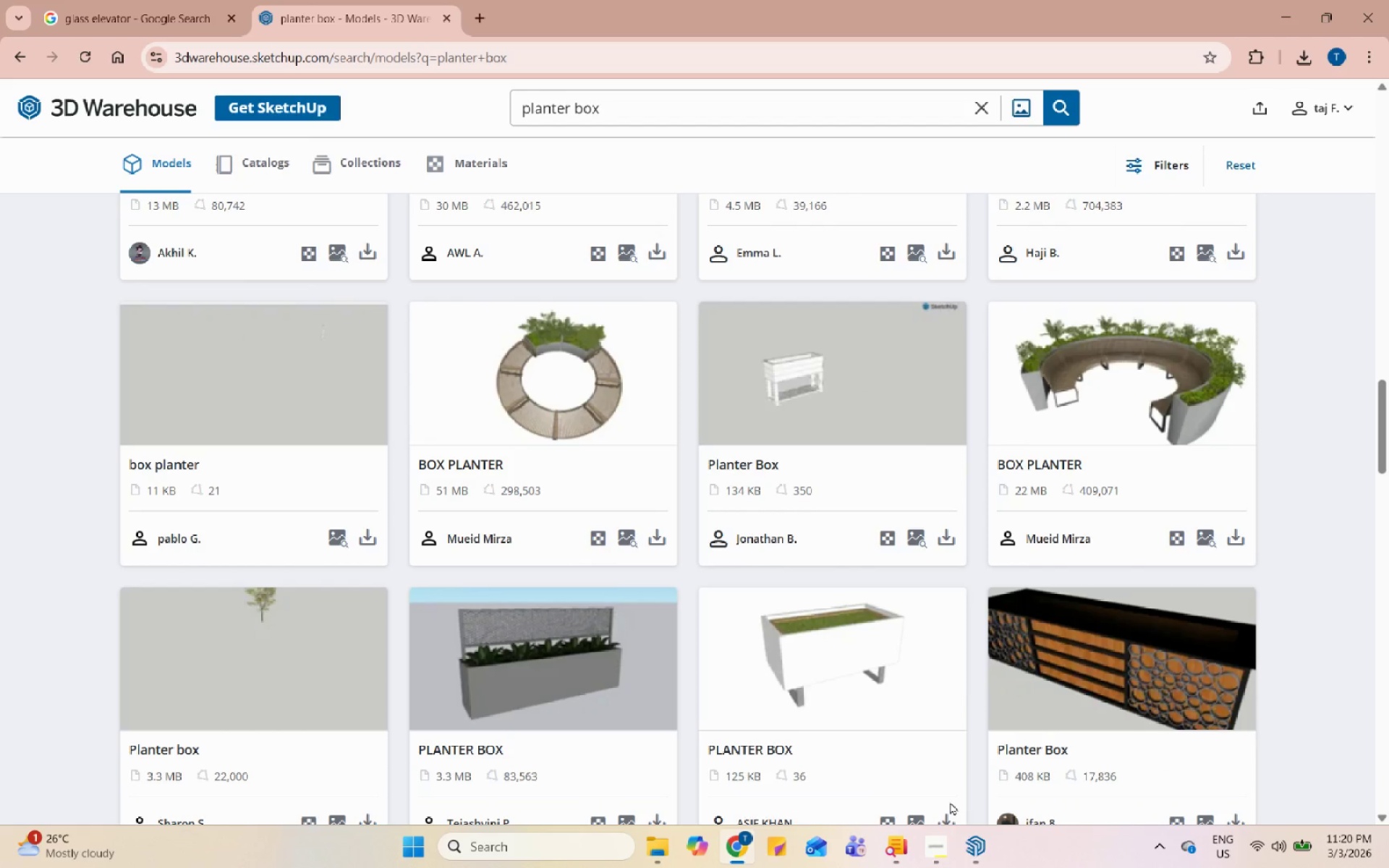 
left_click([924, 761])
 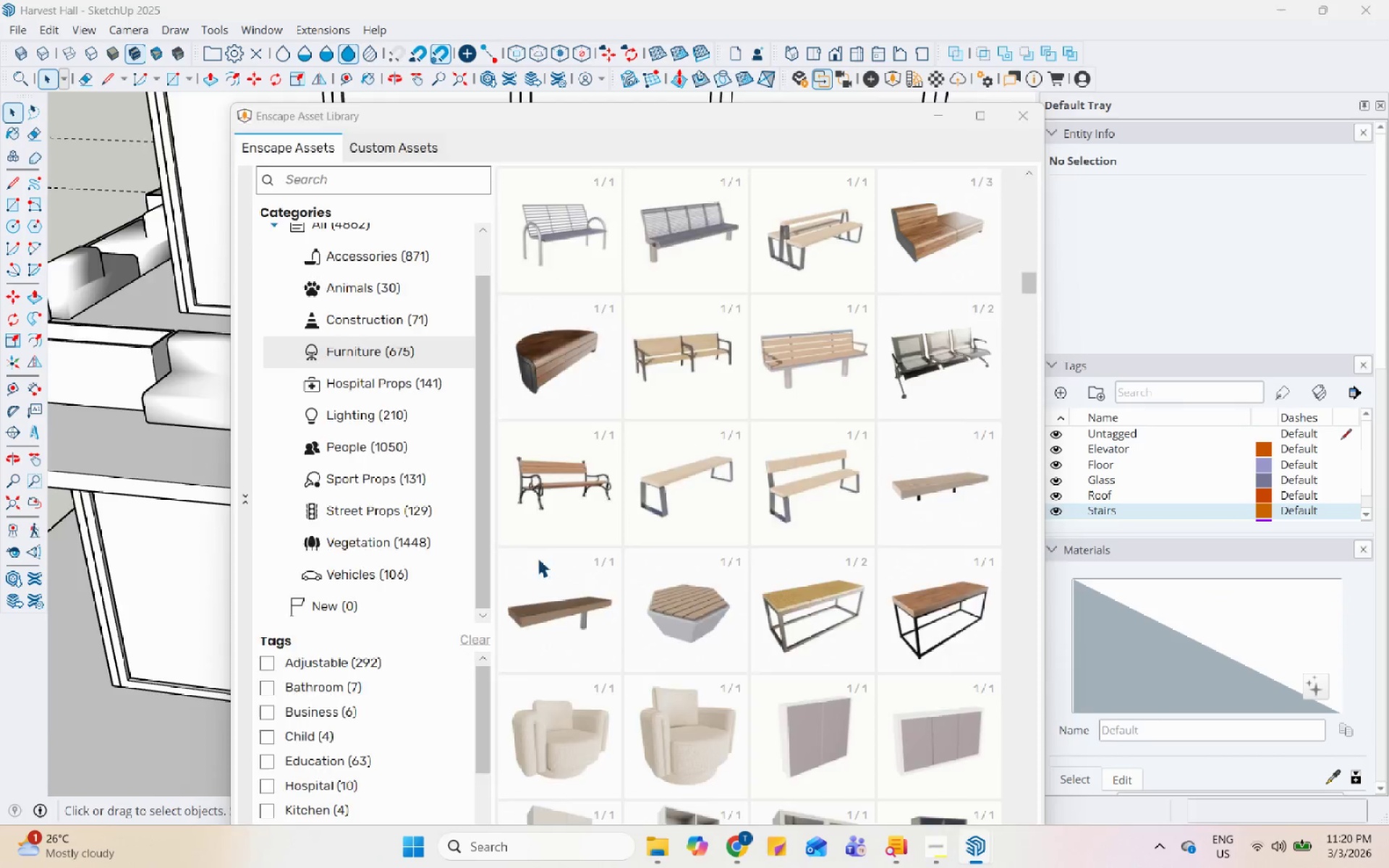 
scroll: coordinate [428, 475], scroll_direction: down, amount: 4.0
 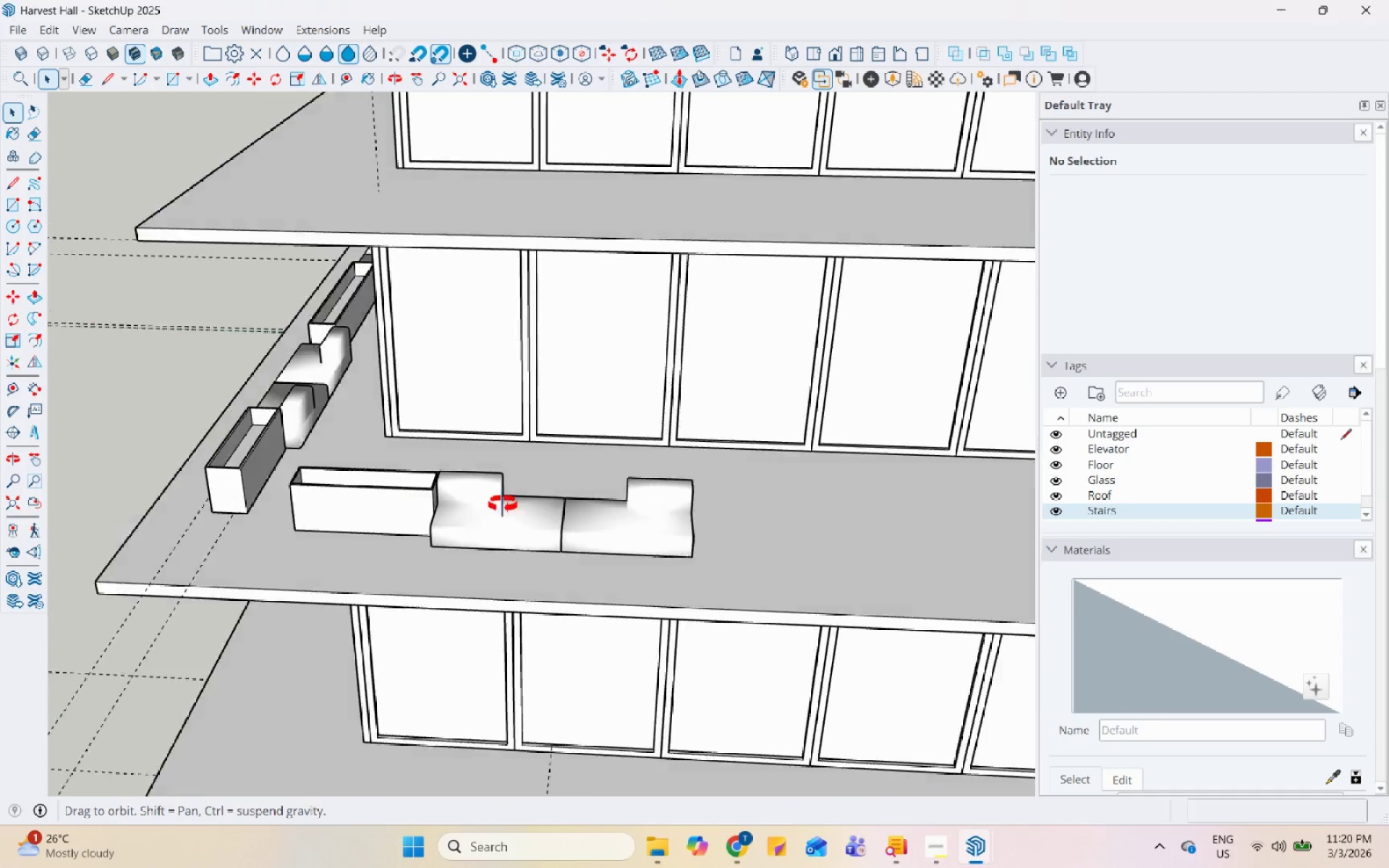 
left_click([525, 519])
 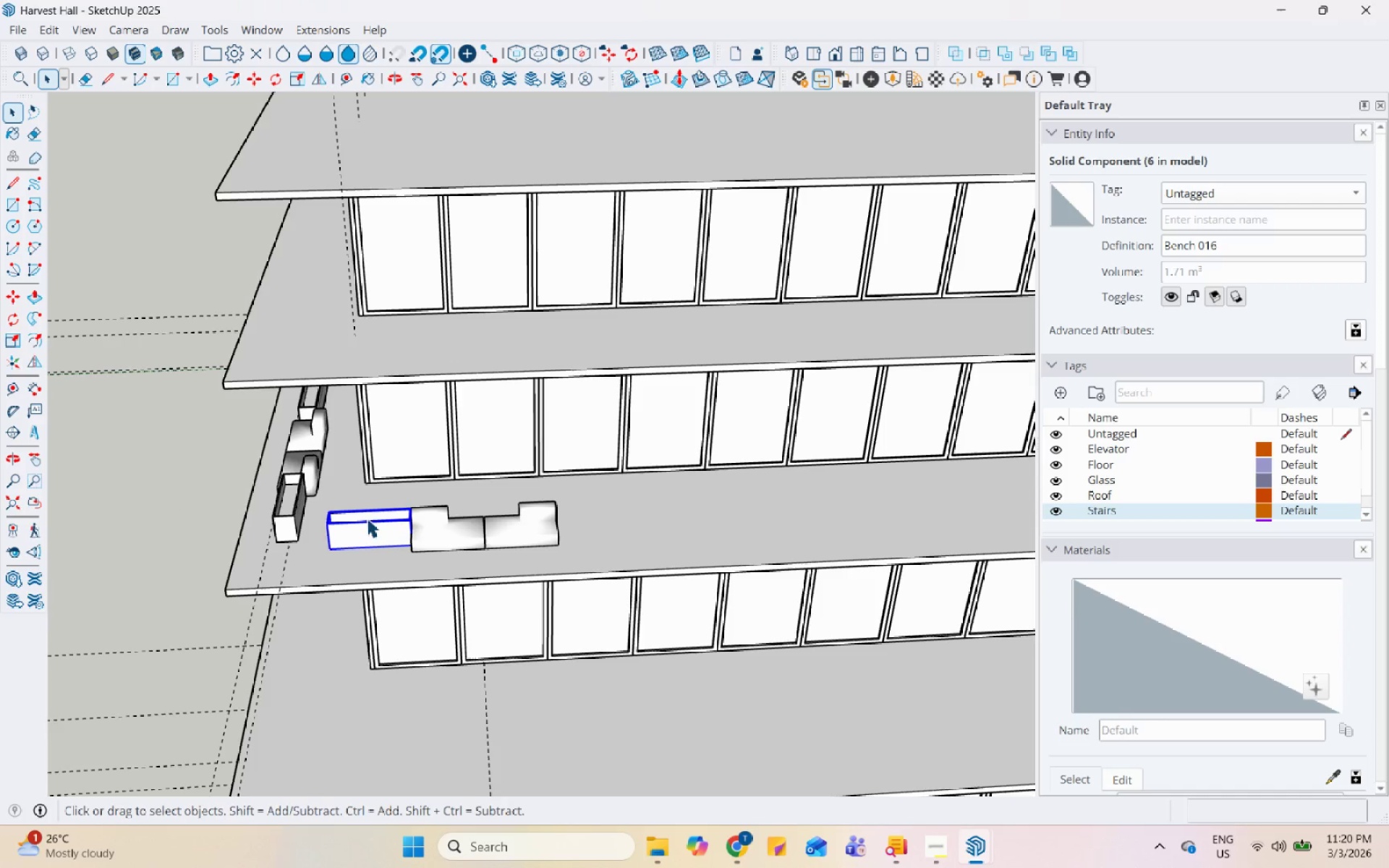 
scroll: coordinate [318, 526], scroll_direction: down, amount: 6.0
 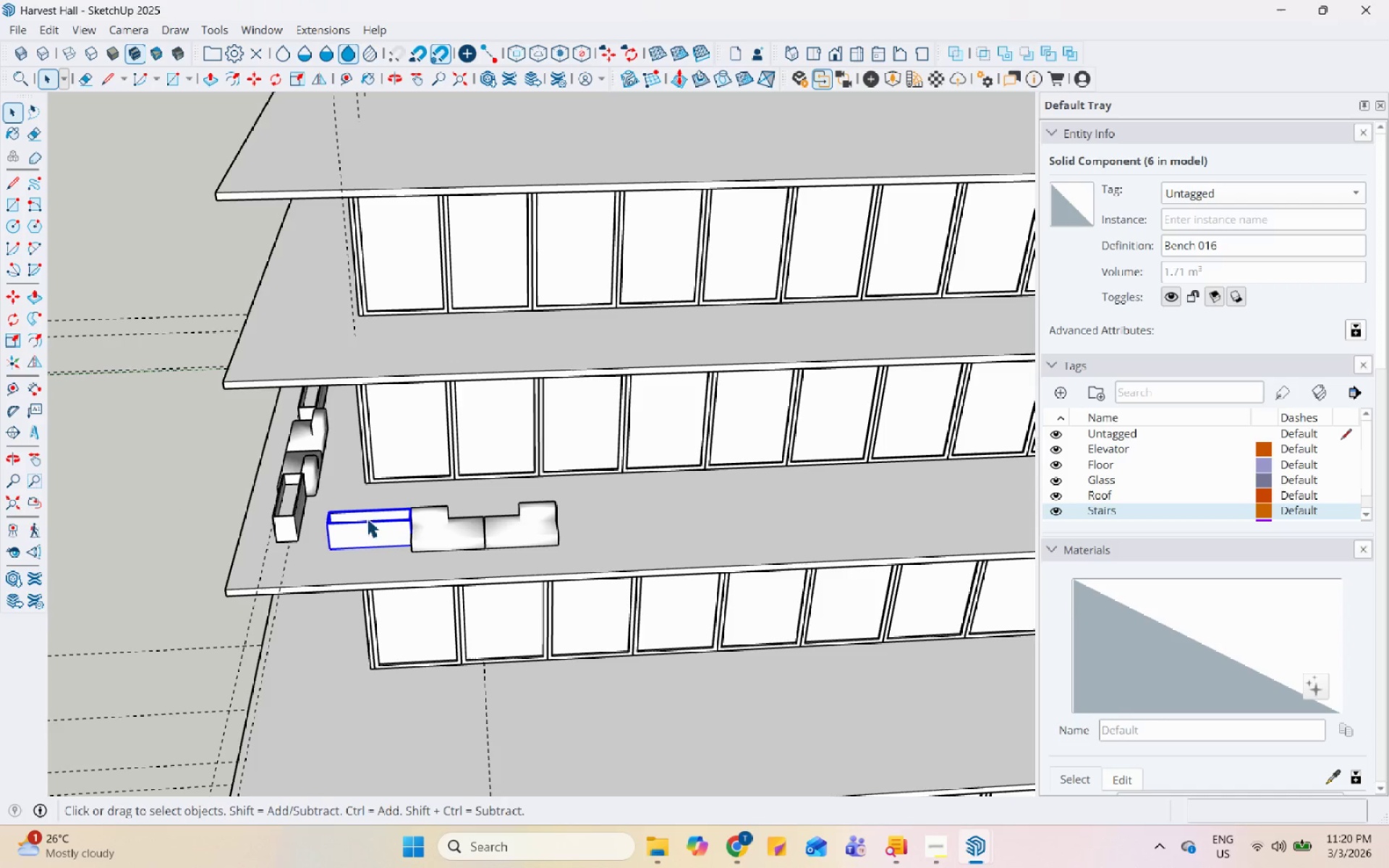 
scroll: coordinate [538, 639], scroll_direction: up, amount: 1.0
 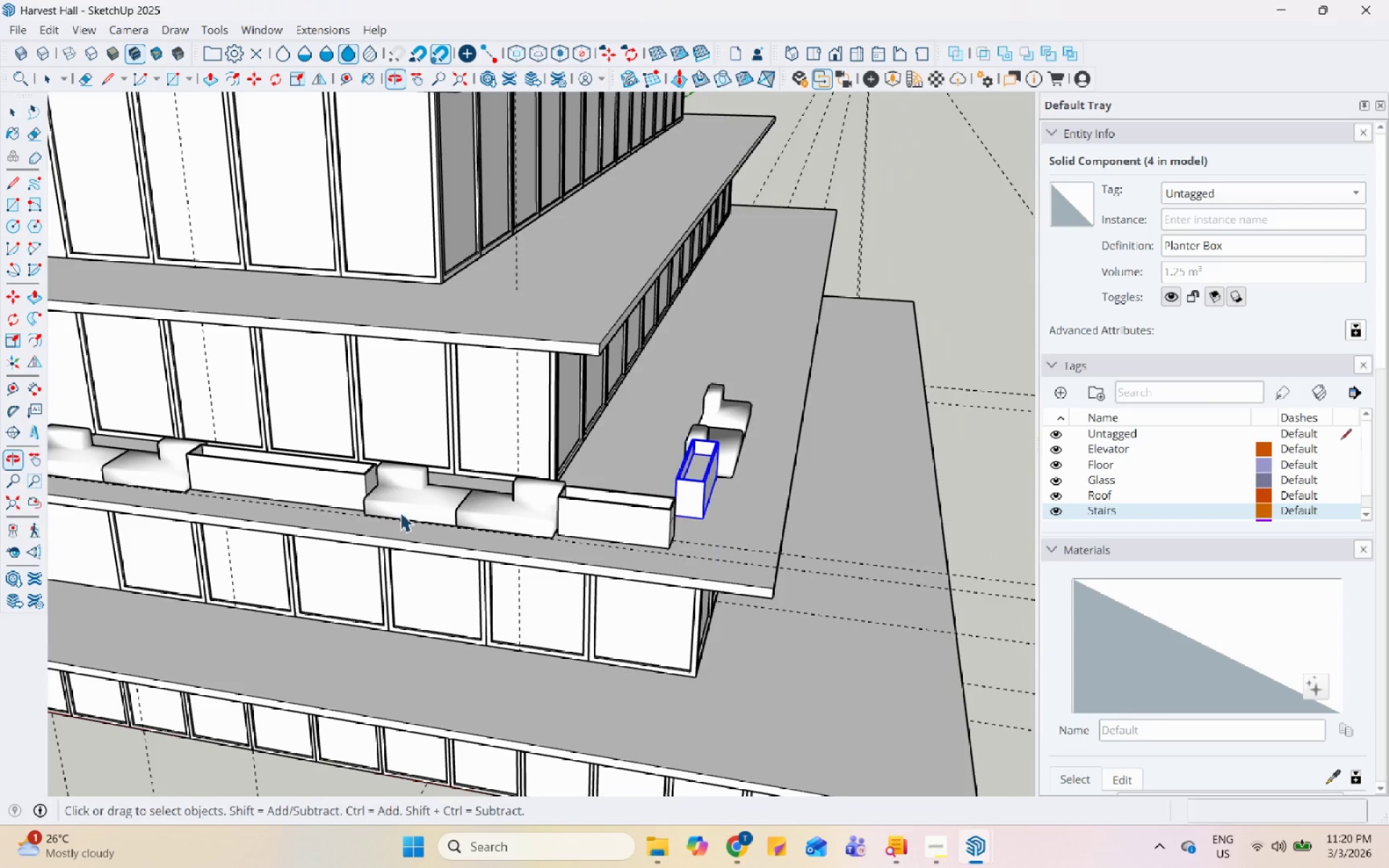 
left_click([334, 484])
 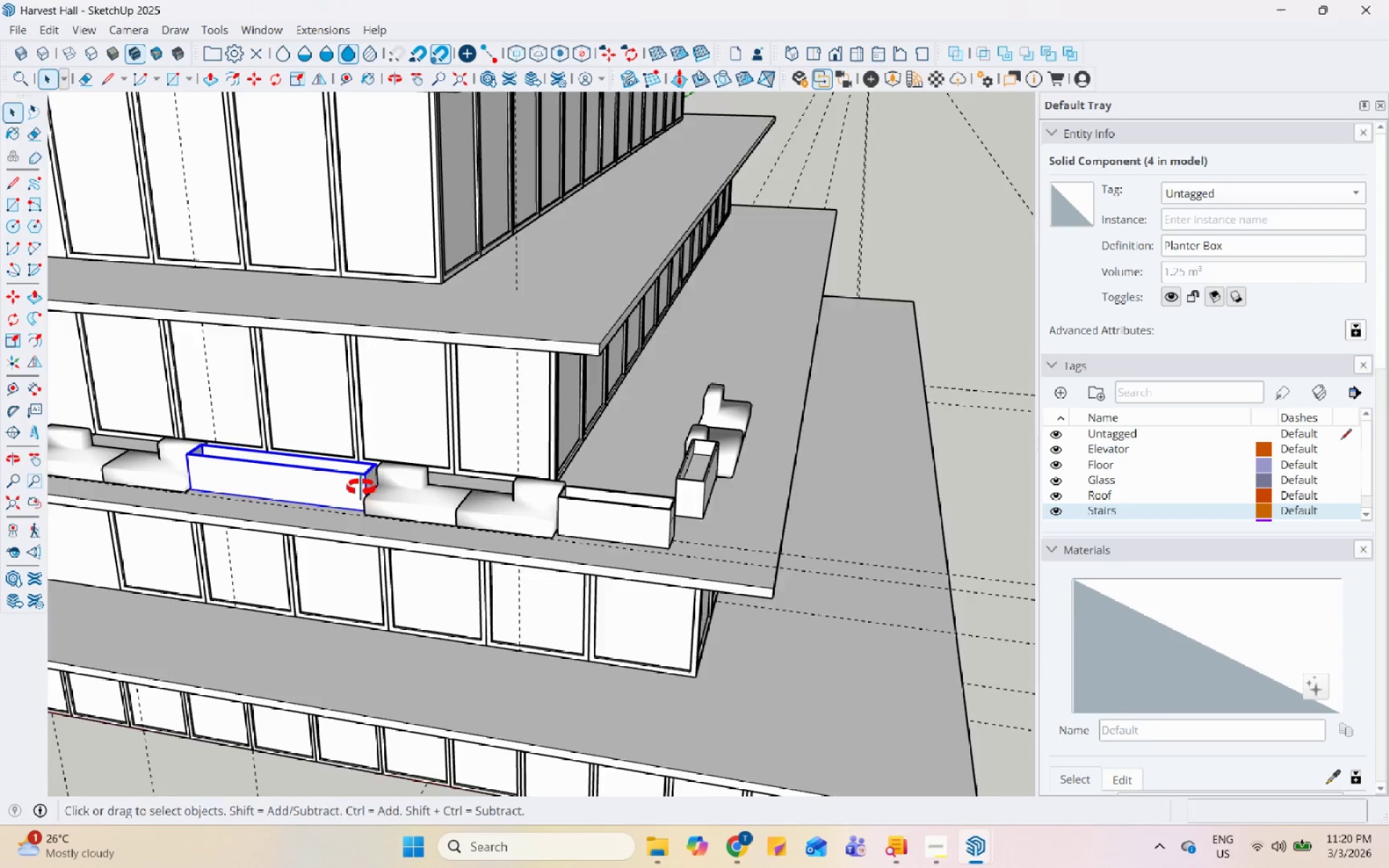 
scroll: coordinate [578, 365], scroll_direction: up, amount: 6.0
 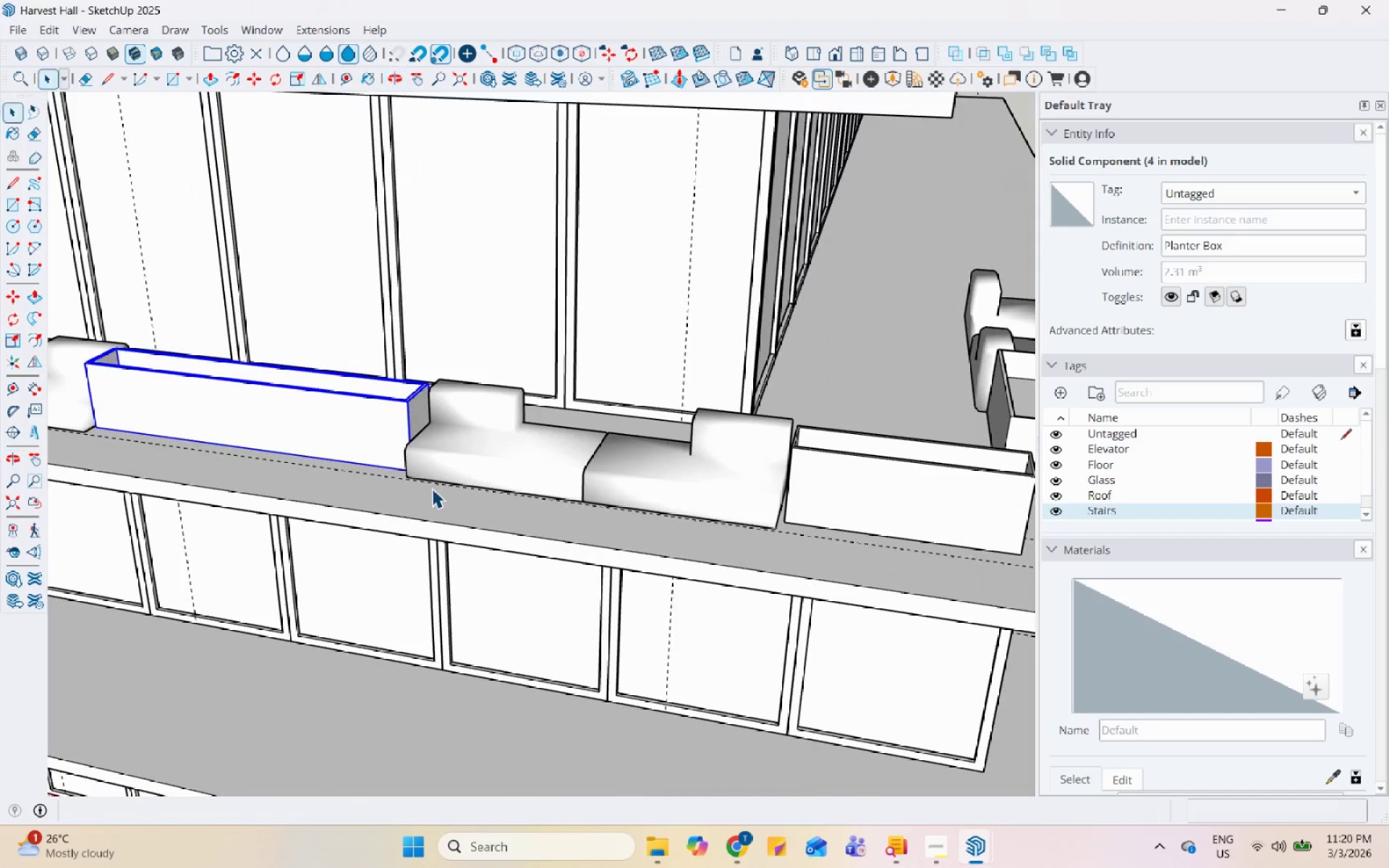 
key(M)
 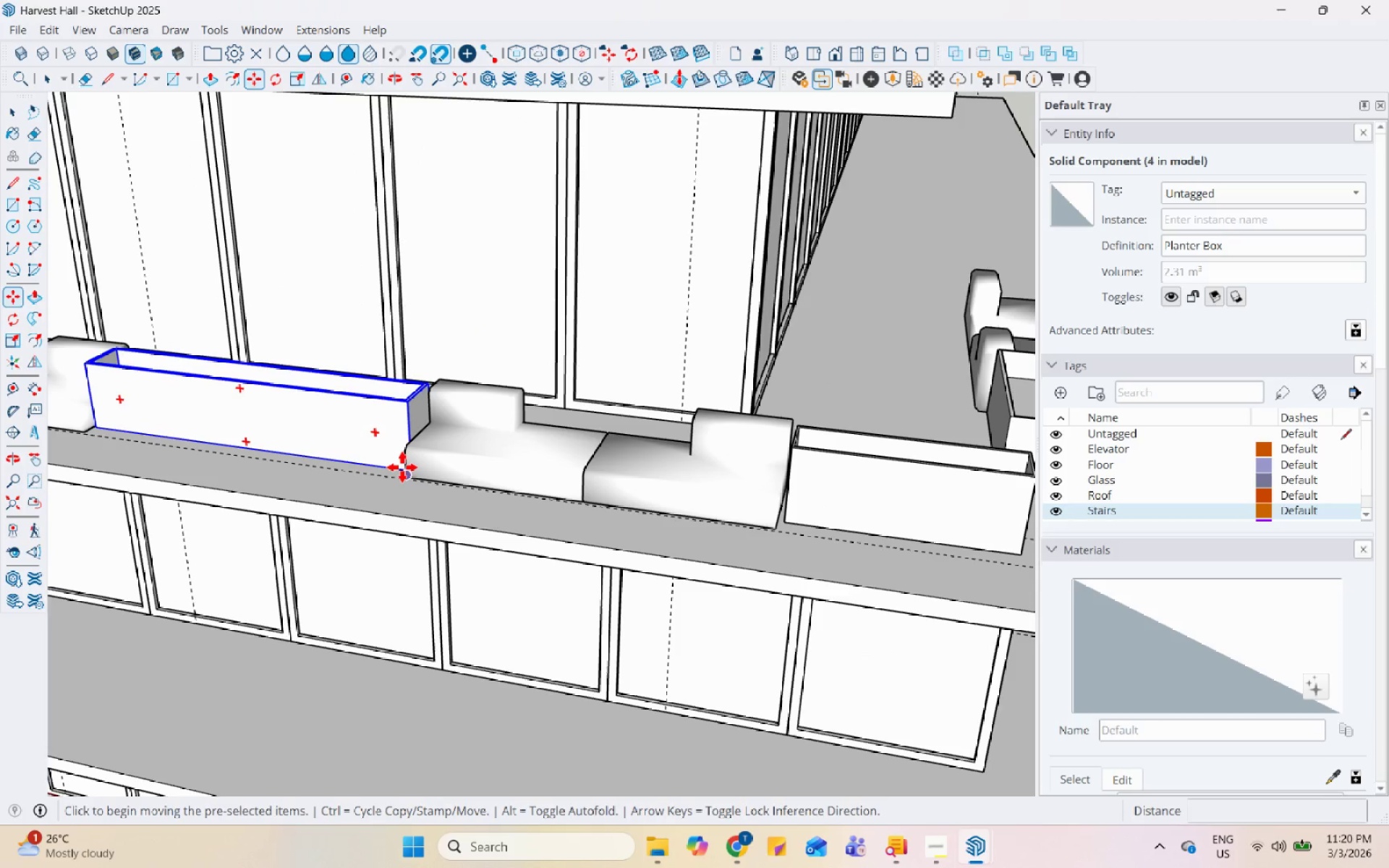 
key(Control+ControlLeft)
 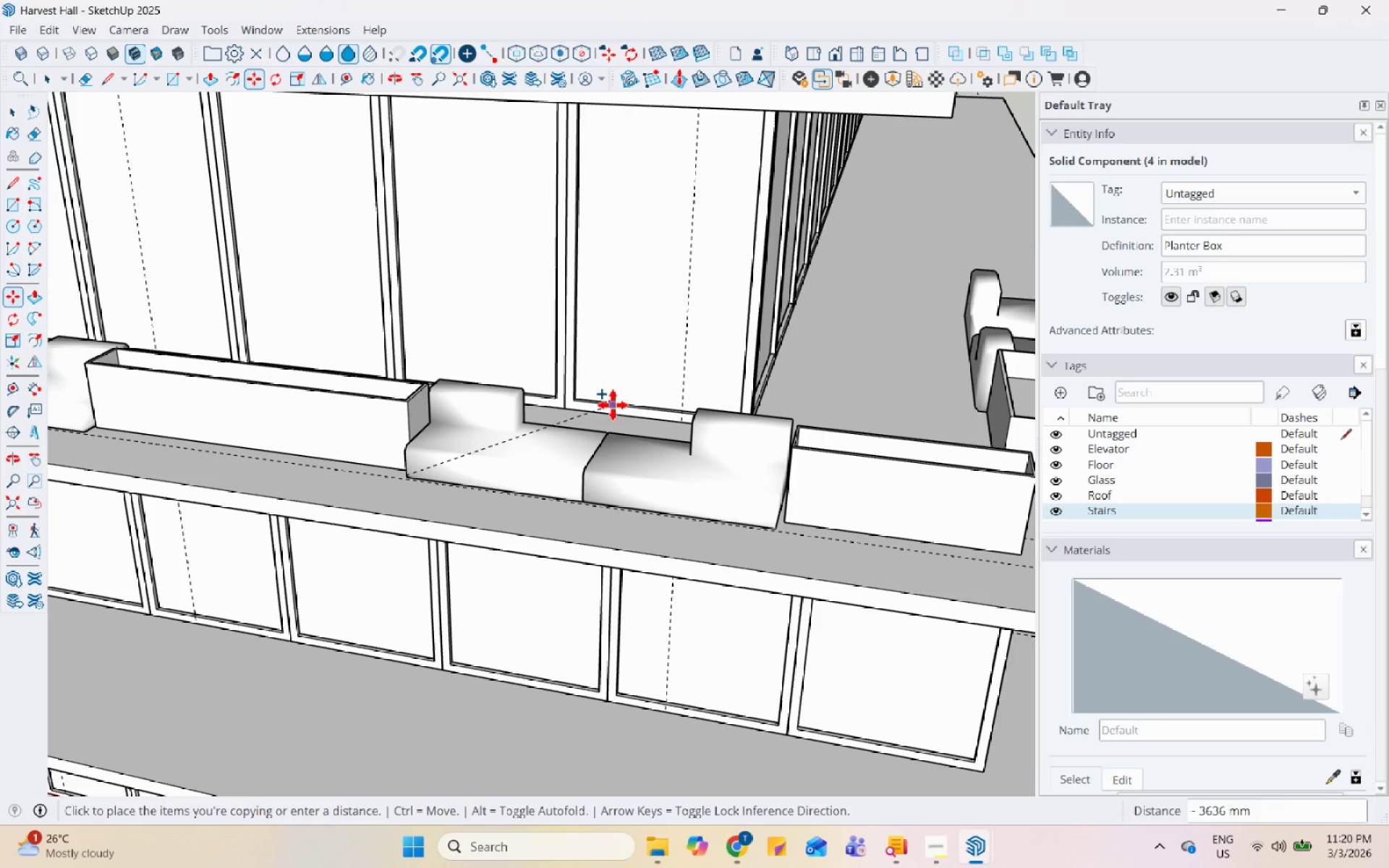 
scroll: coordinate [190, 466], scroll_direction: down, amount: 15.0
 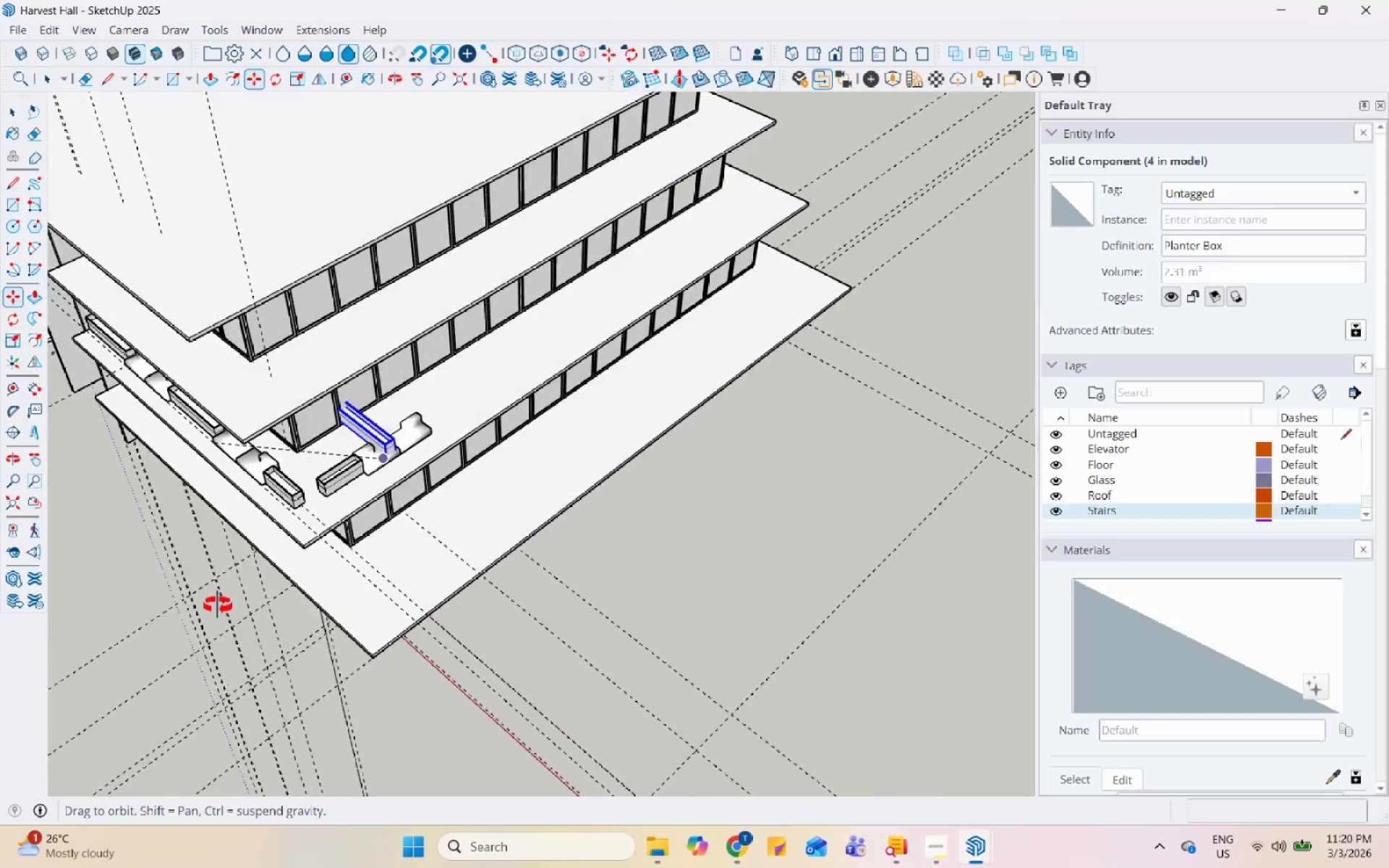 
scroll: coordinate [640, 475], scroll_direction: up, amount: 15.0
 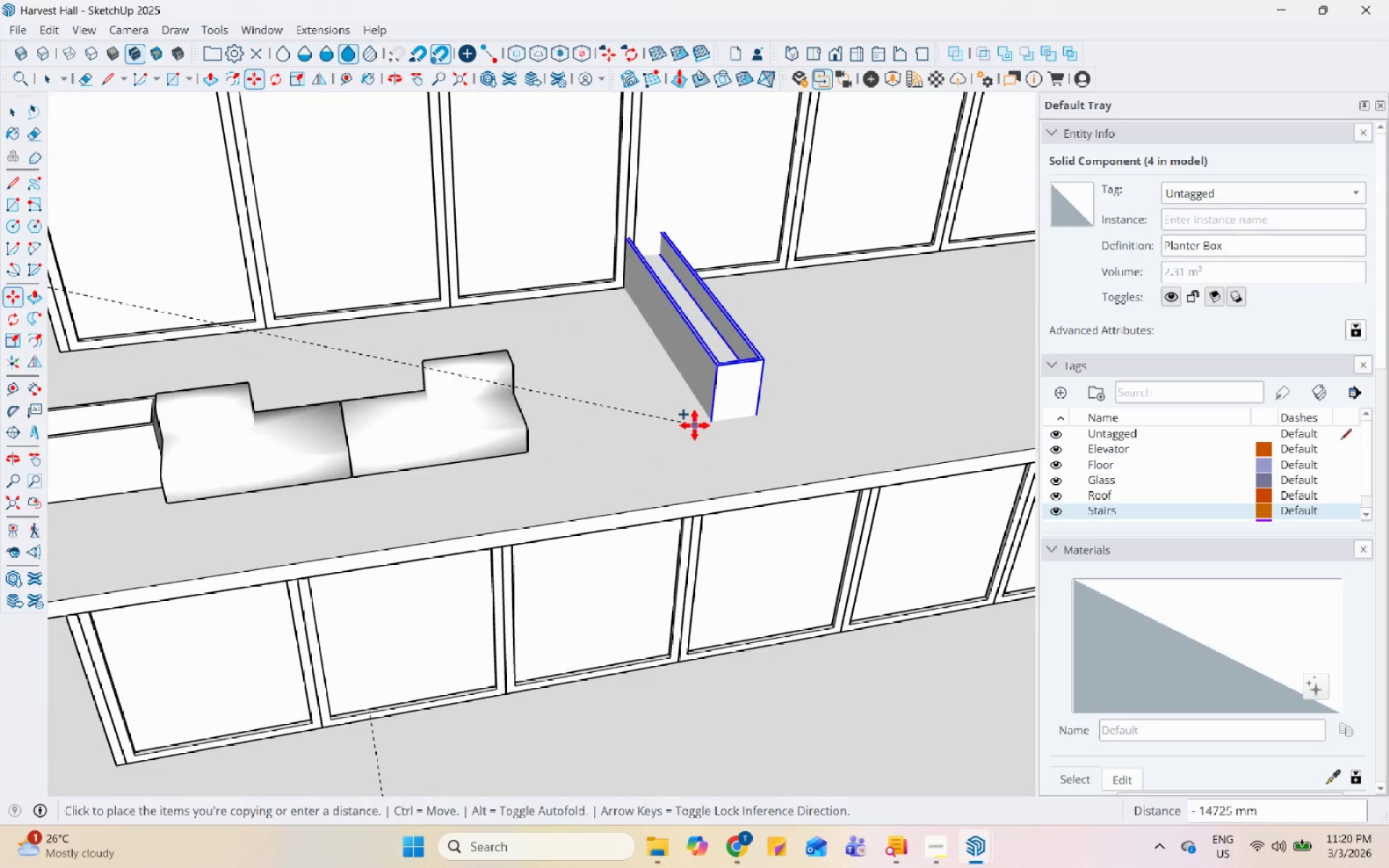 
left_click([685, 435])
 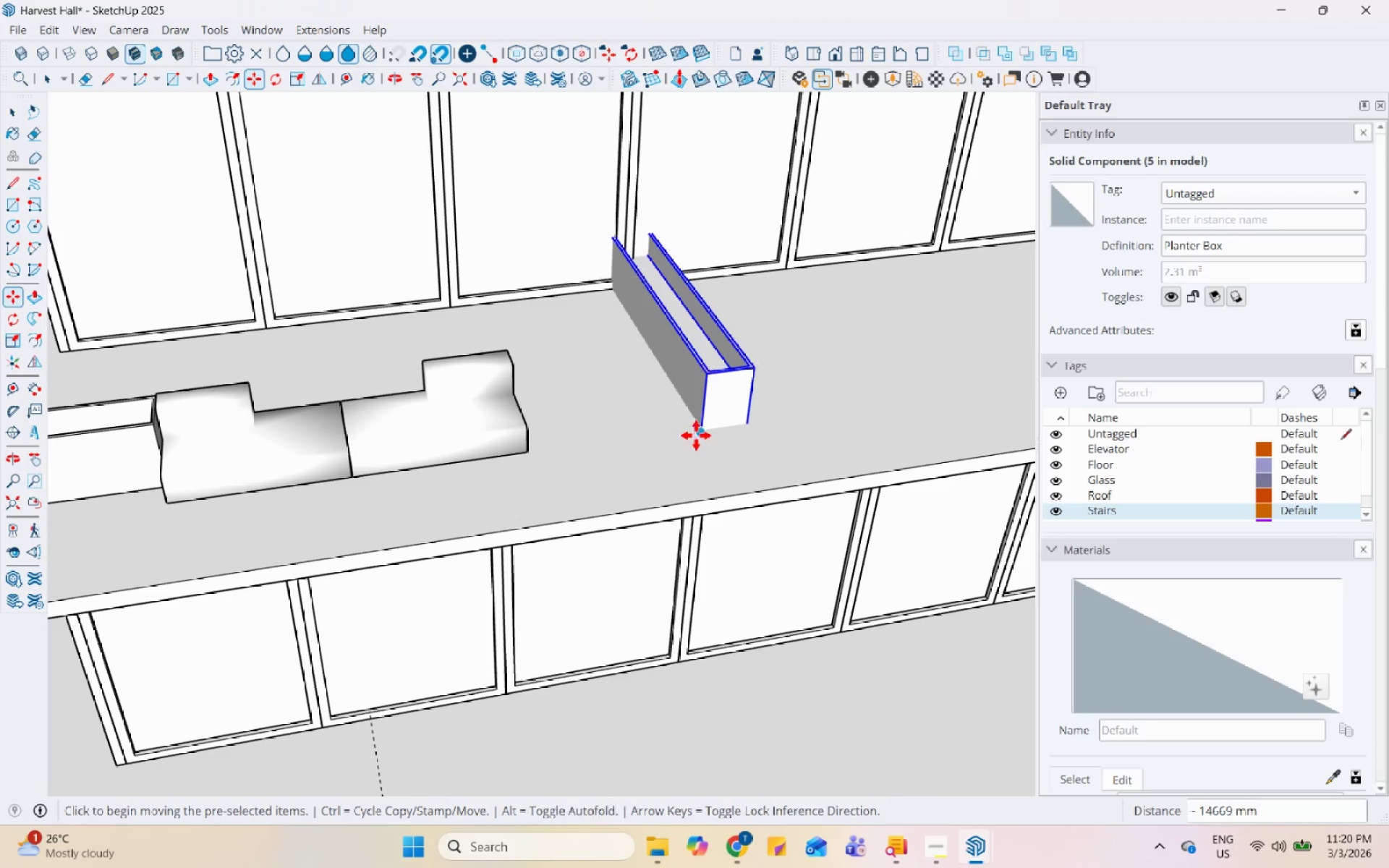 
left_click([700, 434])
 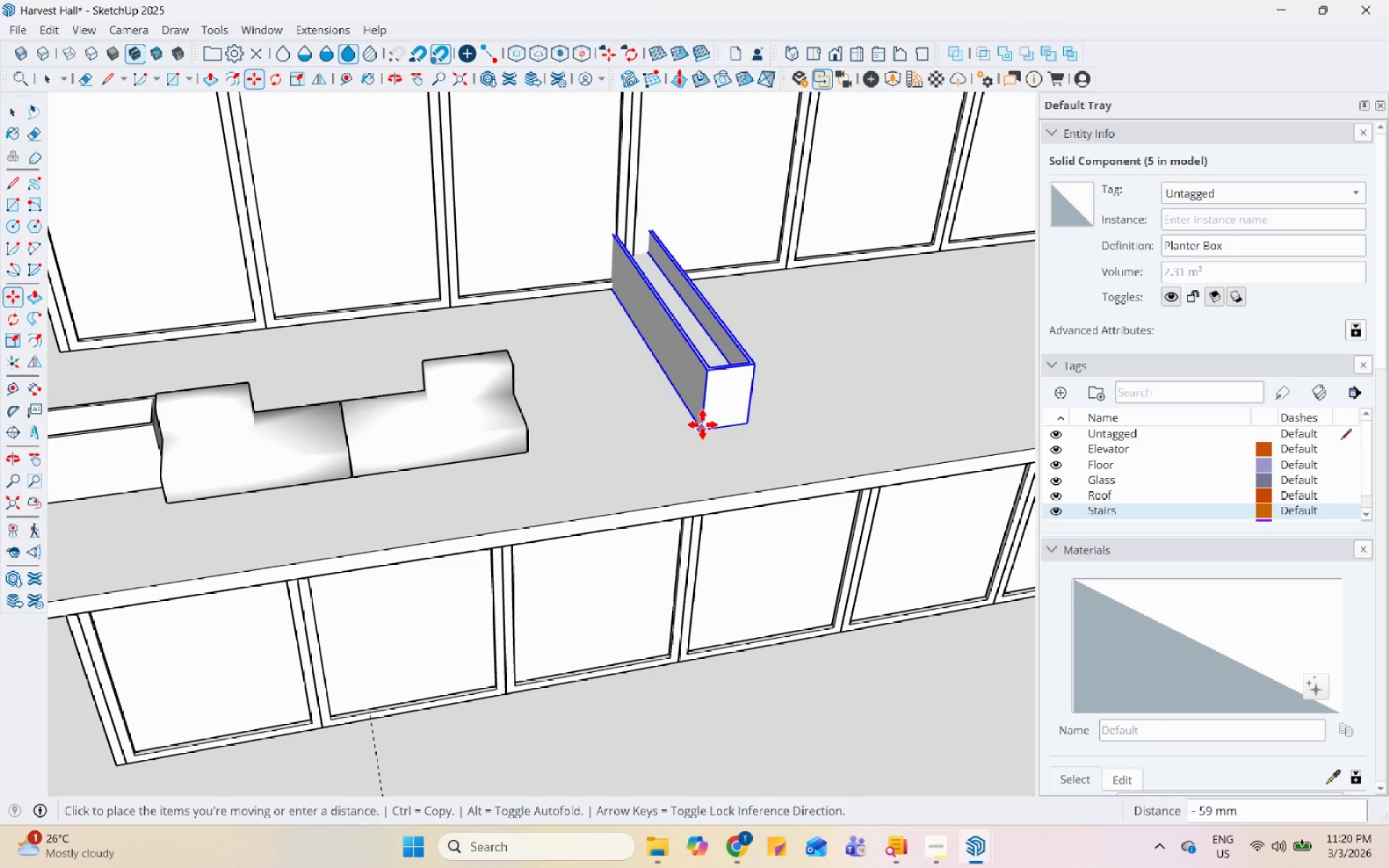 
left_click_drag(start_coordinate=[702, 427], to_coordinate=[698, 427])
 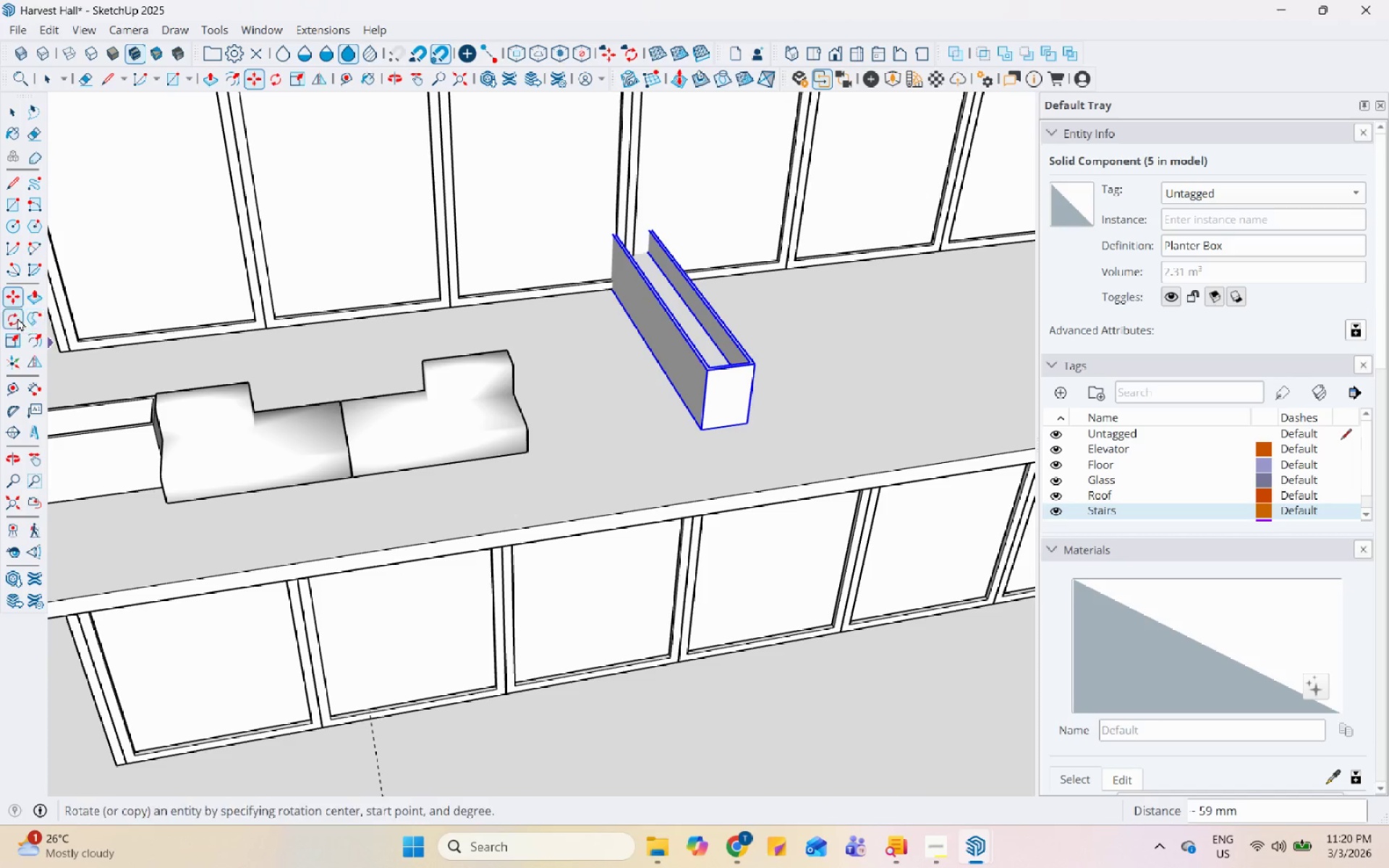 
scroll: coordinate [732, 368], scroll_direction: up, amount: 5.0
 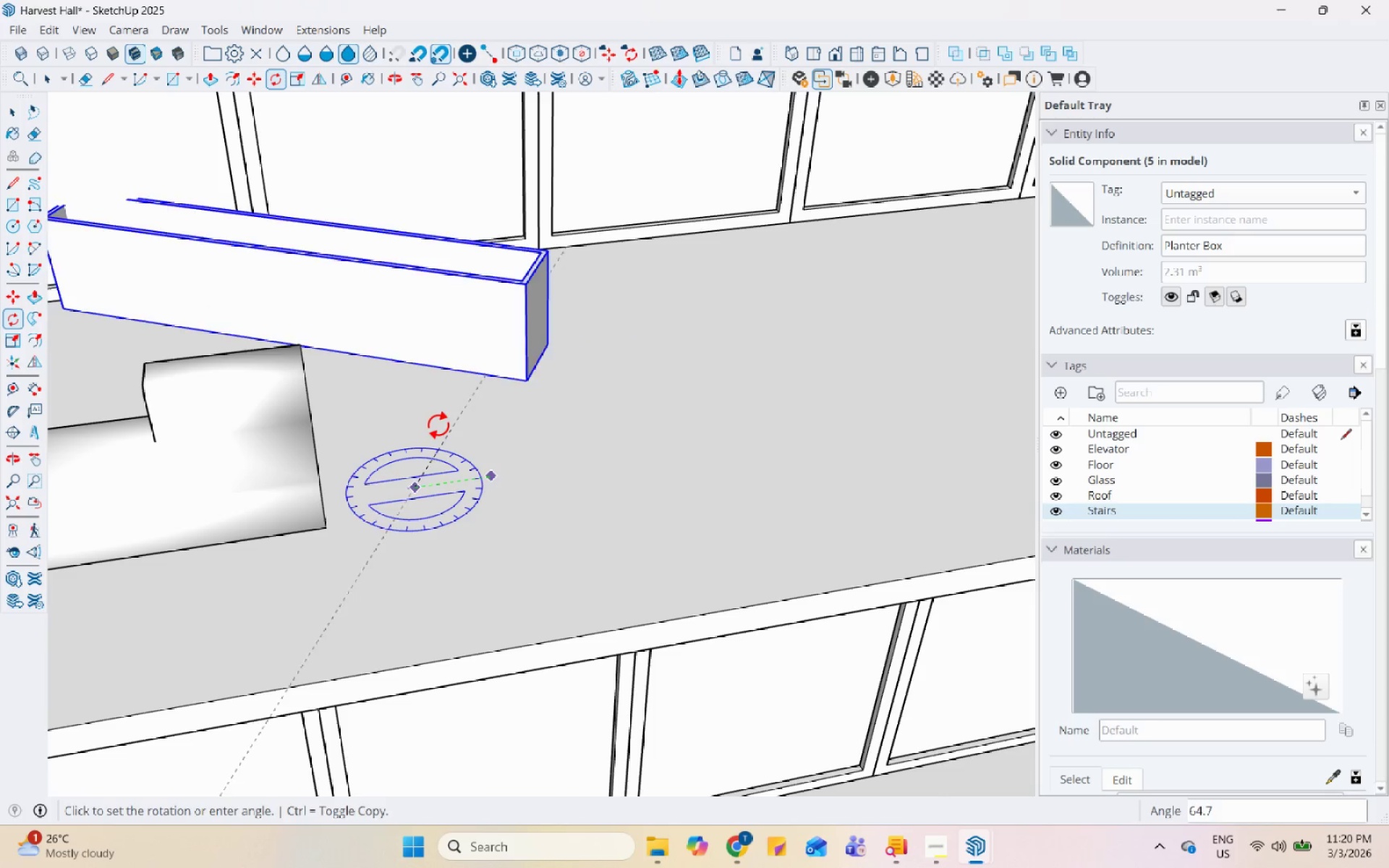 
left_click([400, 417])
 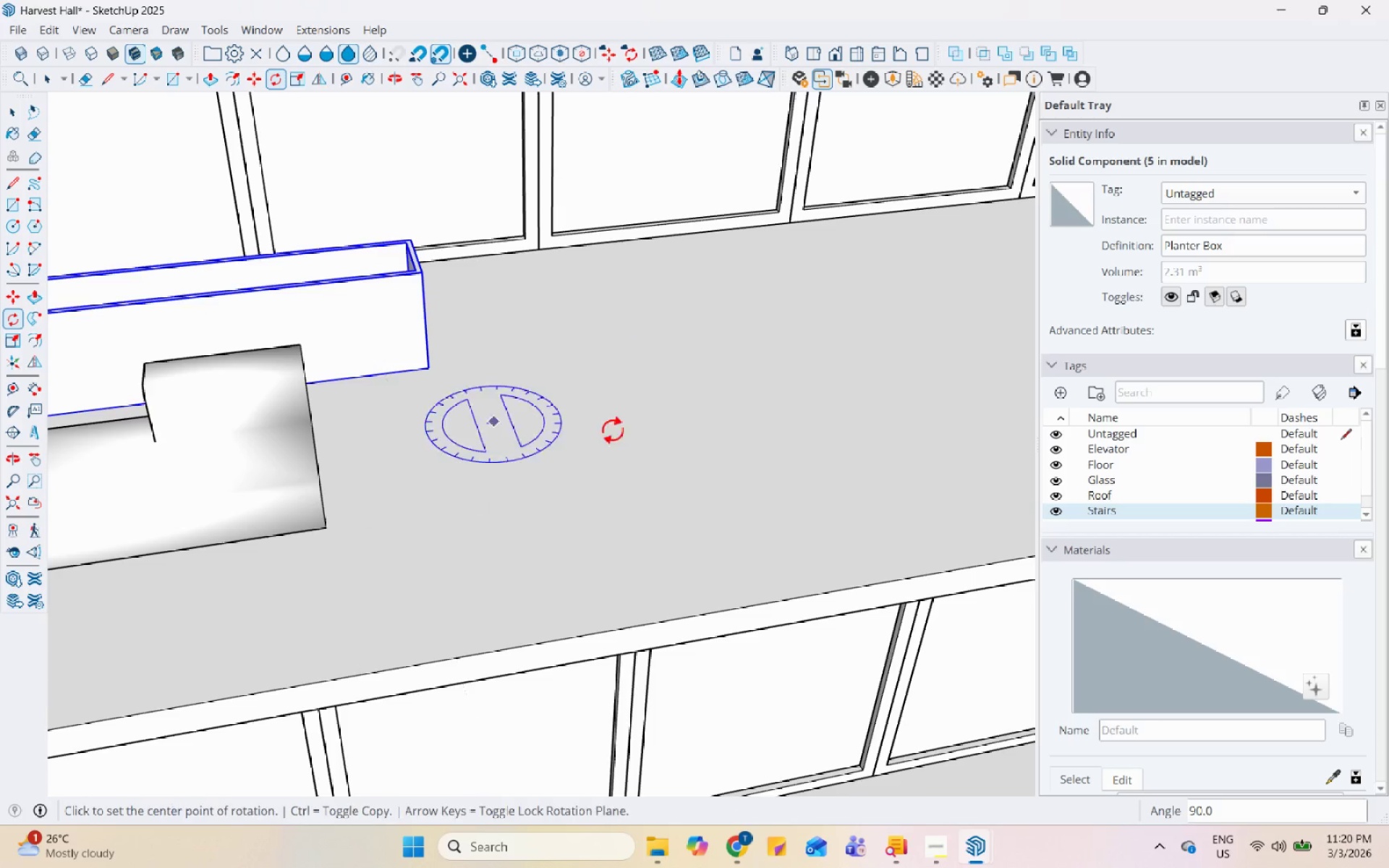 
key(Space)
 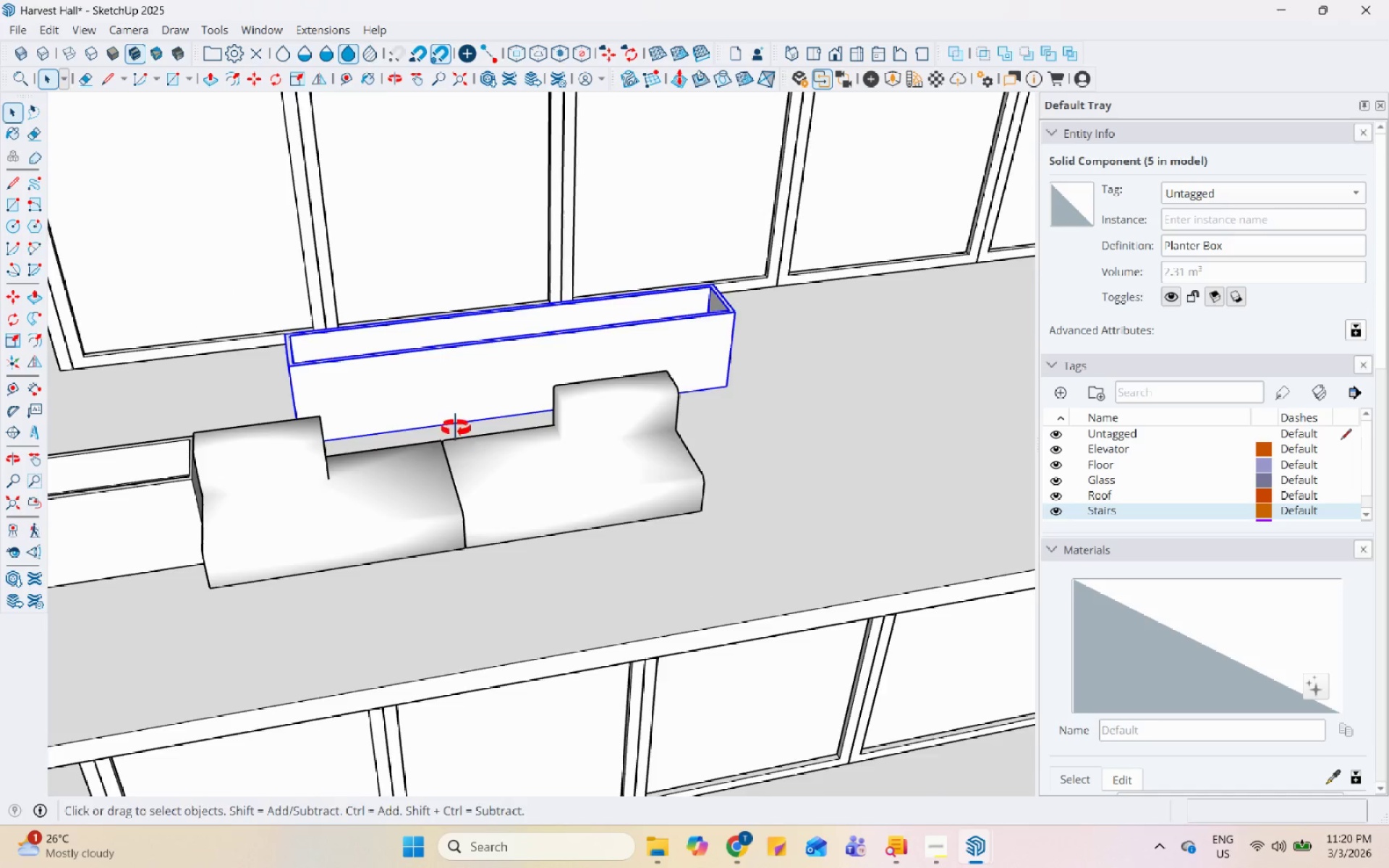 
scroll: coordinate [388, 450], scroll_direction: down, amount: 3.0
 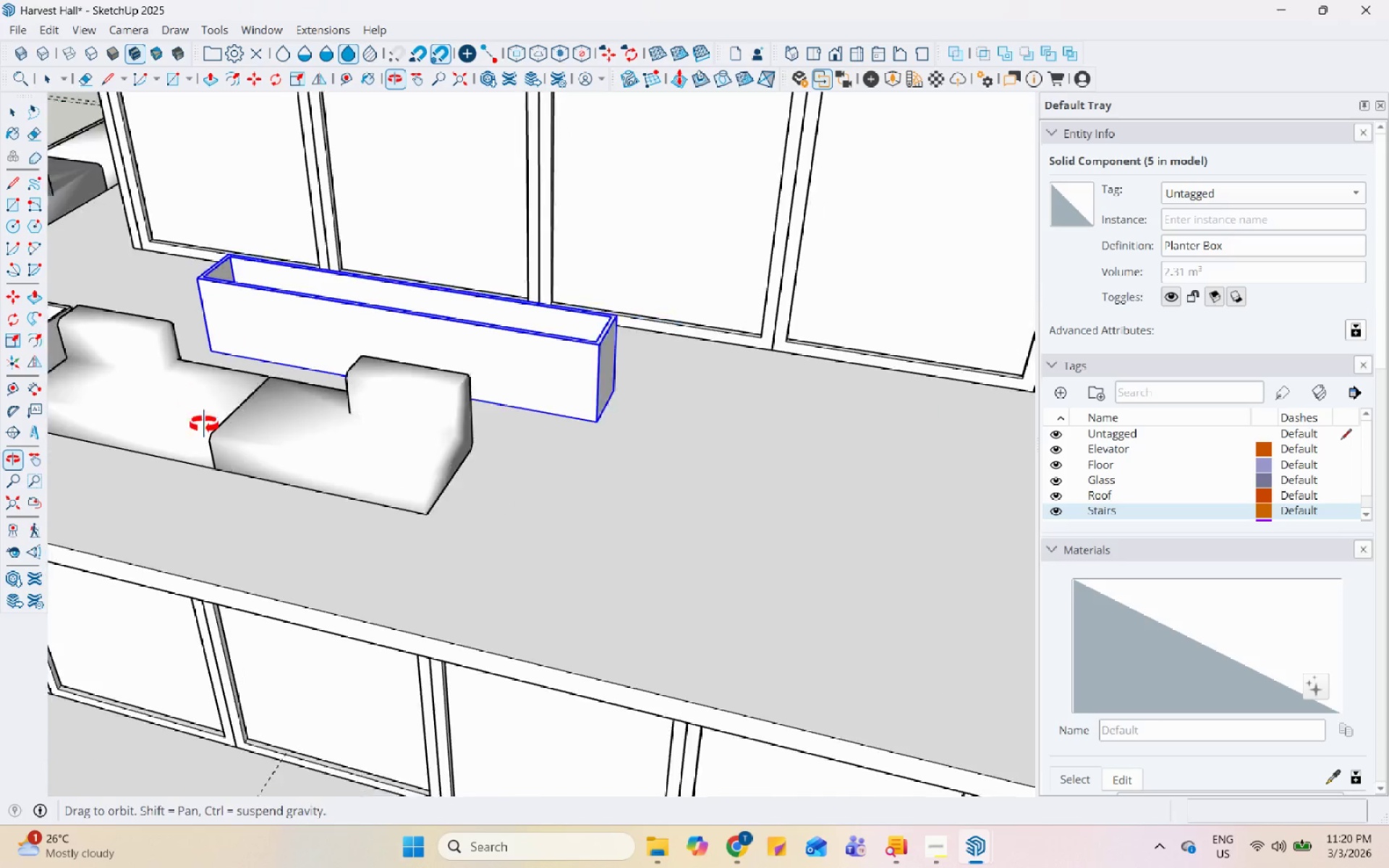 
scroll: coordinate [216, 393], scroll_direction: up, amount: 6.0
 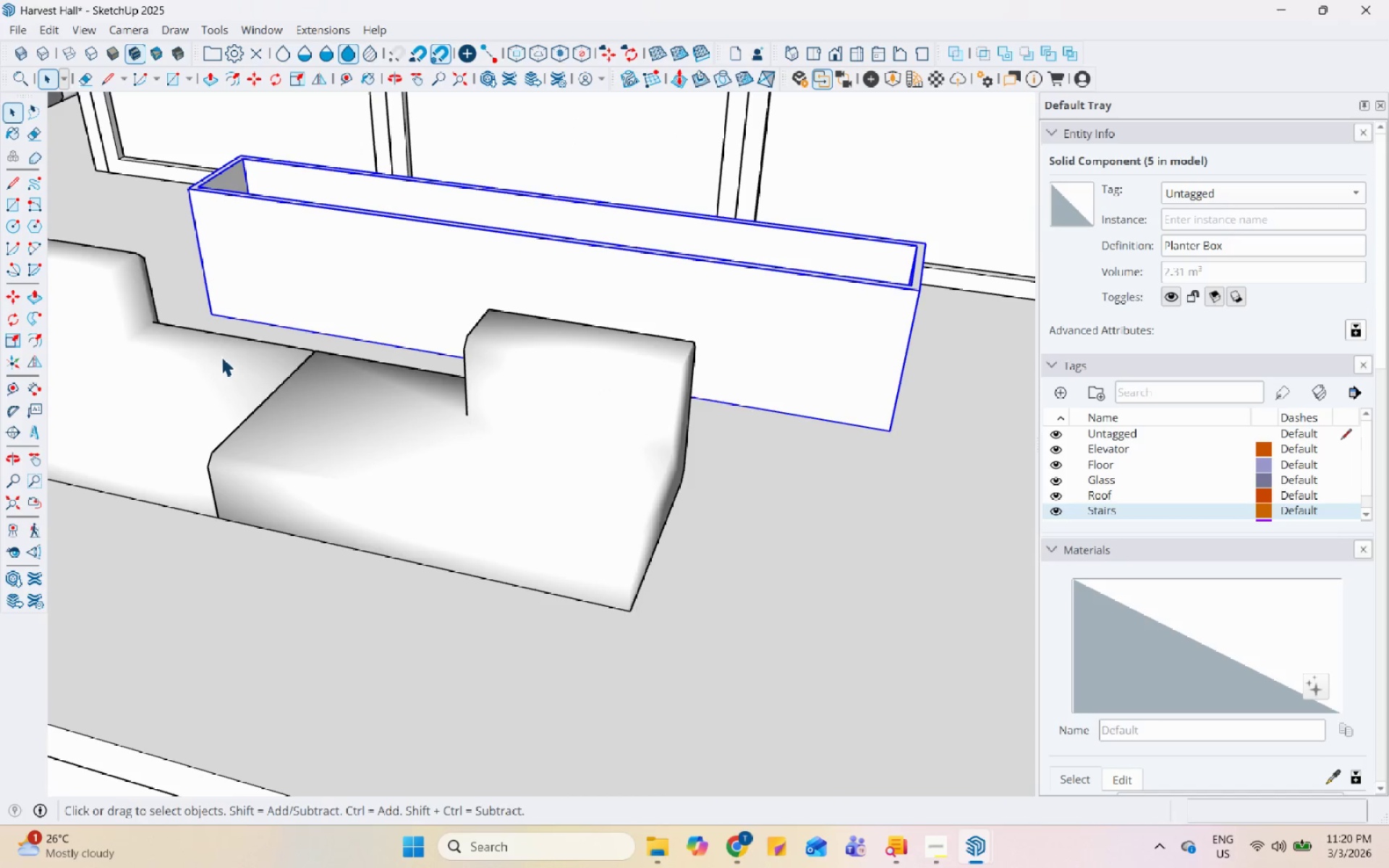 
key(M)
 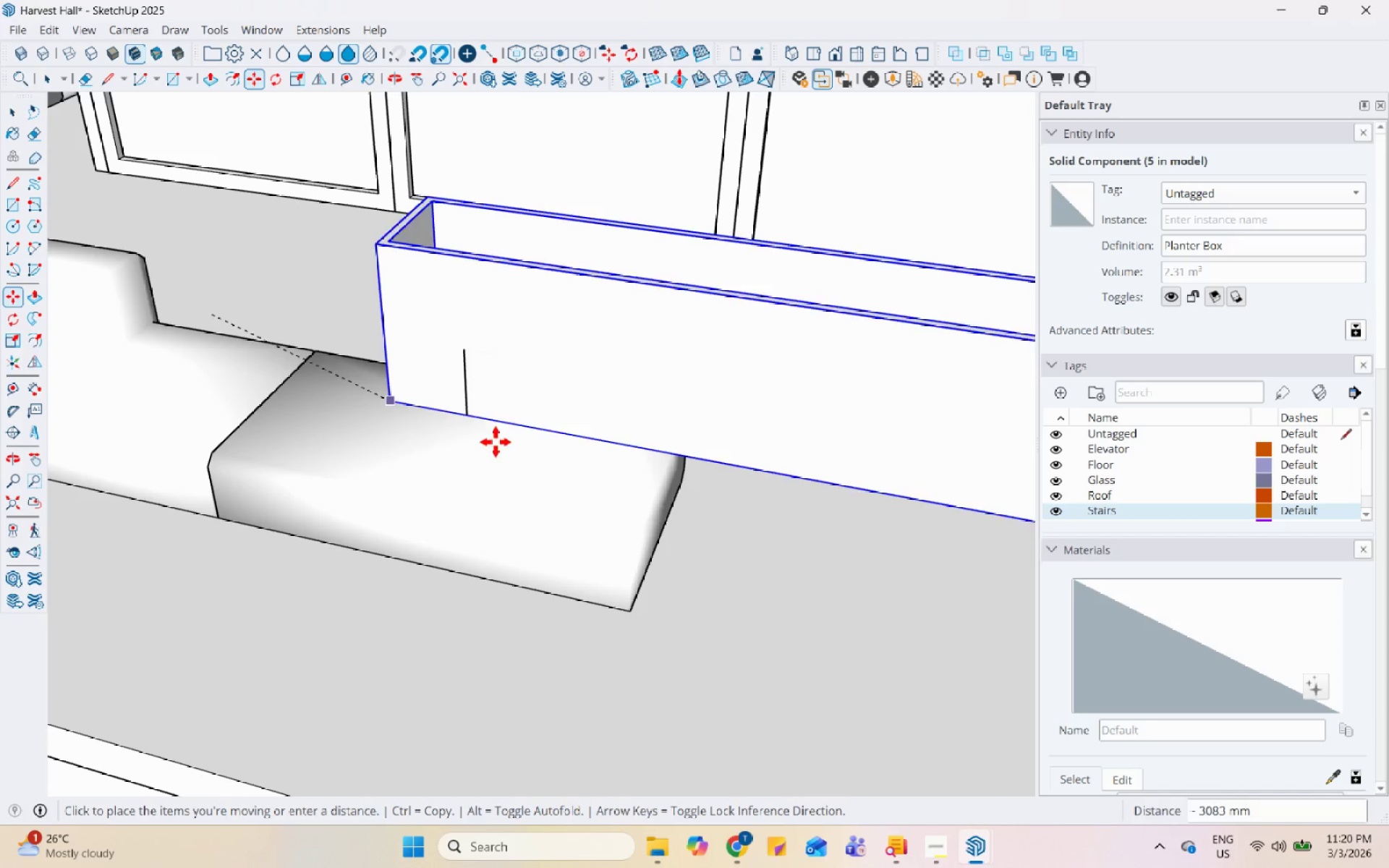 
scroll: coordinate [669, 569], scroll_direction: up, amount: 3.0
 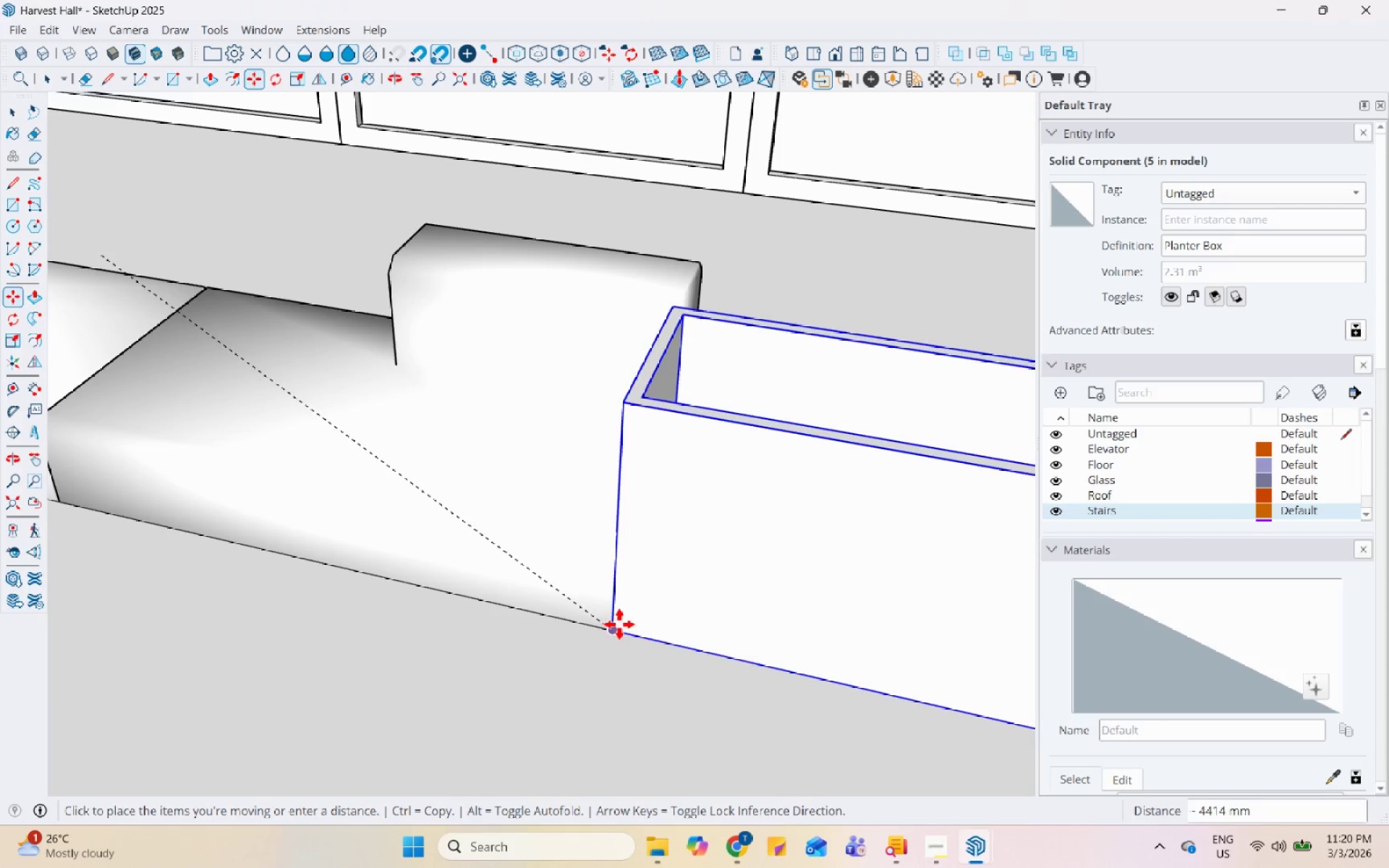 
left_click_drag(start_coordinate=[624, 629], to_coordinate=[629, 630])
 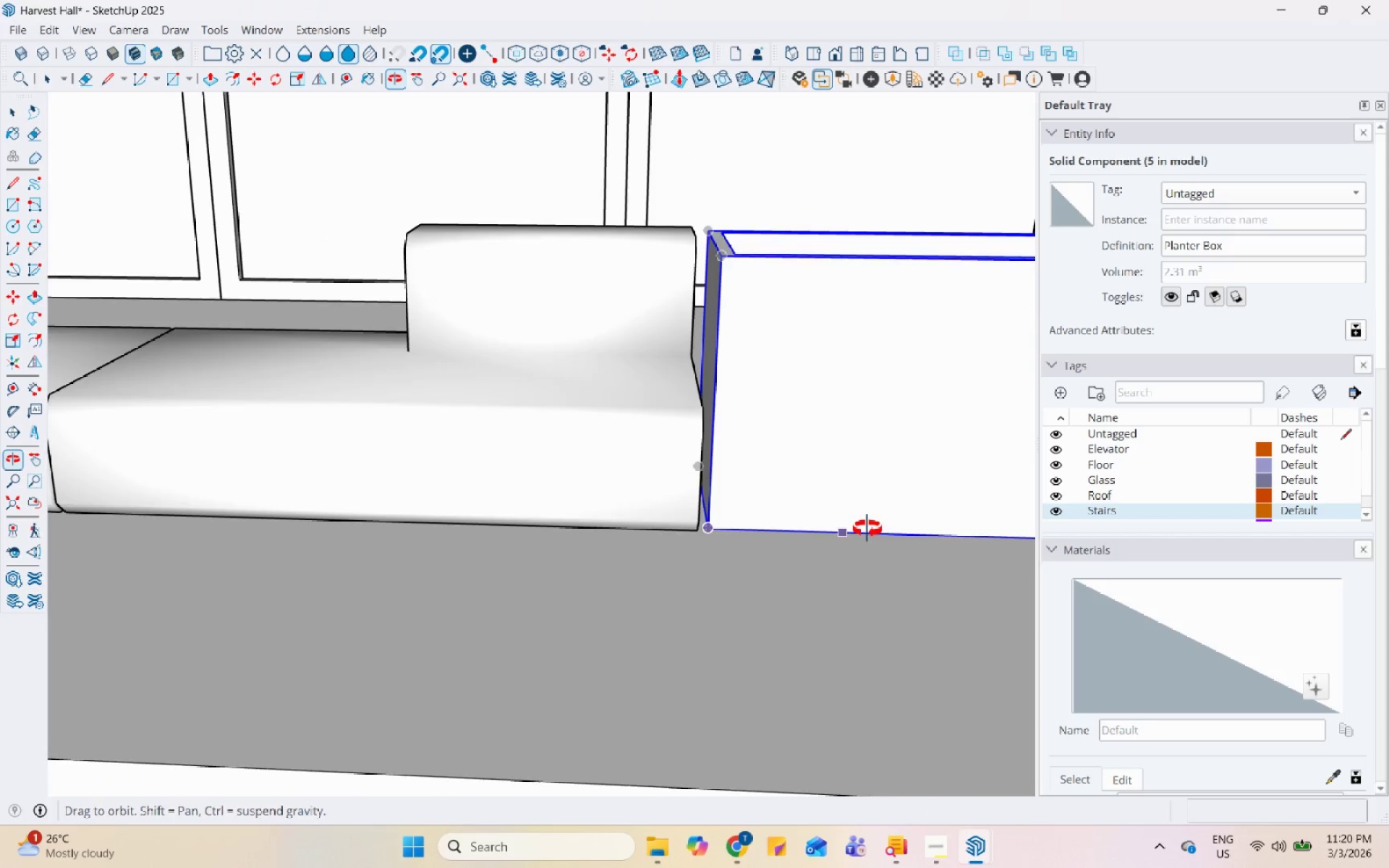 
key(Space)
 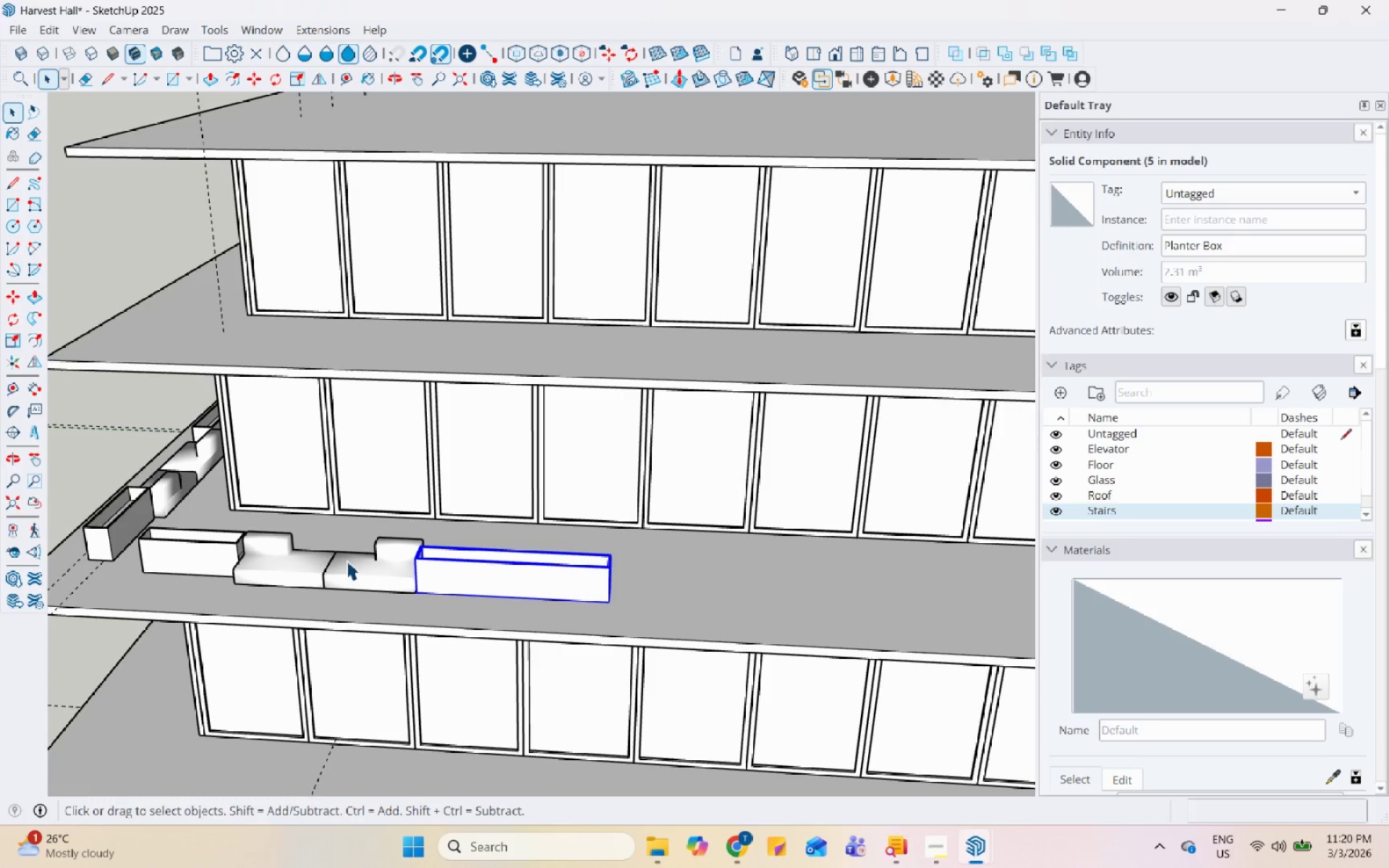 
left_click([347, 561])
 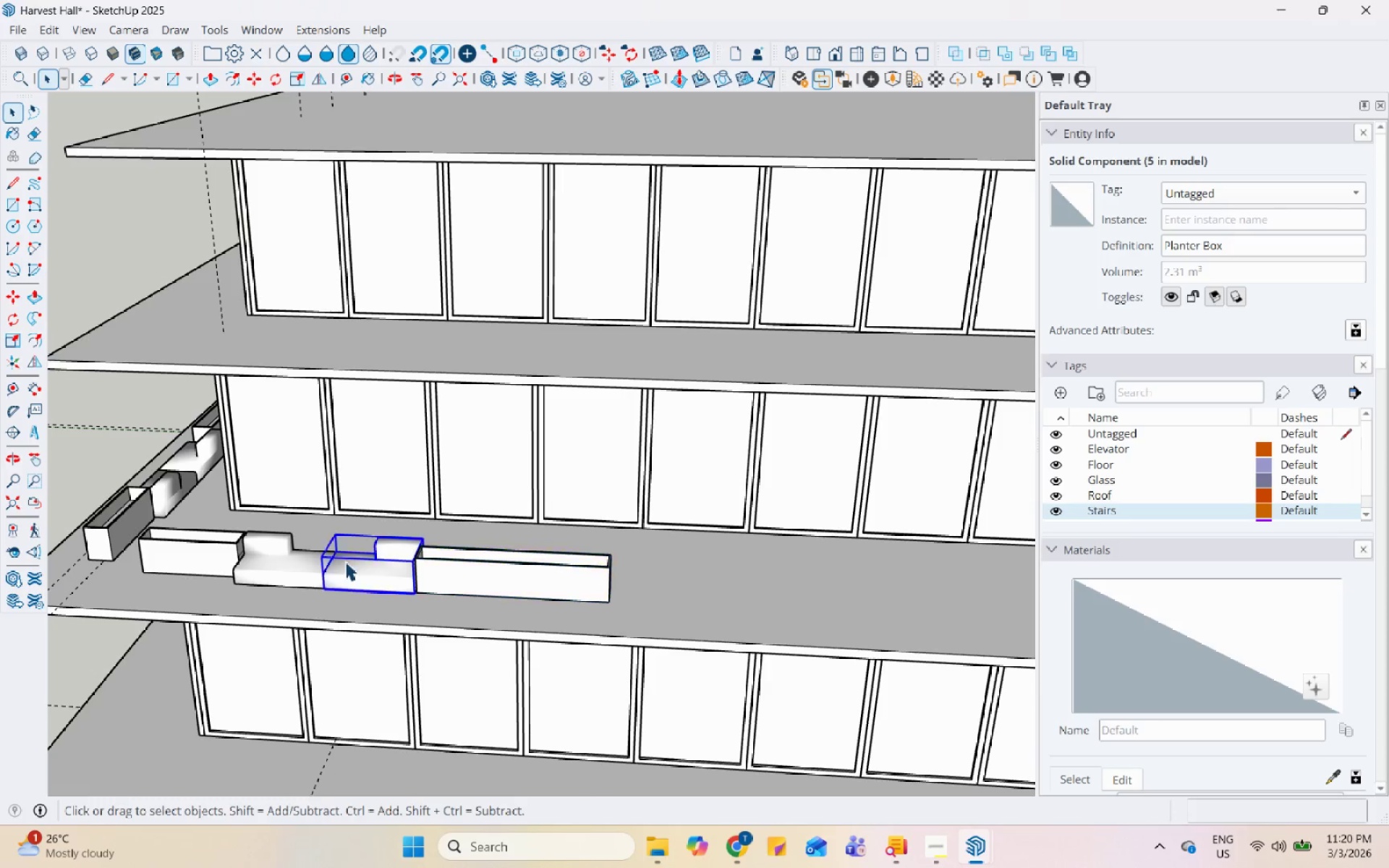 
scroll: coordinate [540, 566], scroll_direction: down, amount: 22.0
 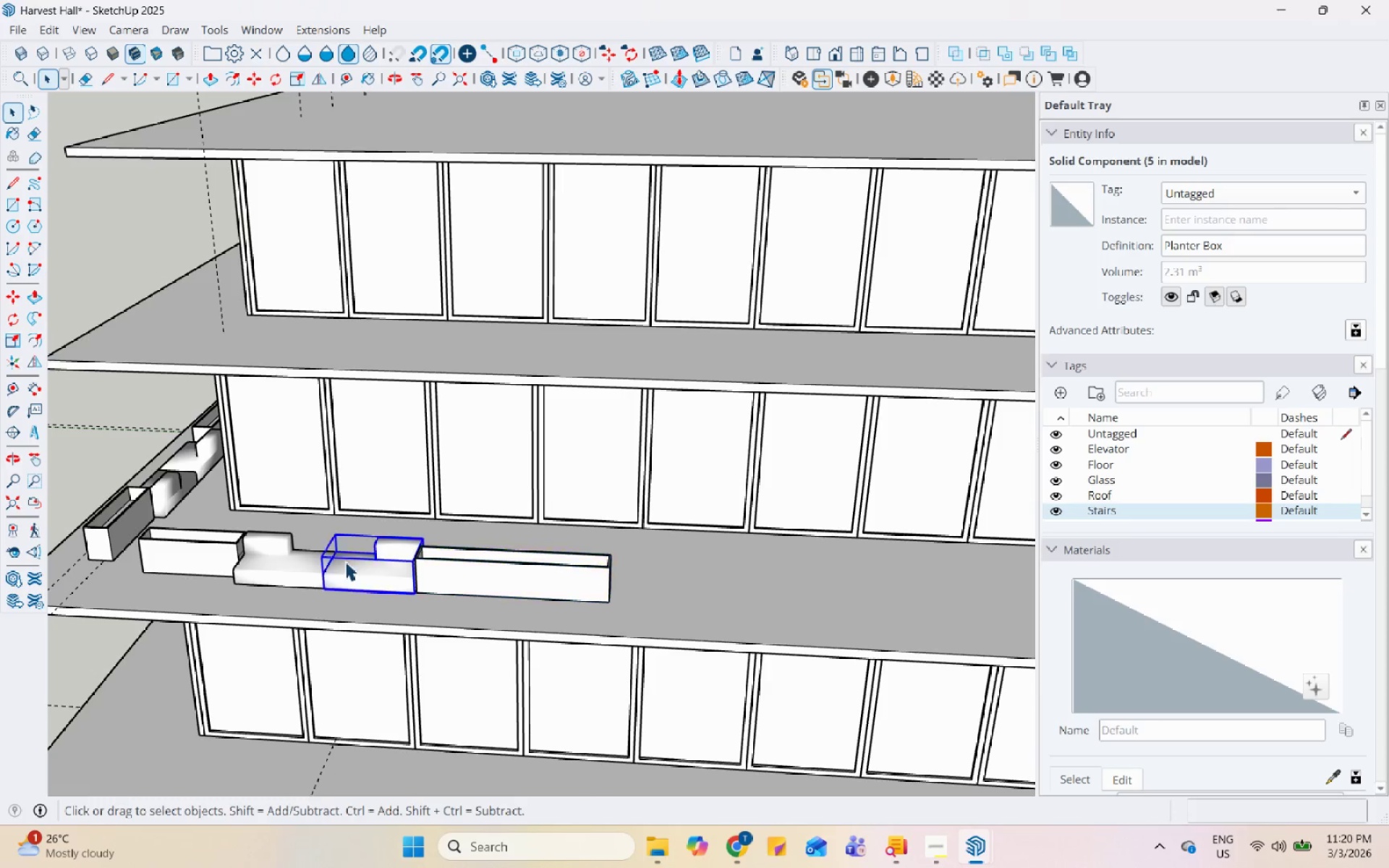 
hold_key(key=ControlLeft, duration=0.38)
double_click([292, 571])
 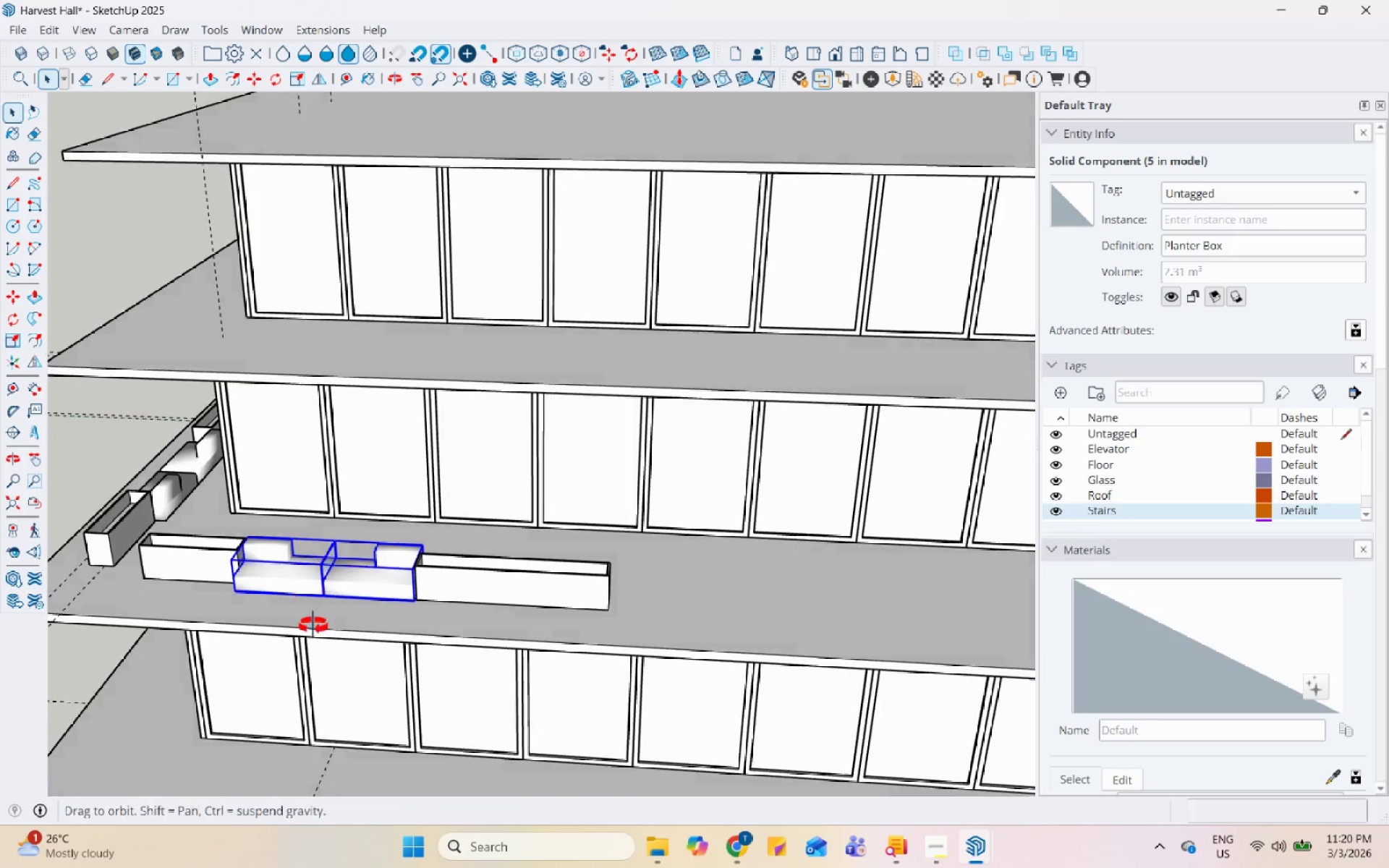 
scroll: coordinate [315, 652], scroll_direction: up, amount: 1.0
 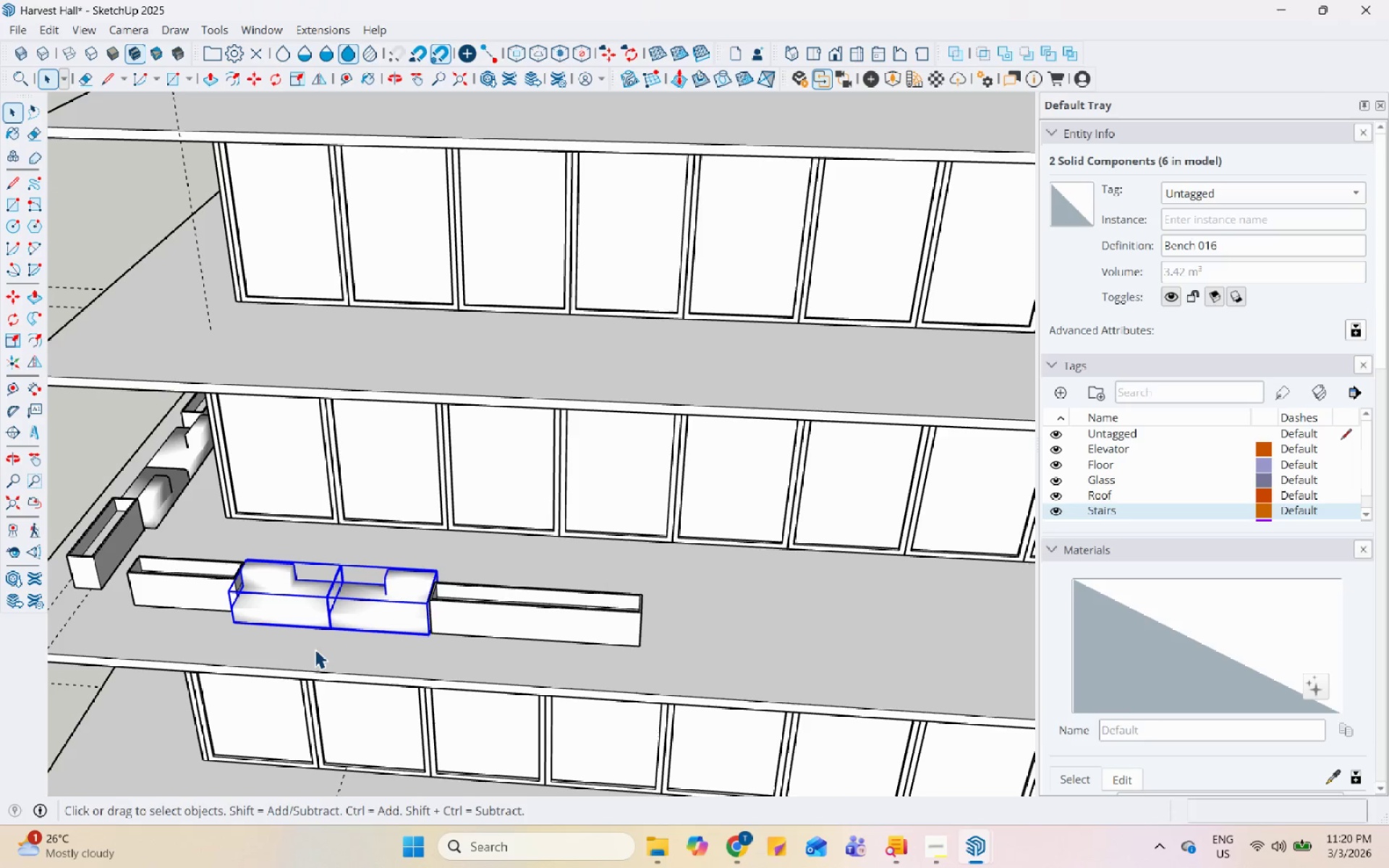 
key(M)
 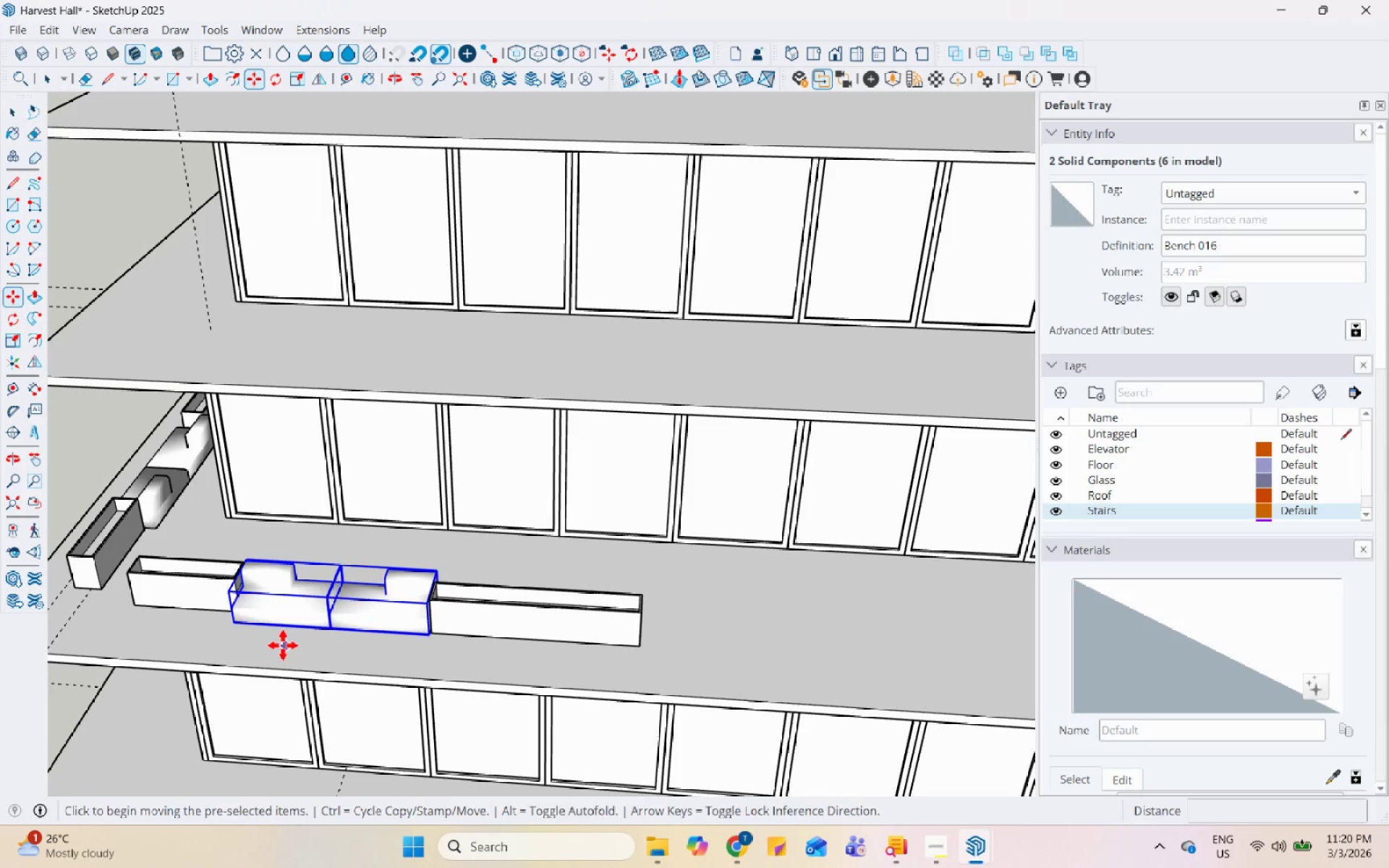 
key(Control+ControlLeft)
 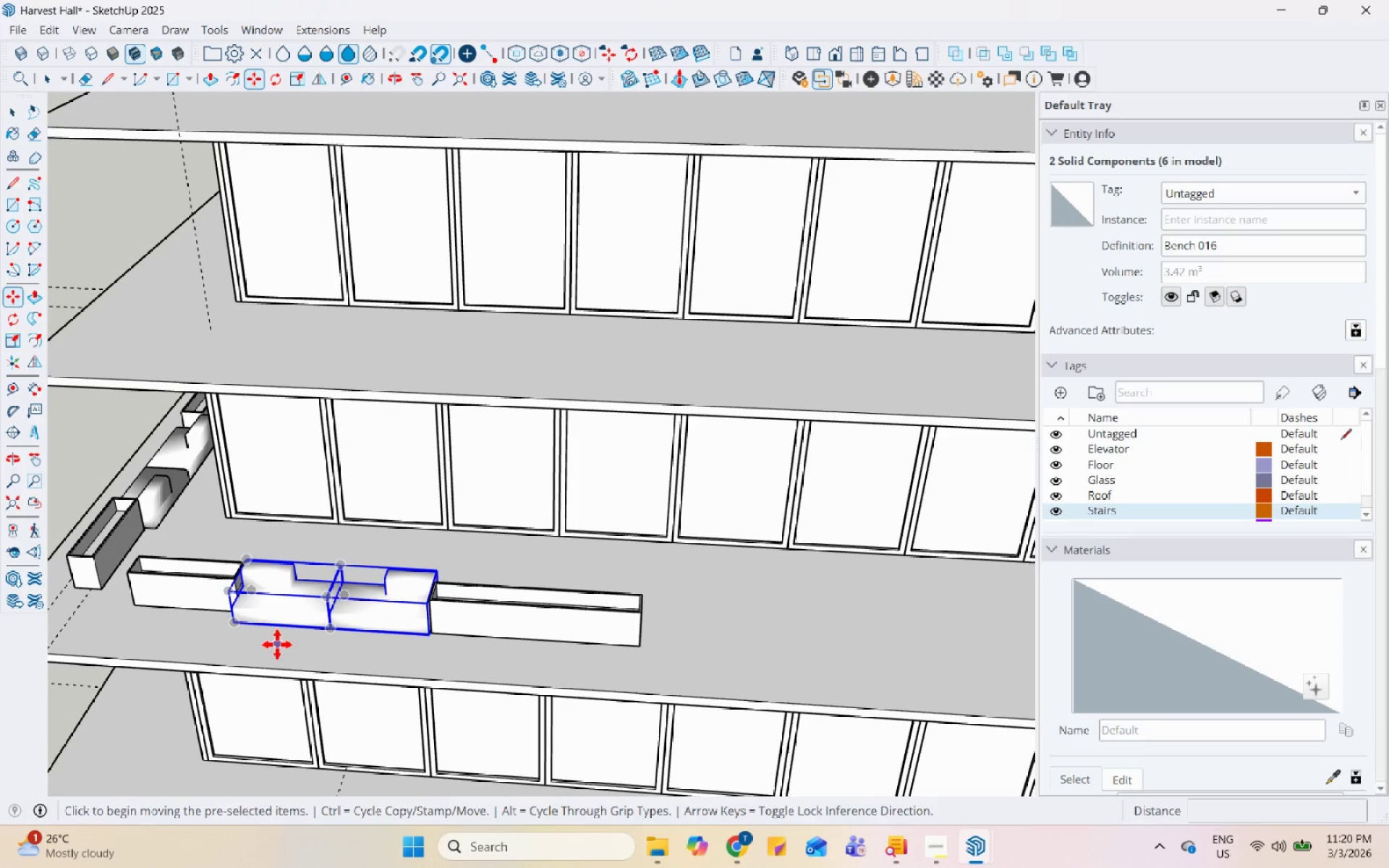 
left_click([277, 644])
 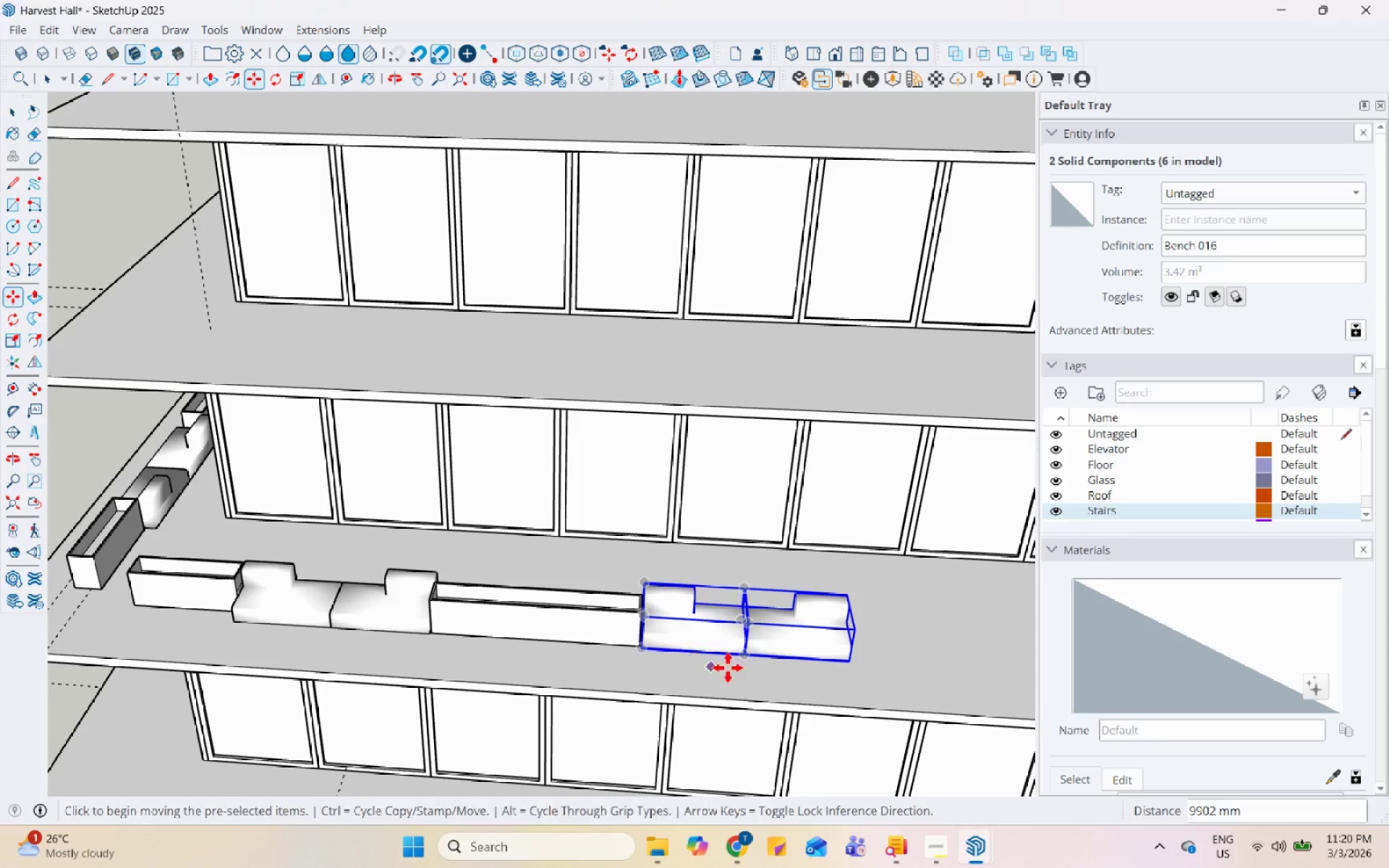 
key(Space)
 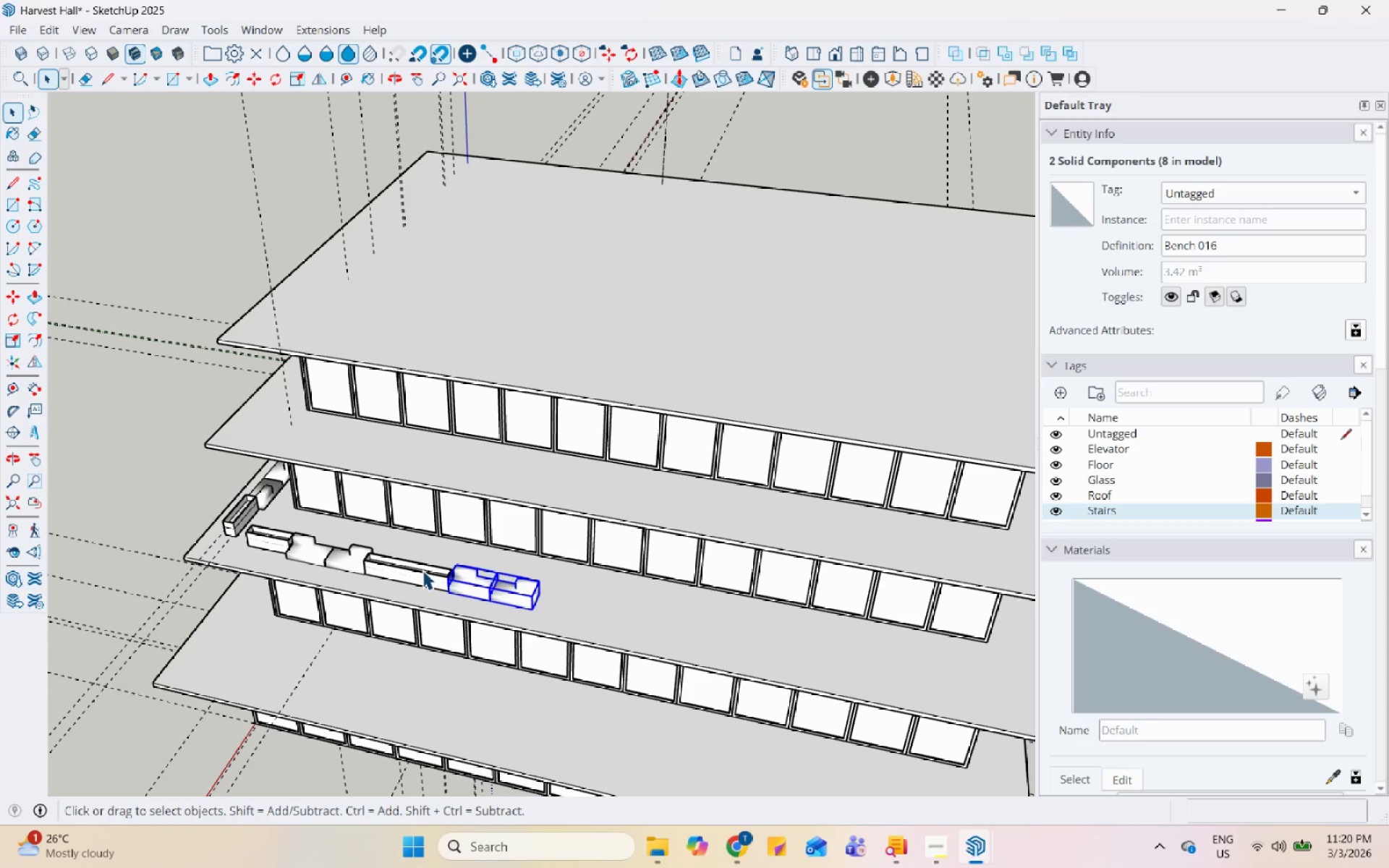 
scroll: coordinate [361, 528], scroll_direction: down, amount: 8.0
 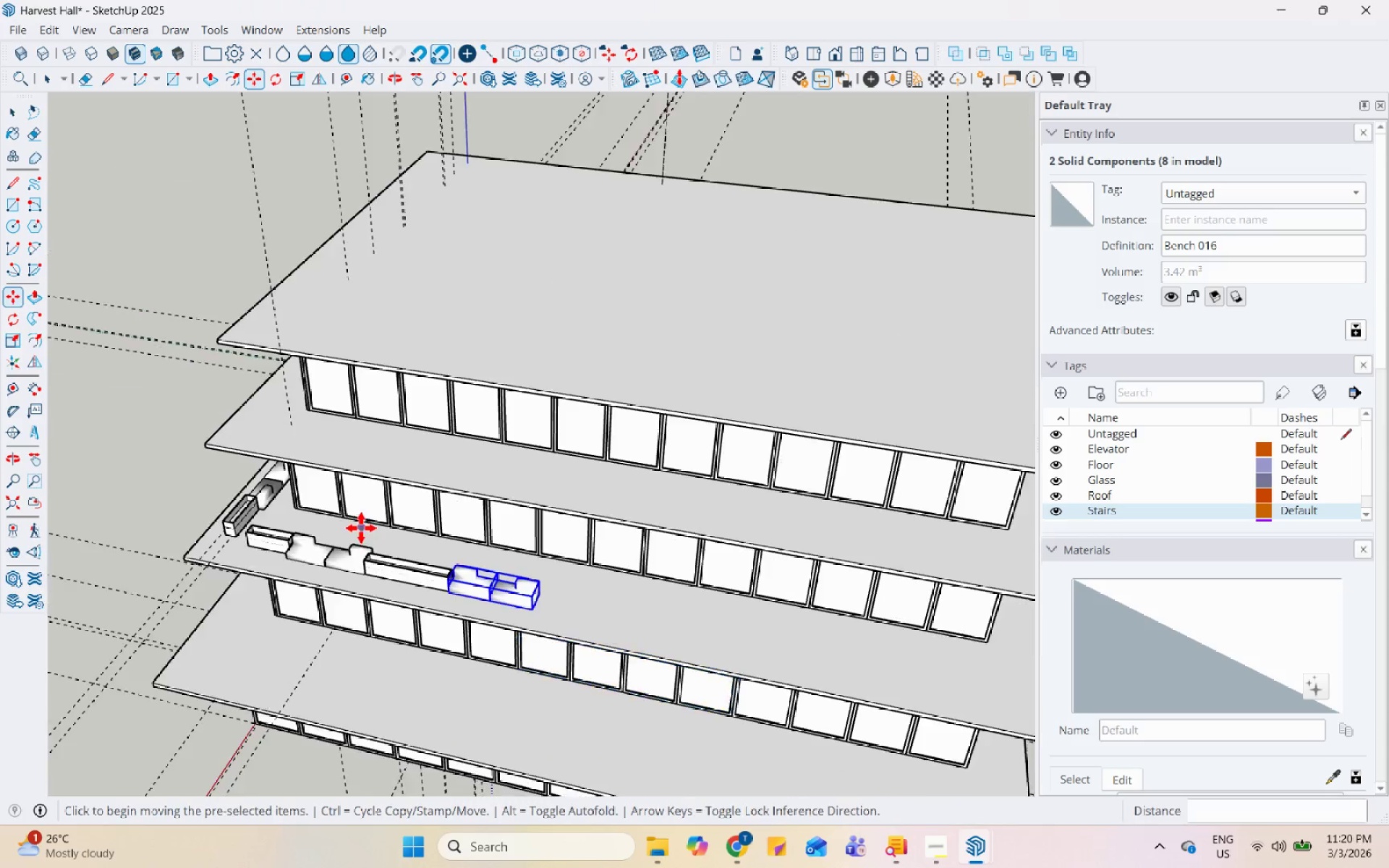 
hold_key(key=ControlLeft, duration=0.64)
double_click([475, 584])
 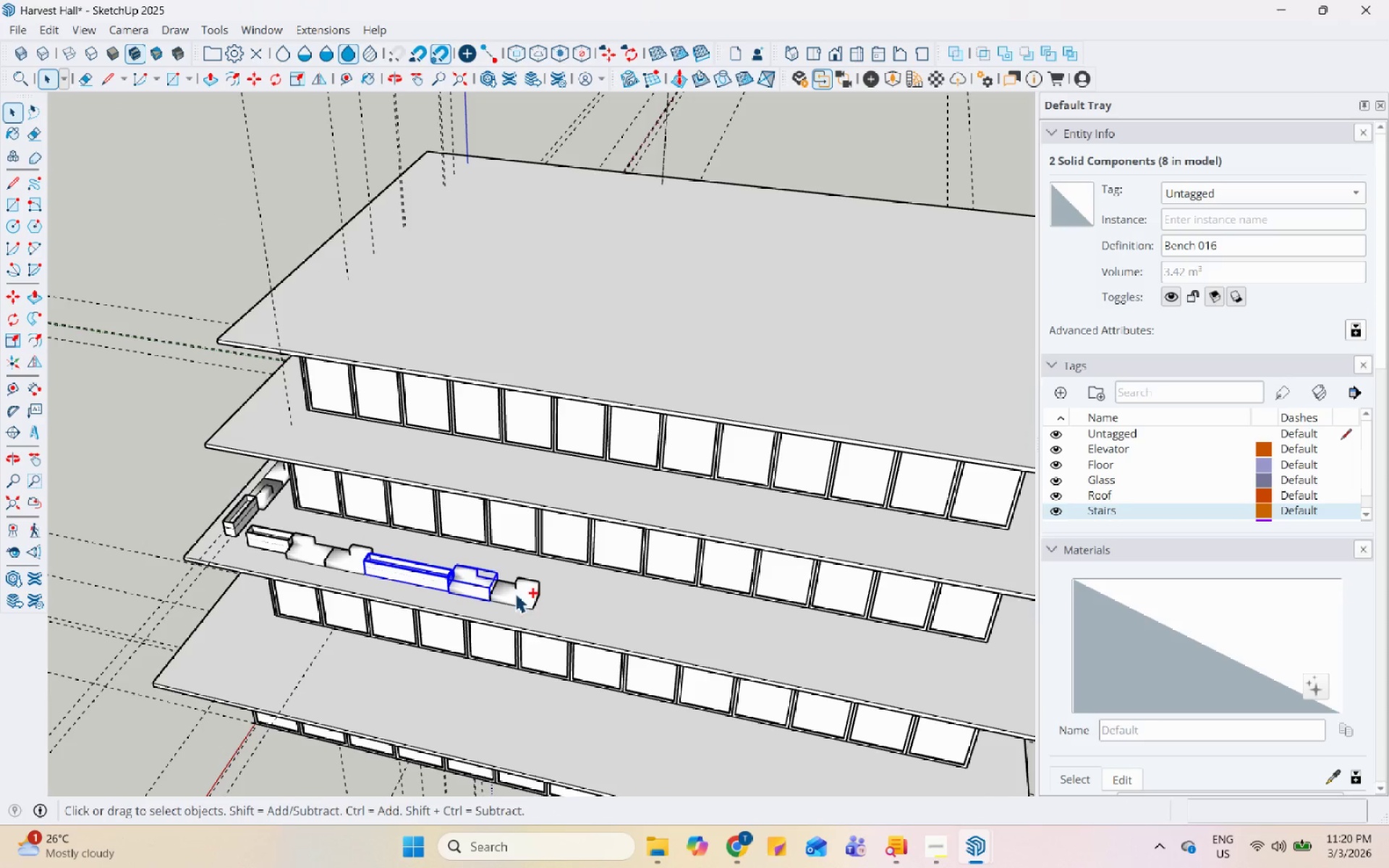 
triple_click([528, 595])
 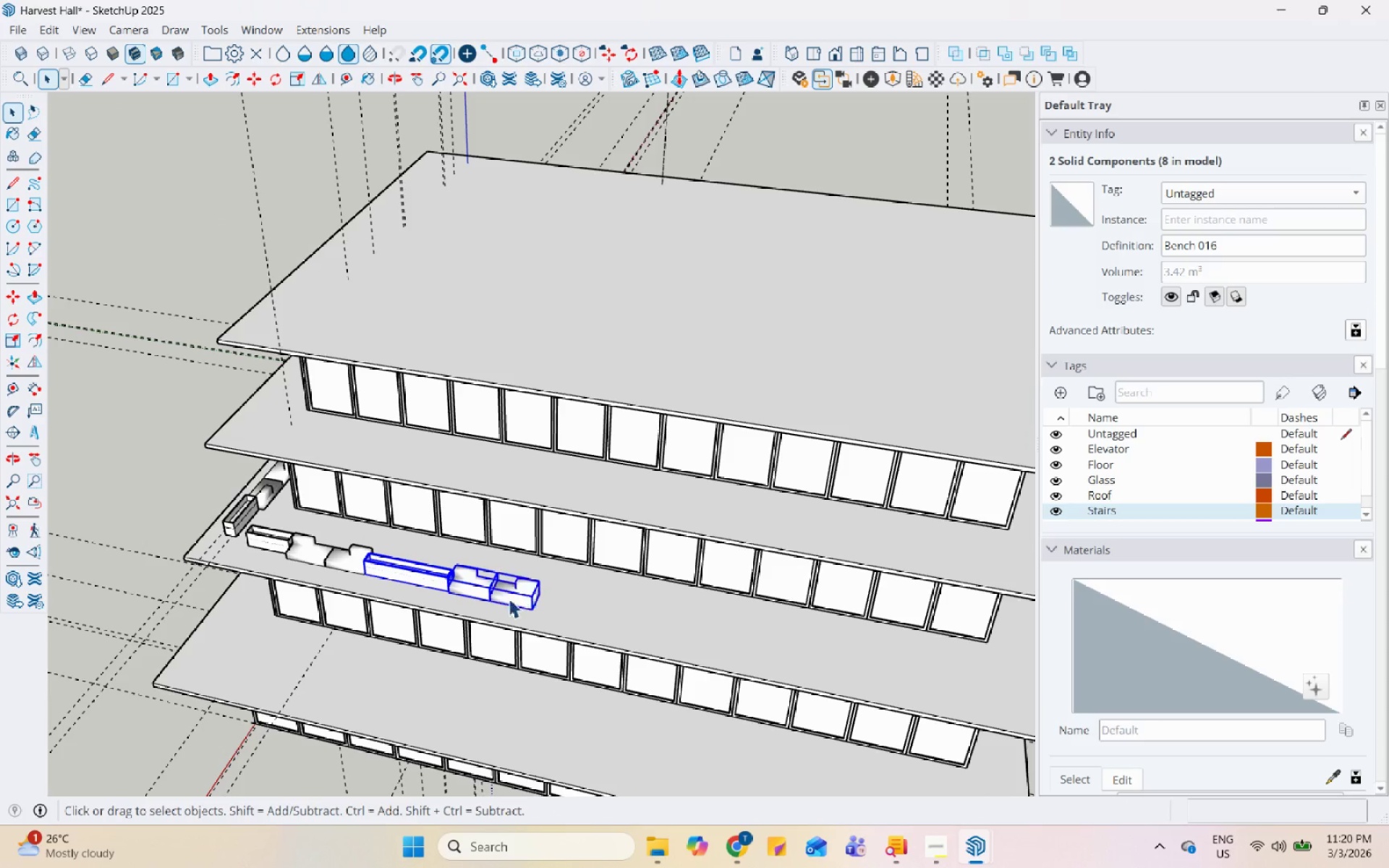 
key(M)
 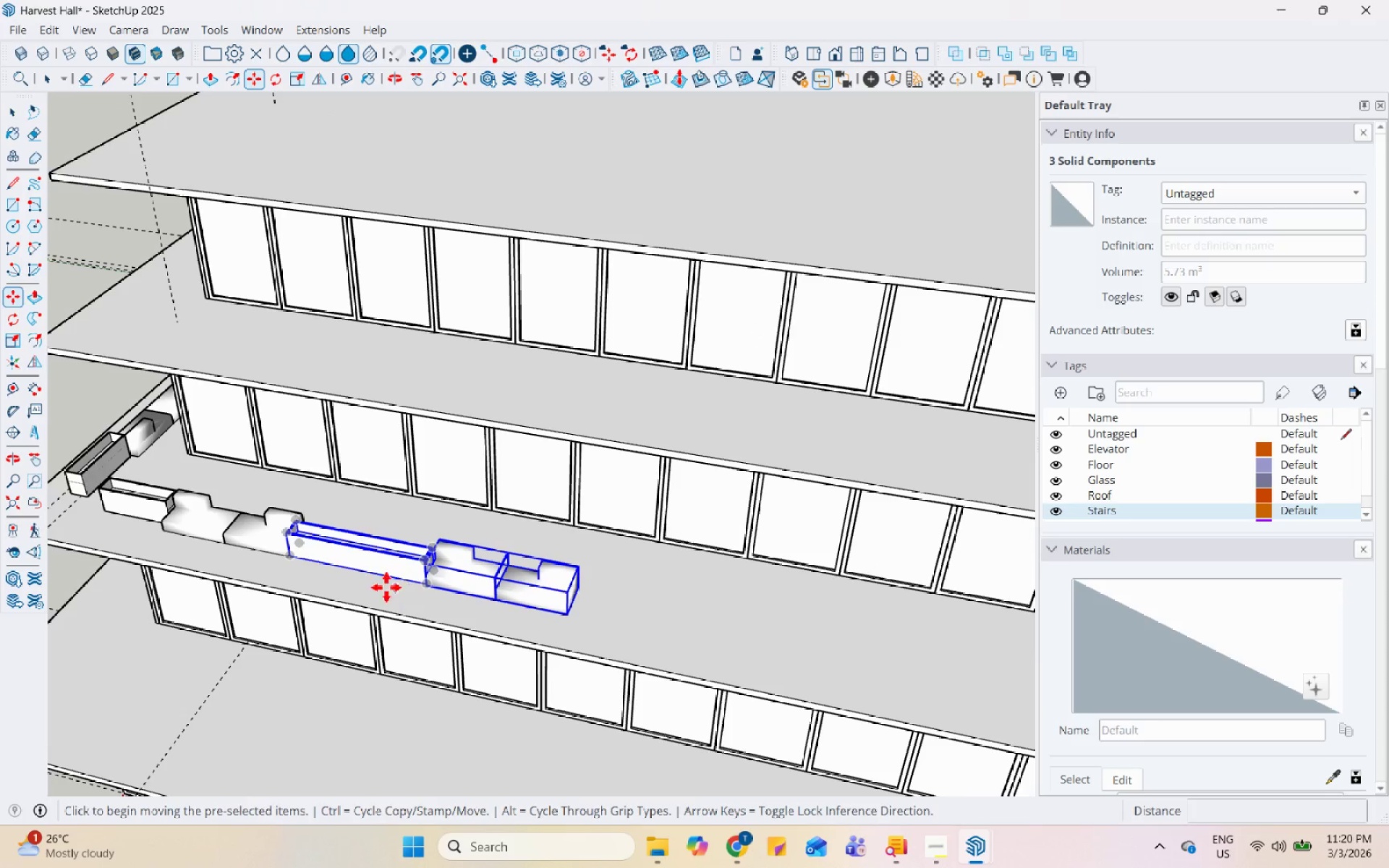 
scroll: coordinate [480, 603], scroll_direction: up, amount: 5.0
 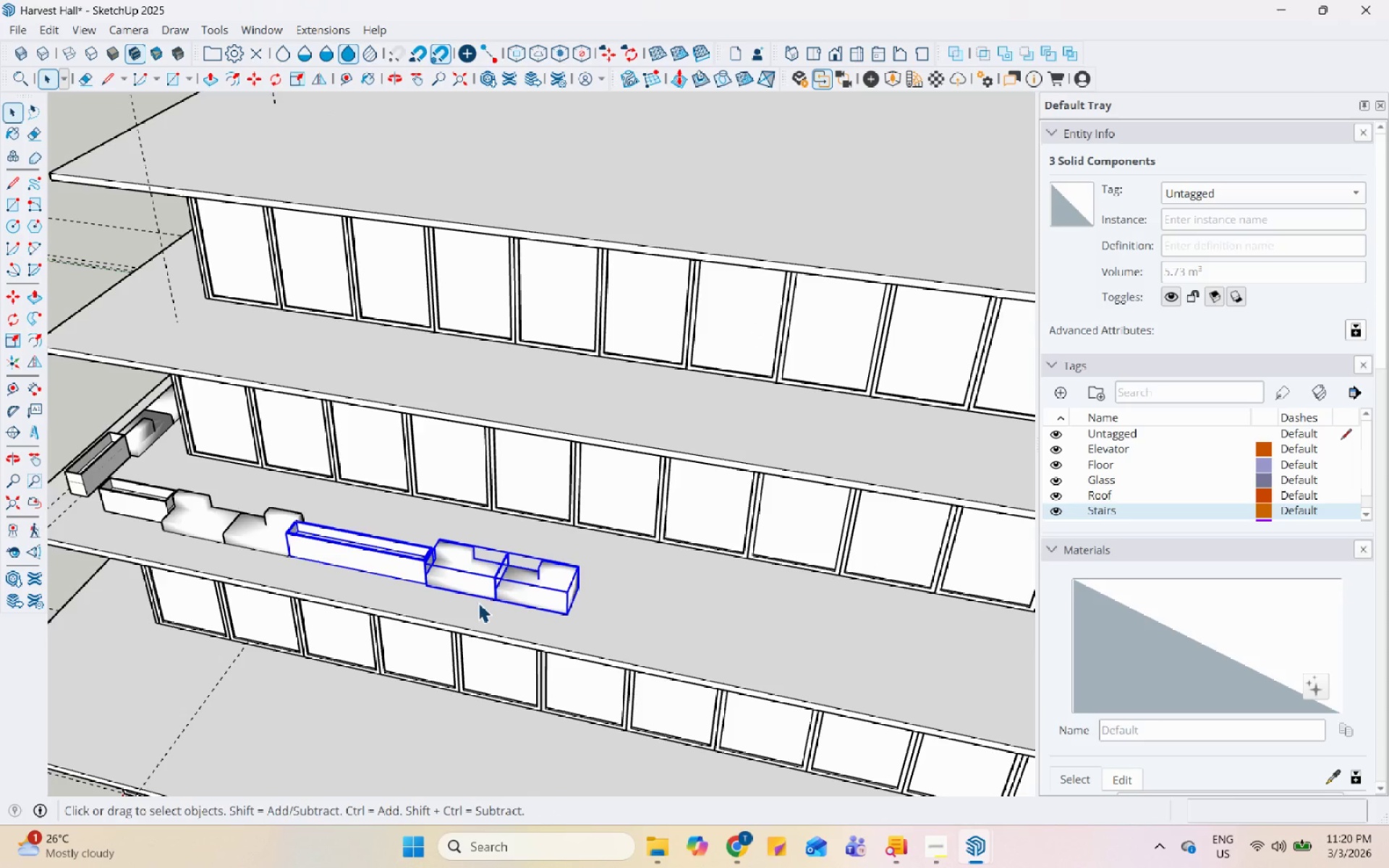 
key(Control+ControlLeft)
 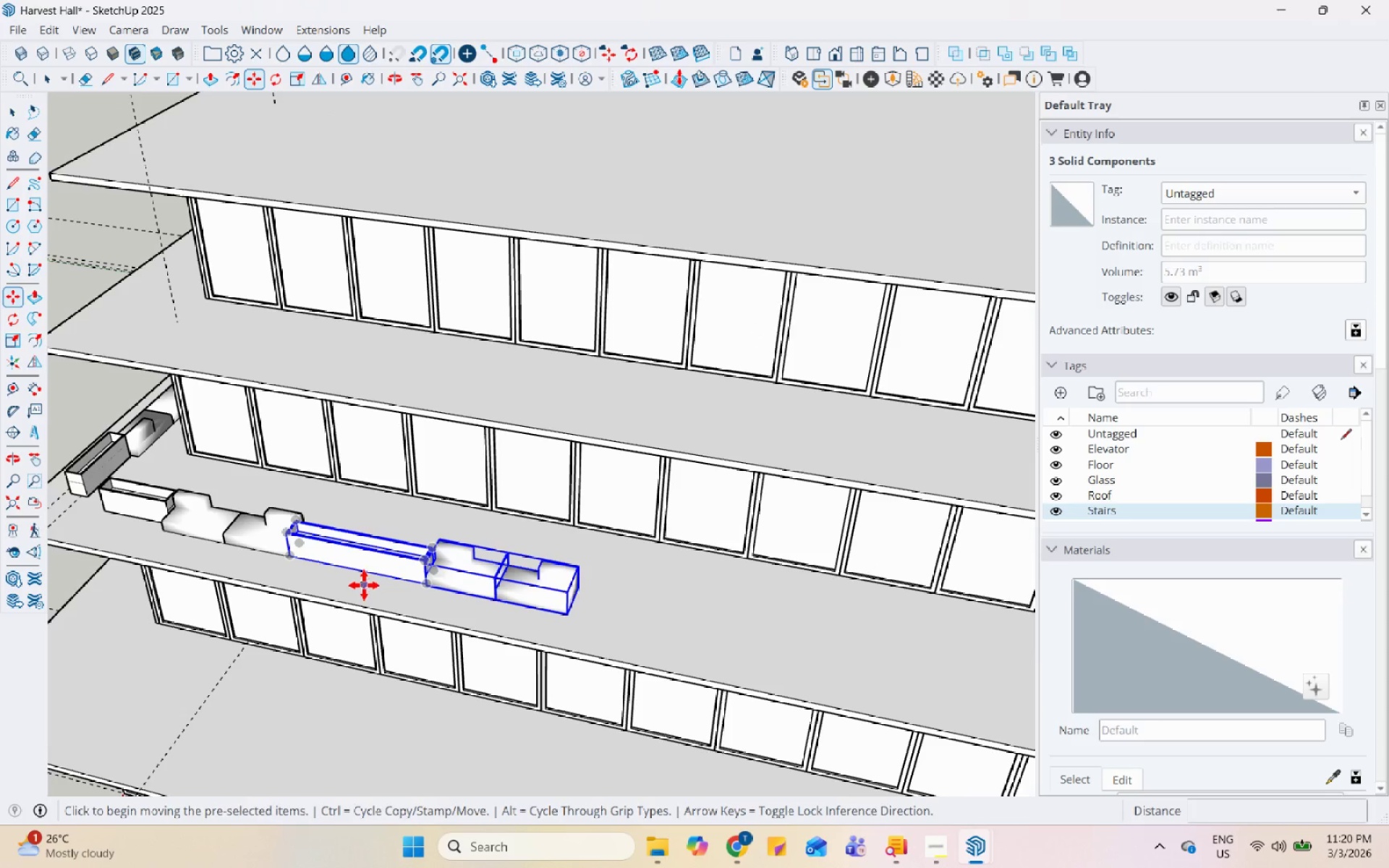 
left_click([364, 585])
 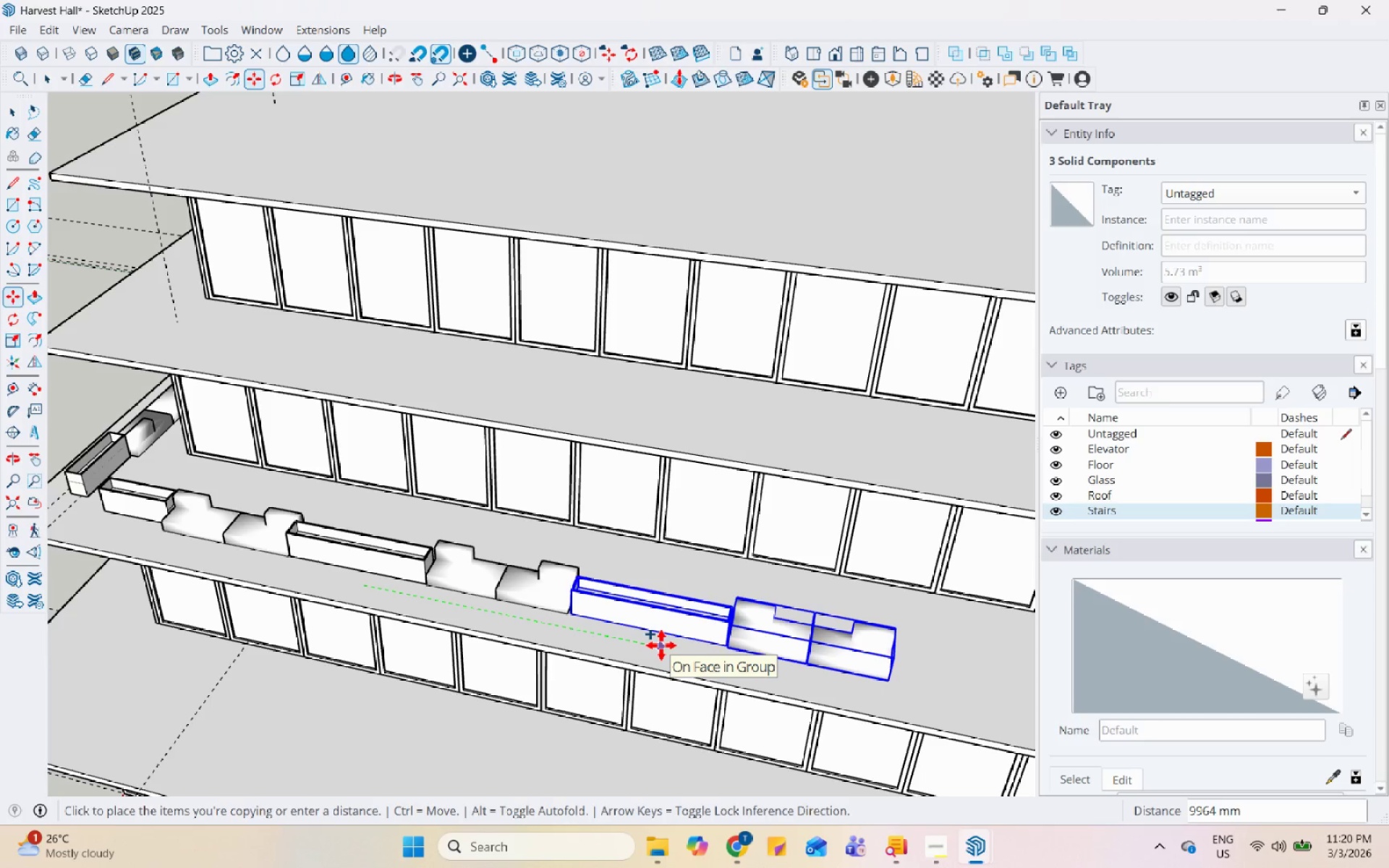 
left_click([660, 645])
 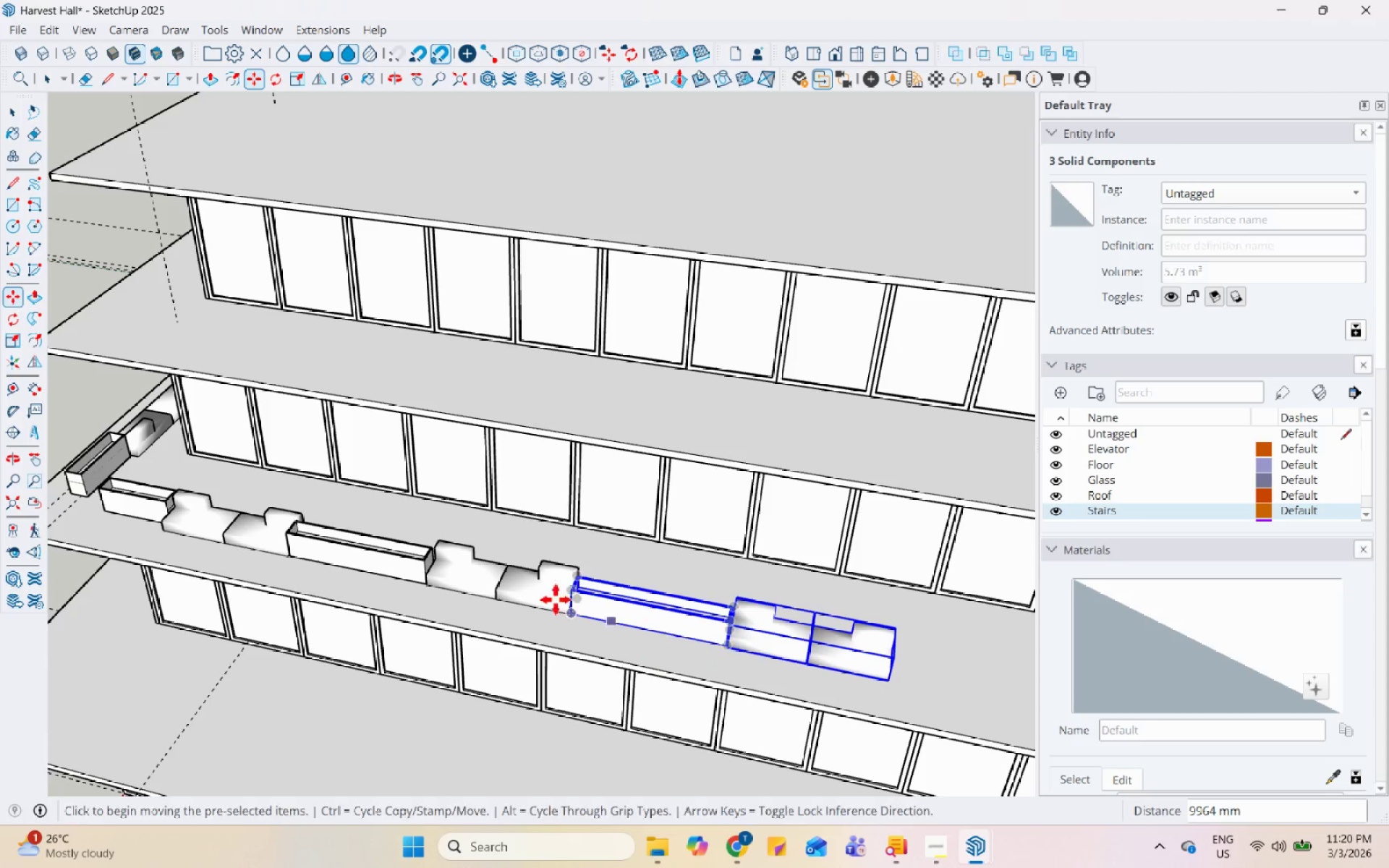 
hold_key(key=ControlLeft, duration=0.31)
left_click([541, 592])
 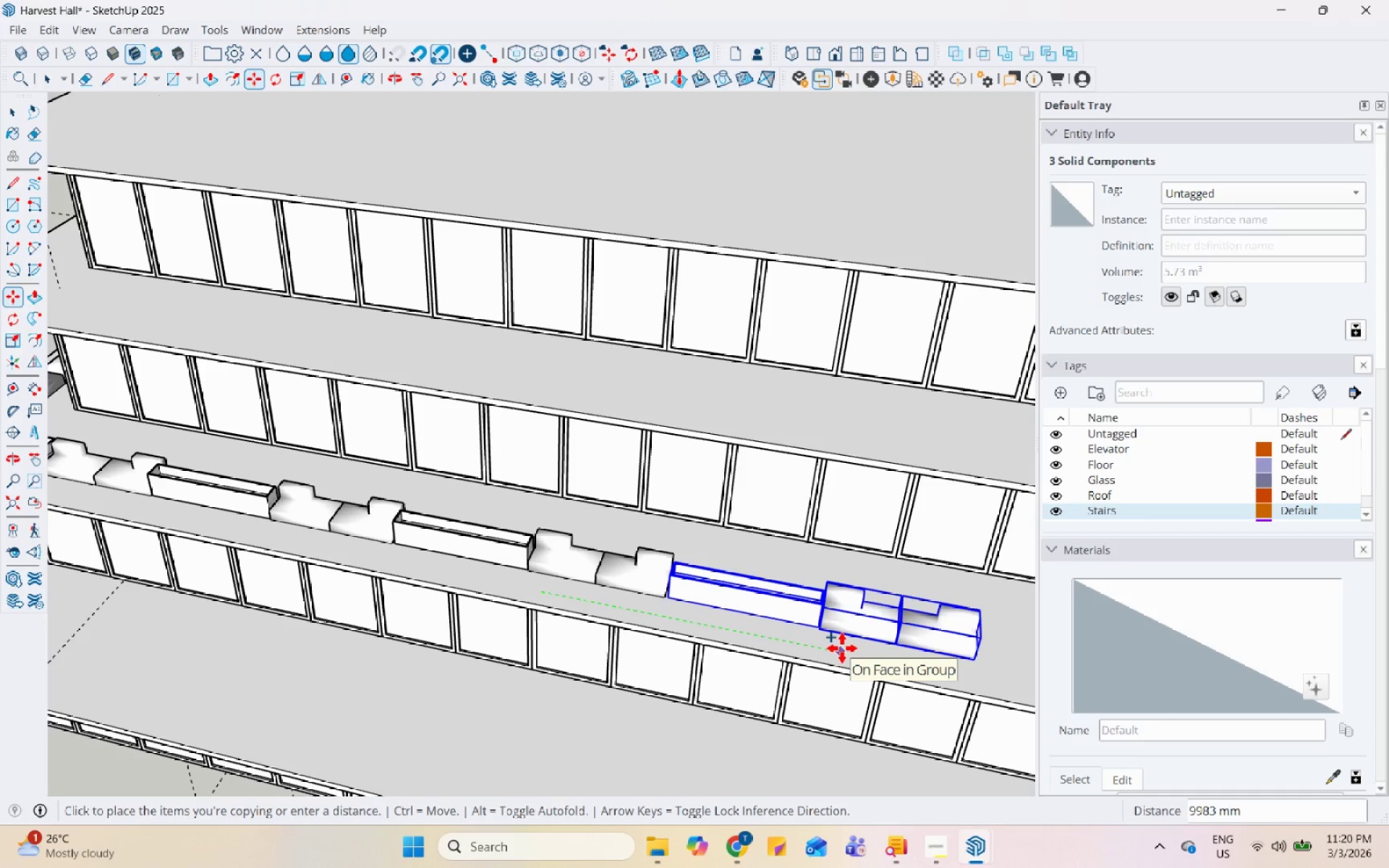 
scroll: coordinate [608, 601], scroll_direction: down, amount: 1.0
 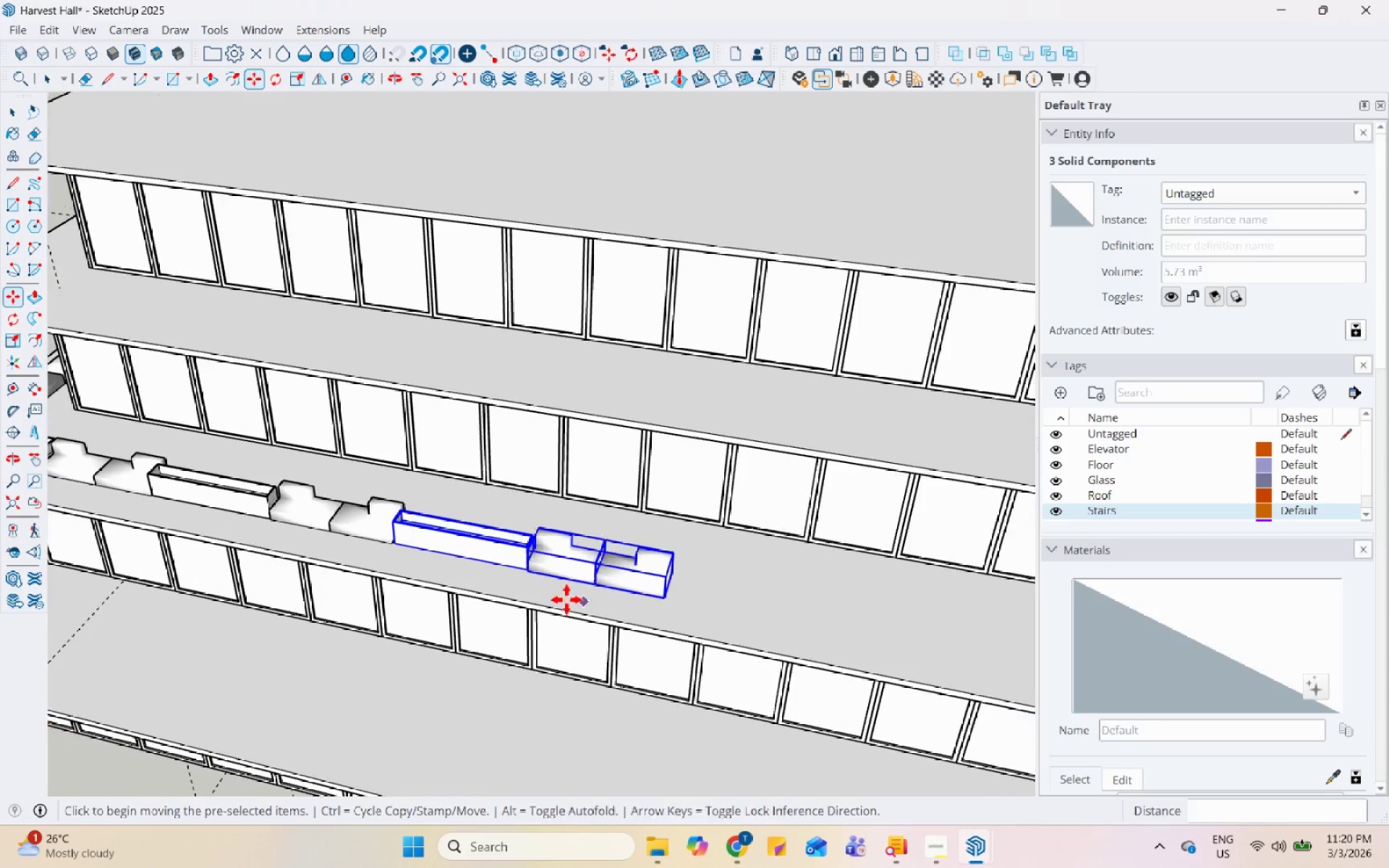 
left_click([839, 647])
 